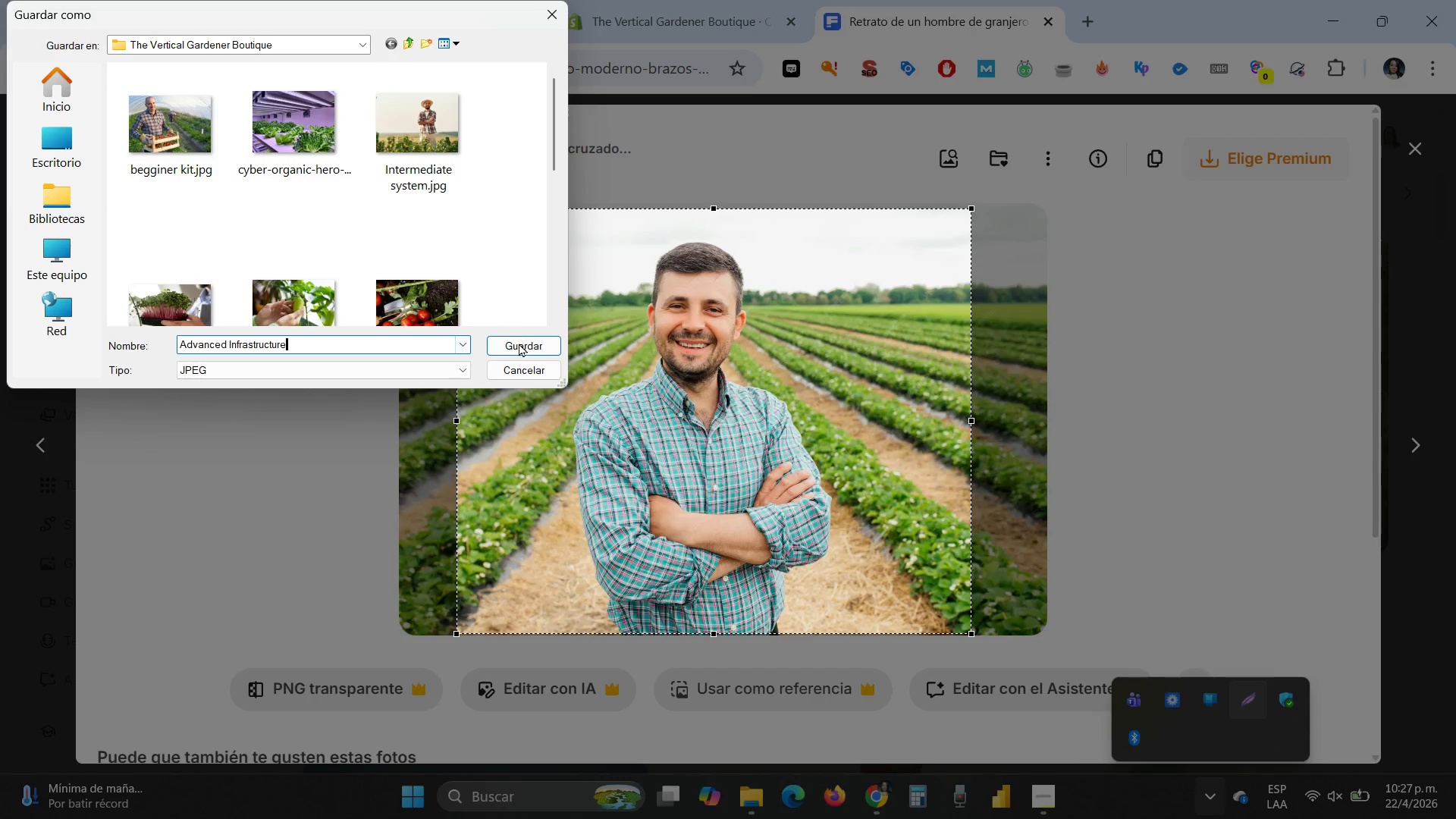 
left_click([519, 344])
 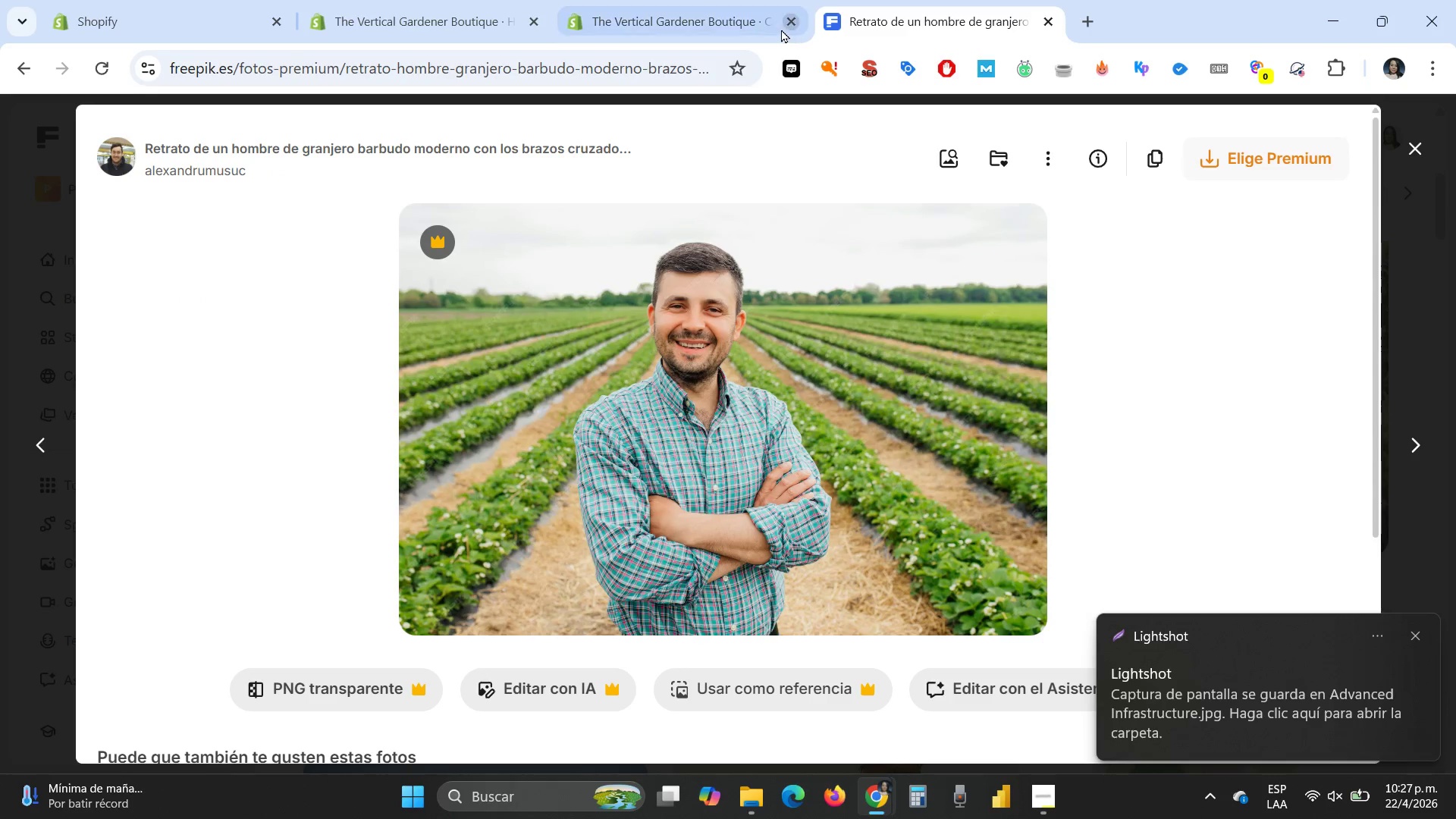 
left_click([703, 19])
 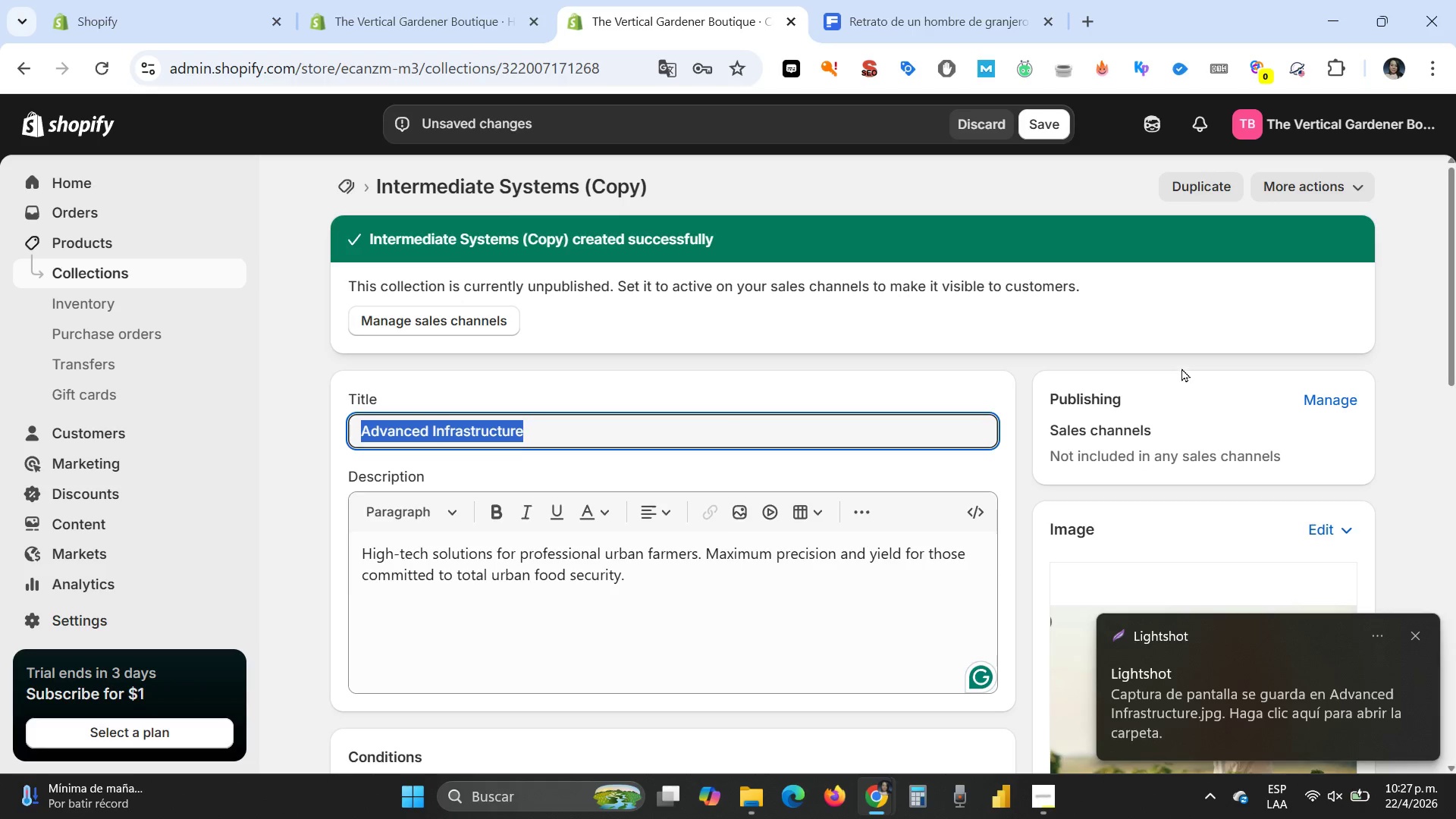 
scroll: coordinate [1180, 374], scroll_direction: down, amount: 1.0
 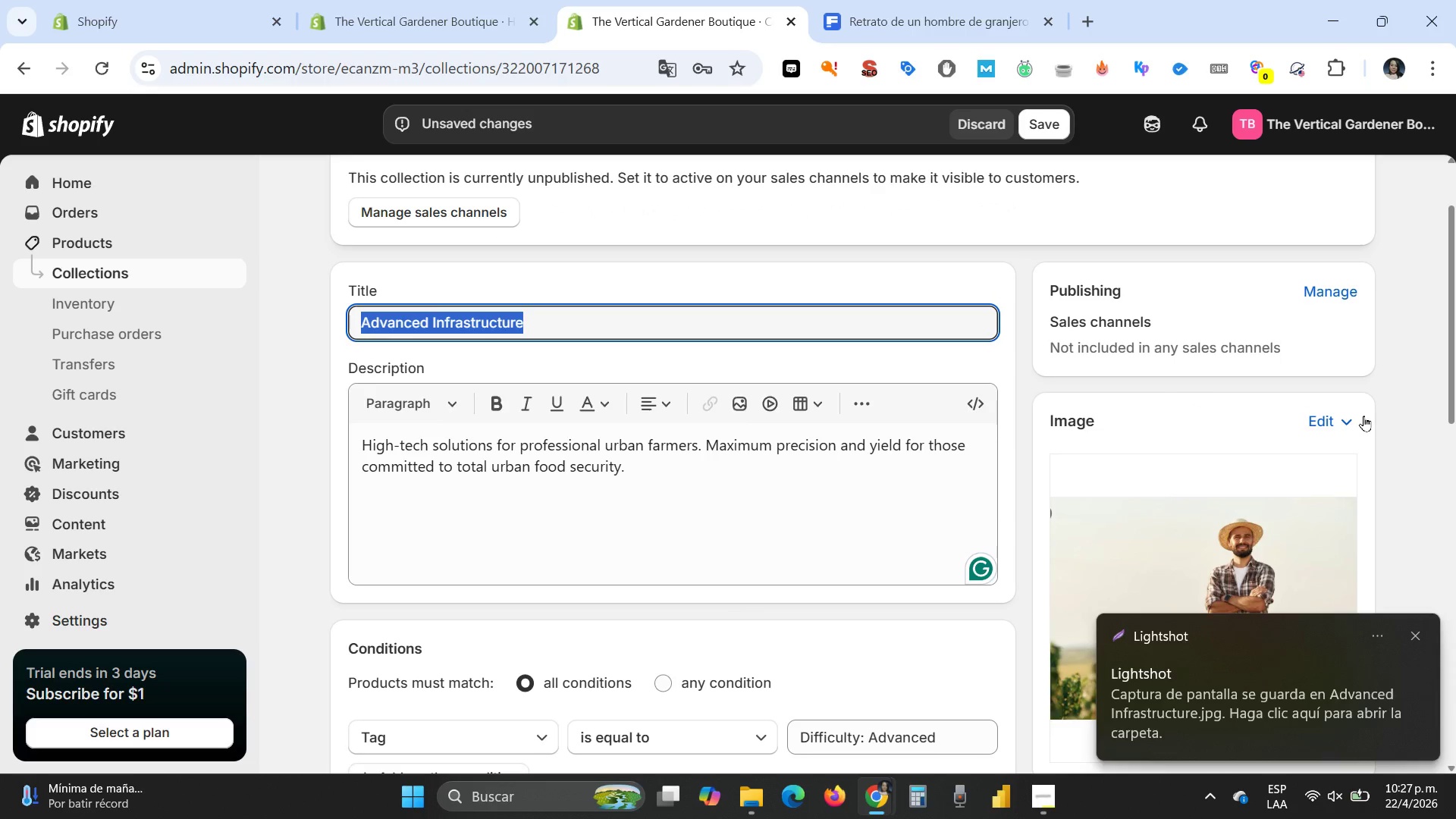 
left_click([1354, 419])
 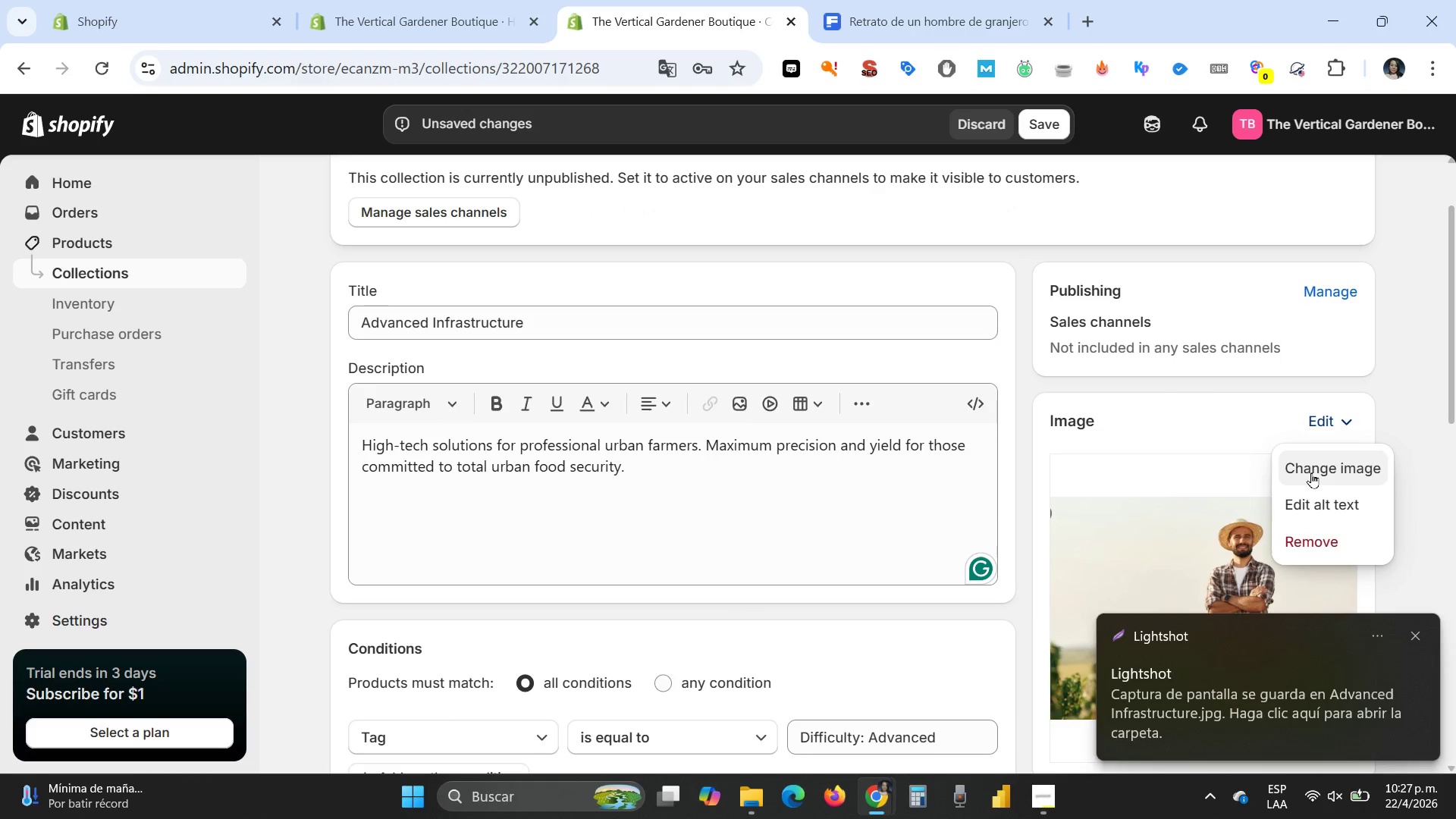 
left_click([1311, 472])
 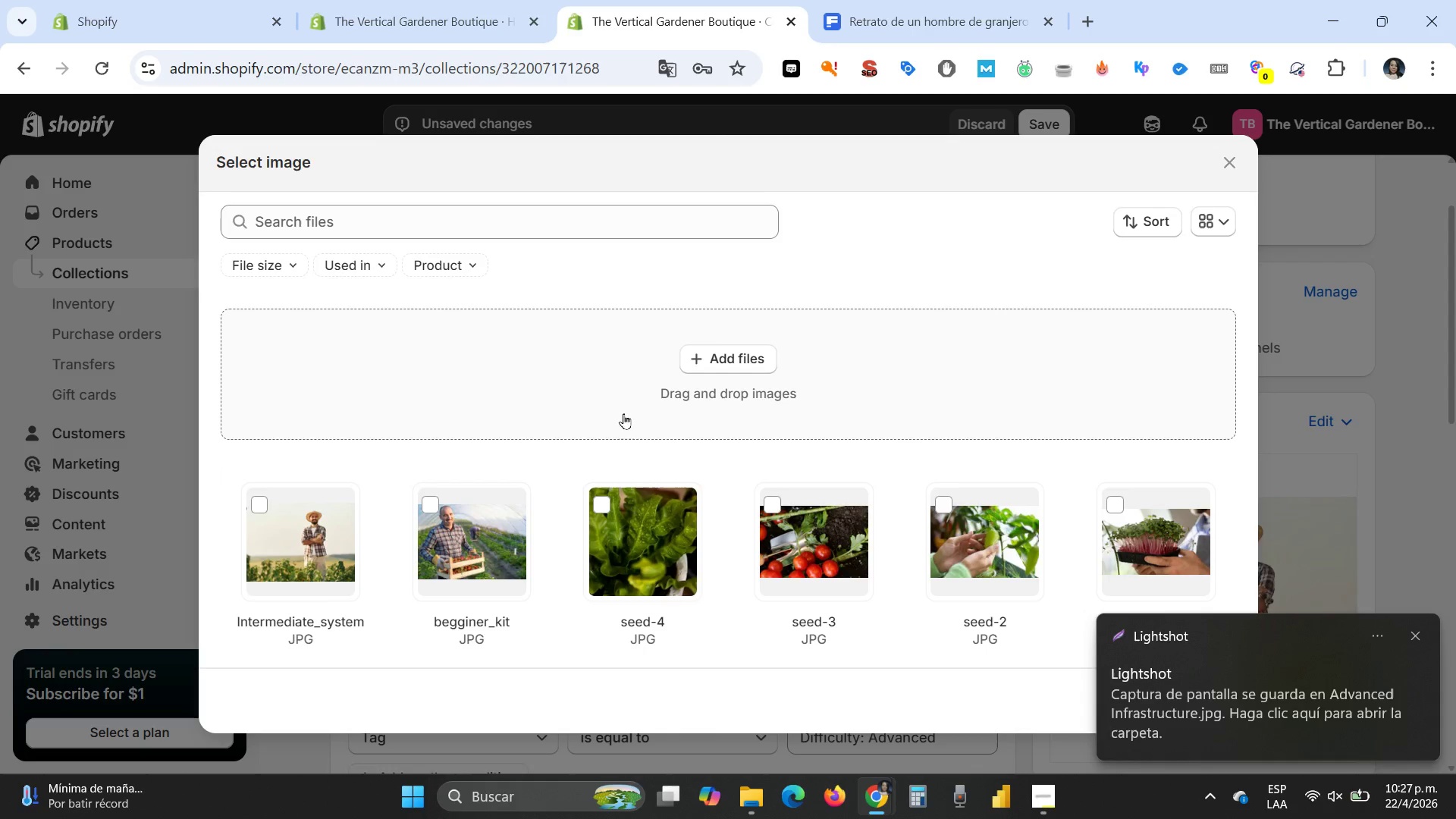 
left_click([741, 361])
 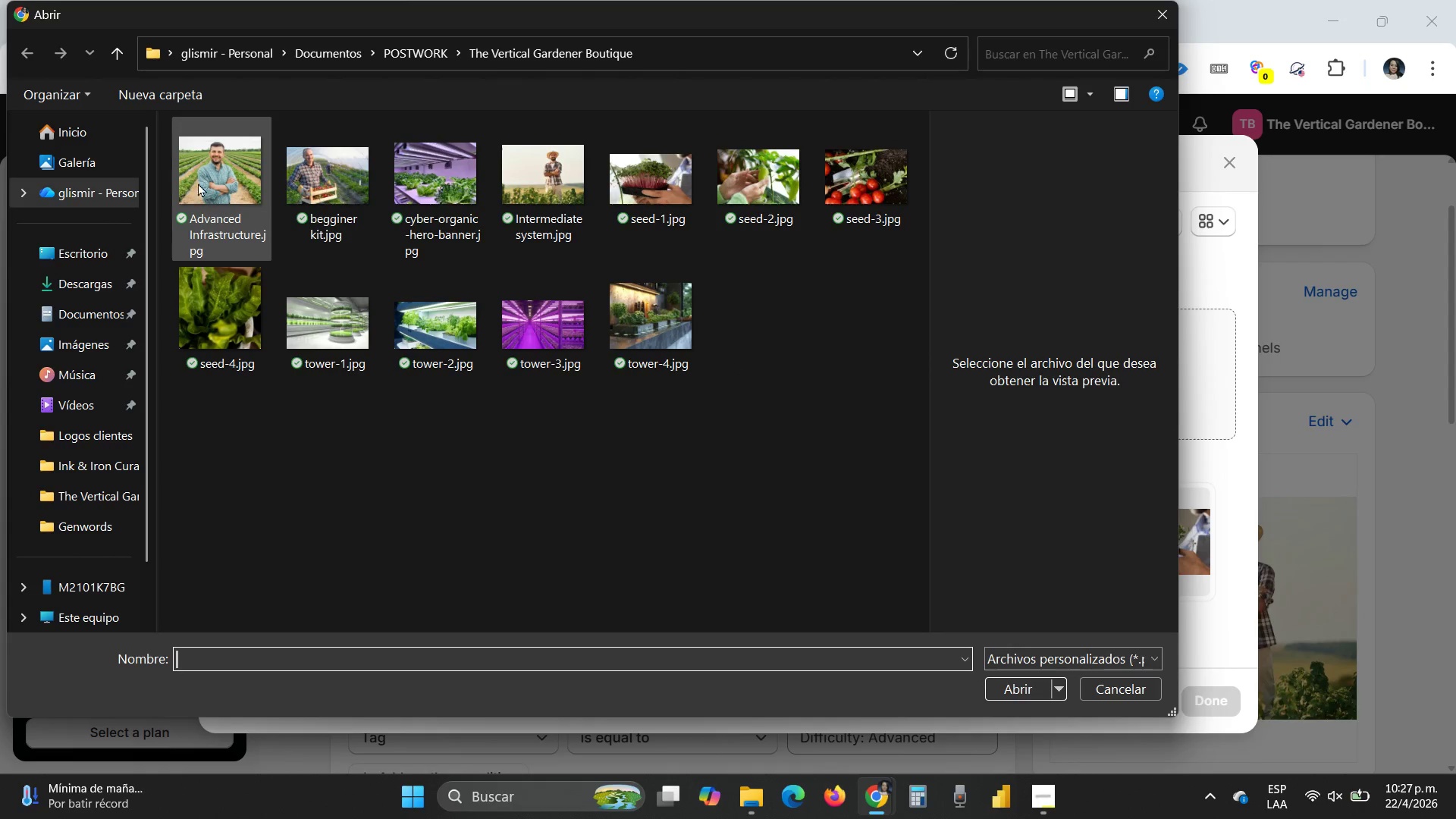 
double_click([196, 177])
 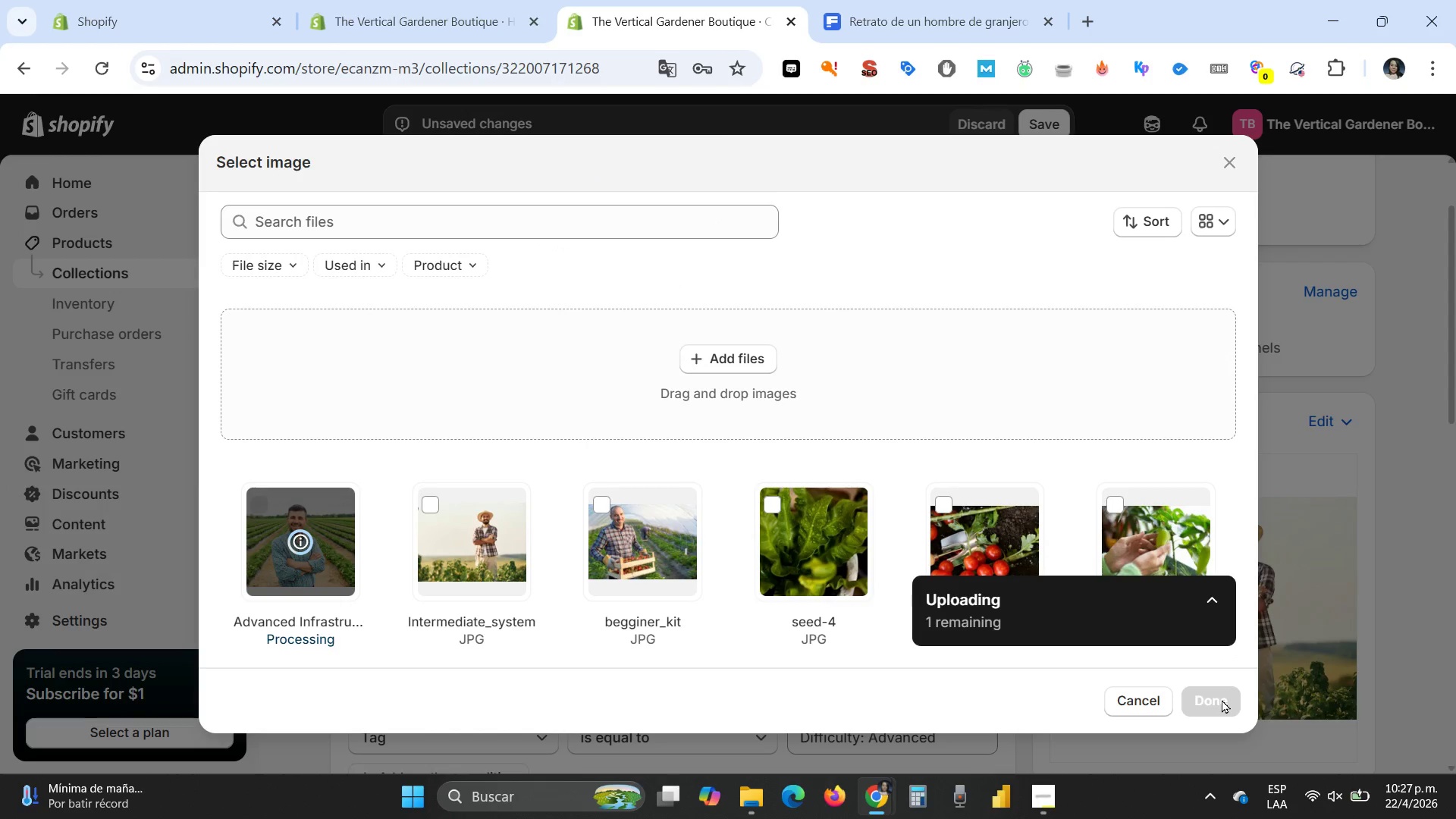 
wait(5.06)
 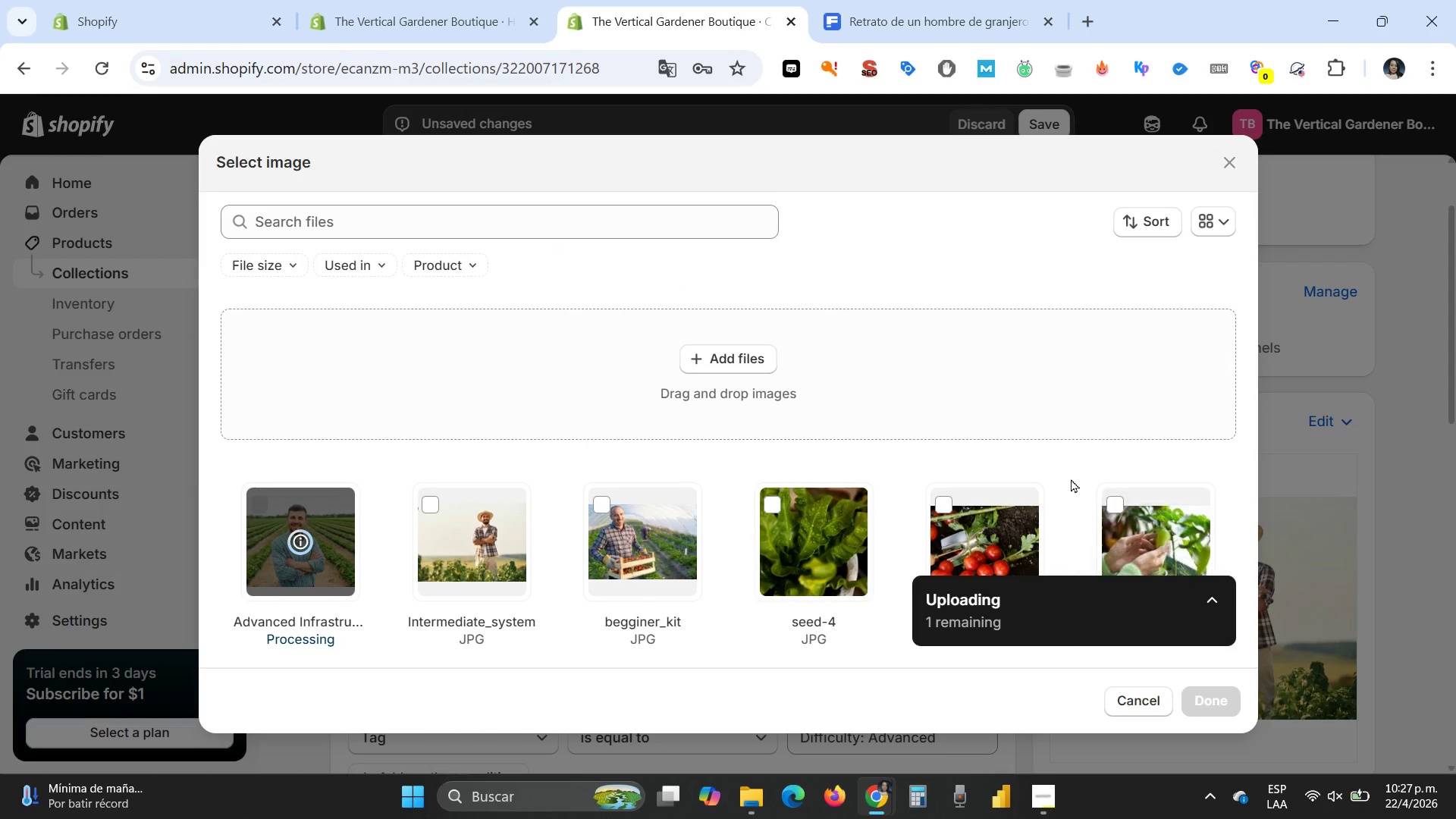 
left_click([1225, 706])
 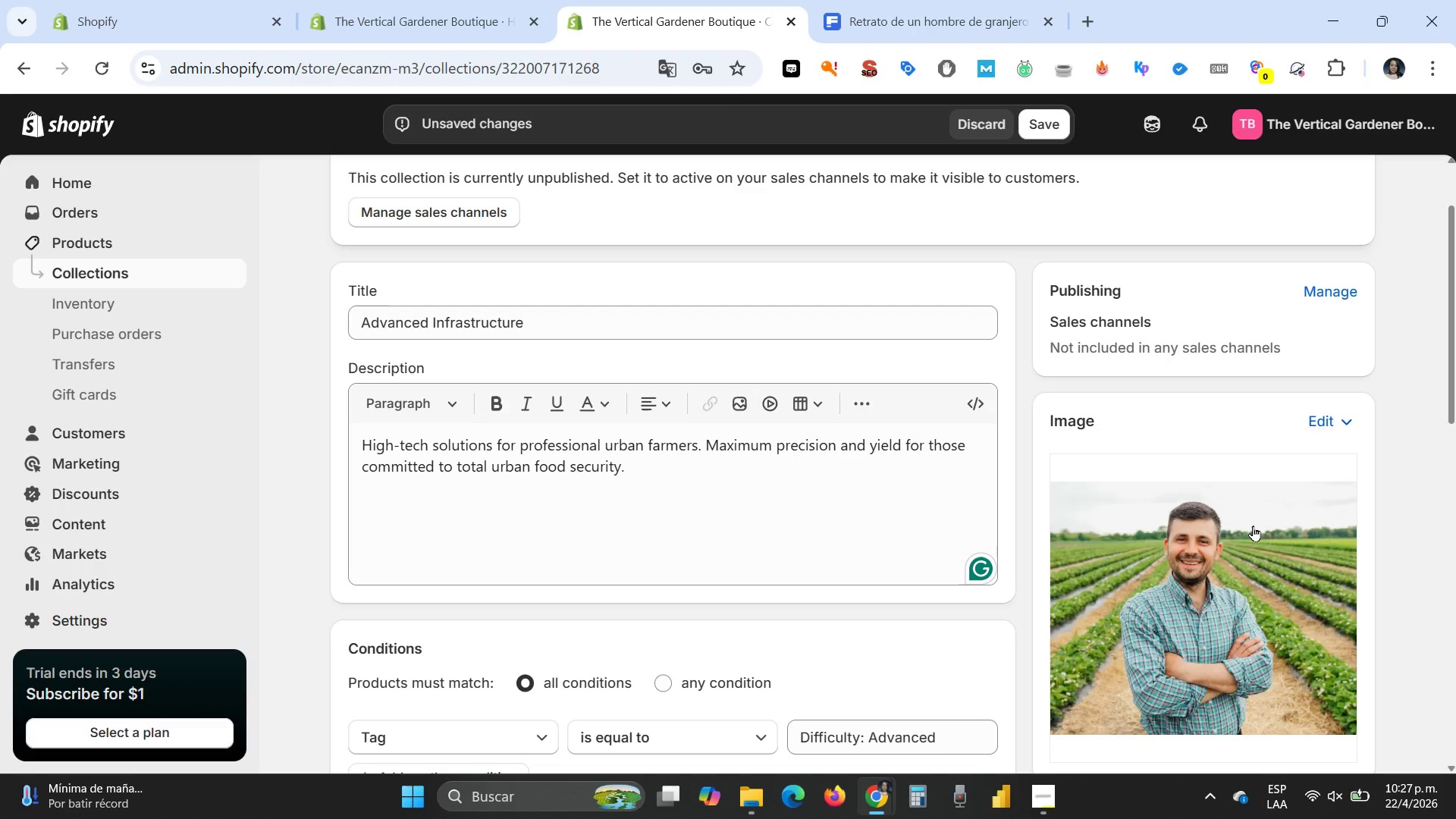 
left_click([1253, 535])
 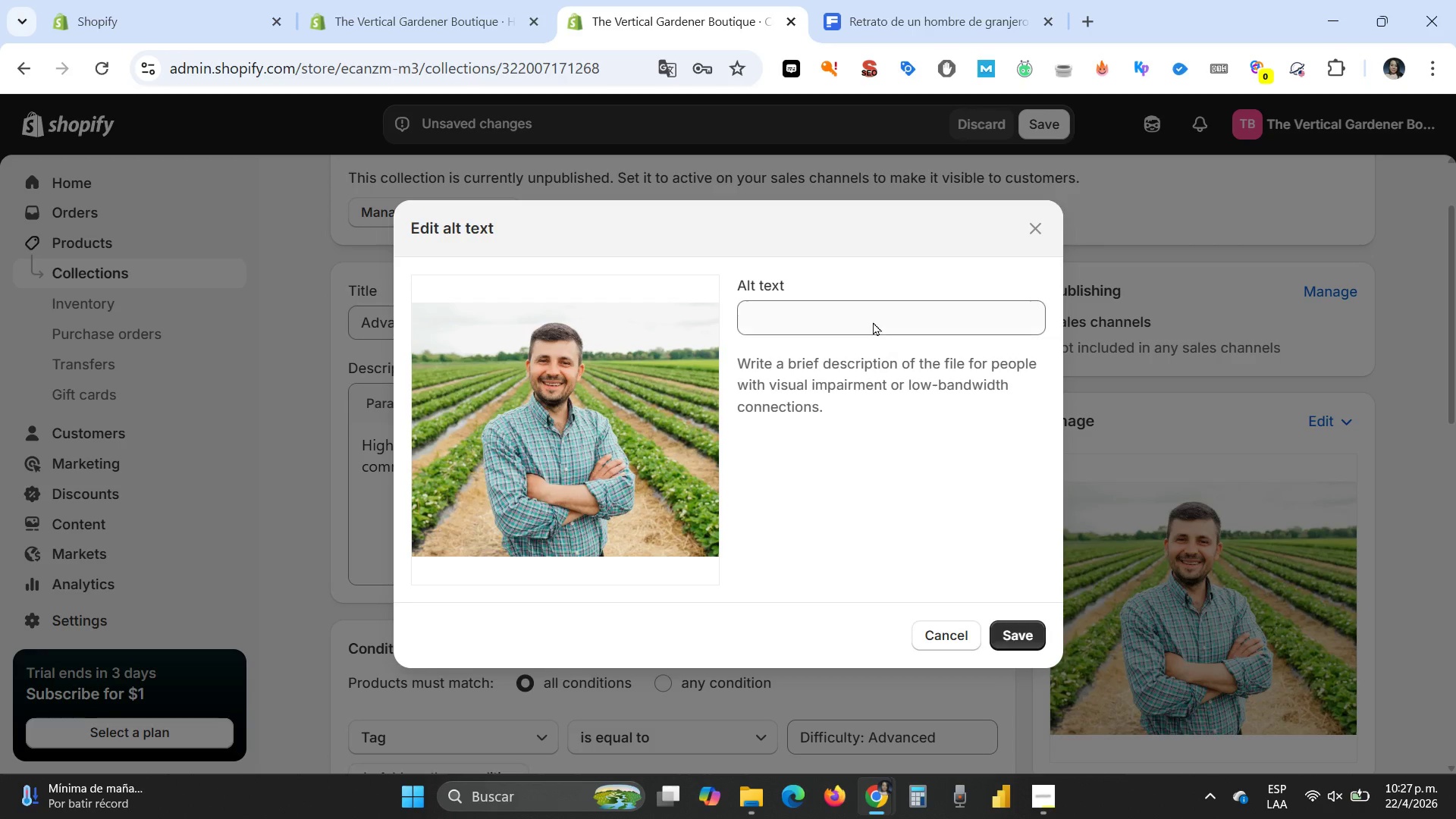 
left_click([871, 312])
 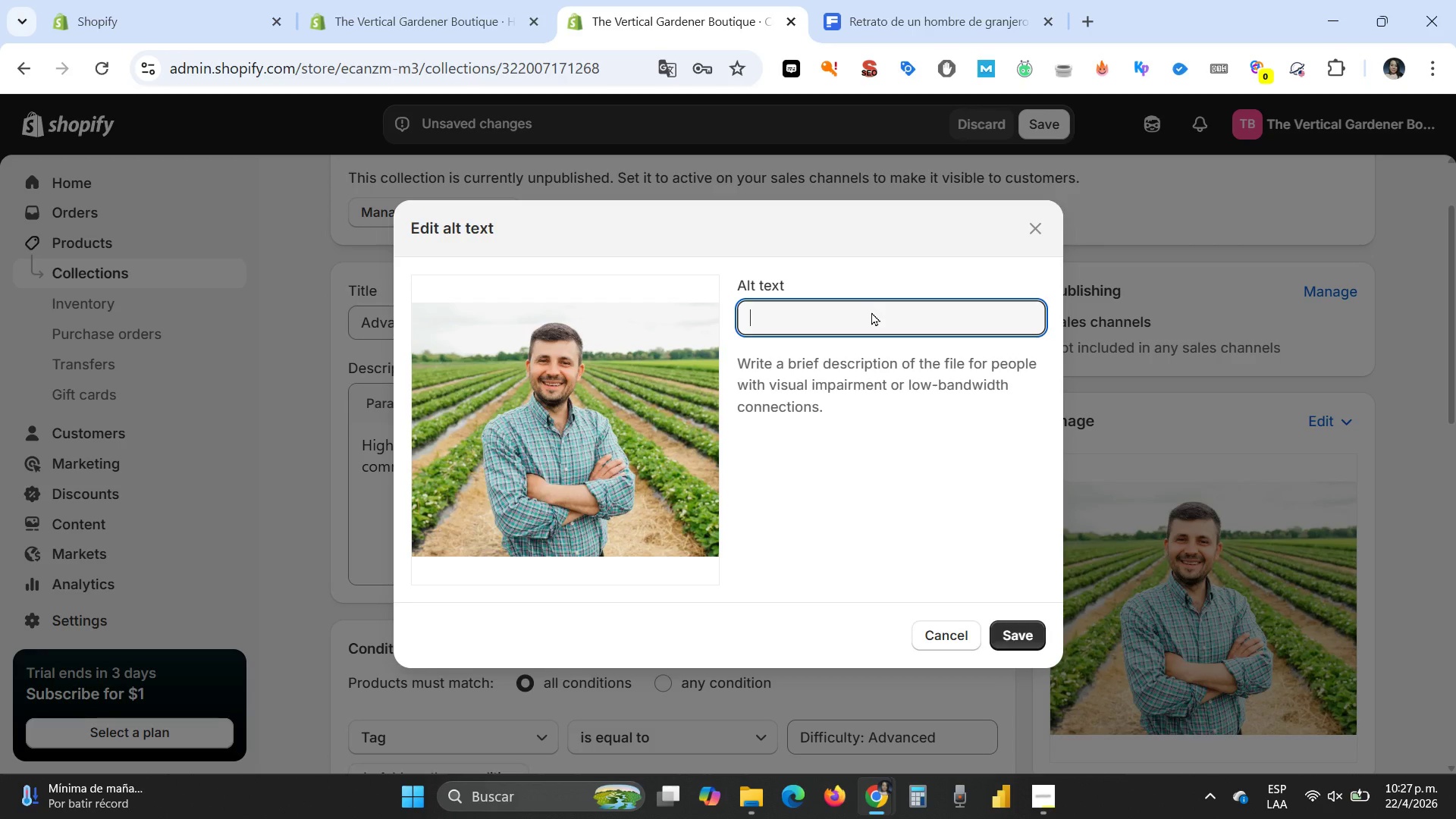 
key(Control+V)
 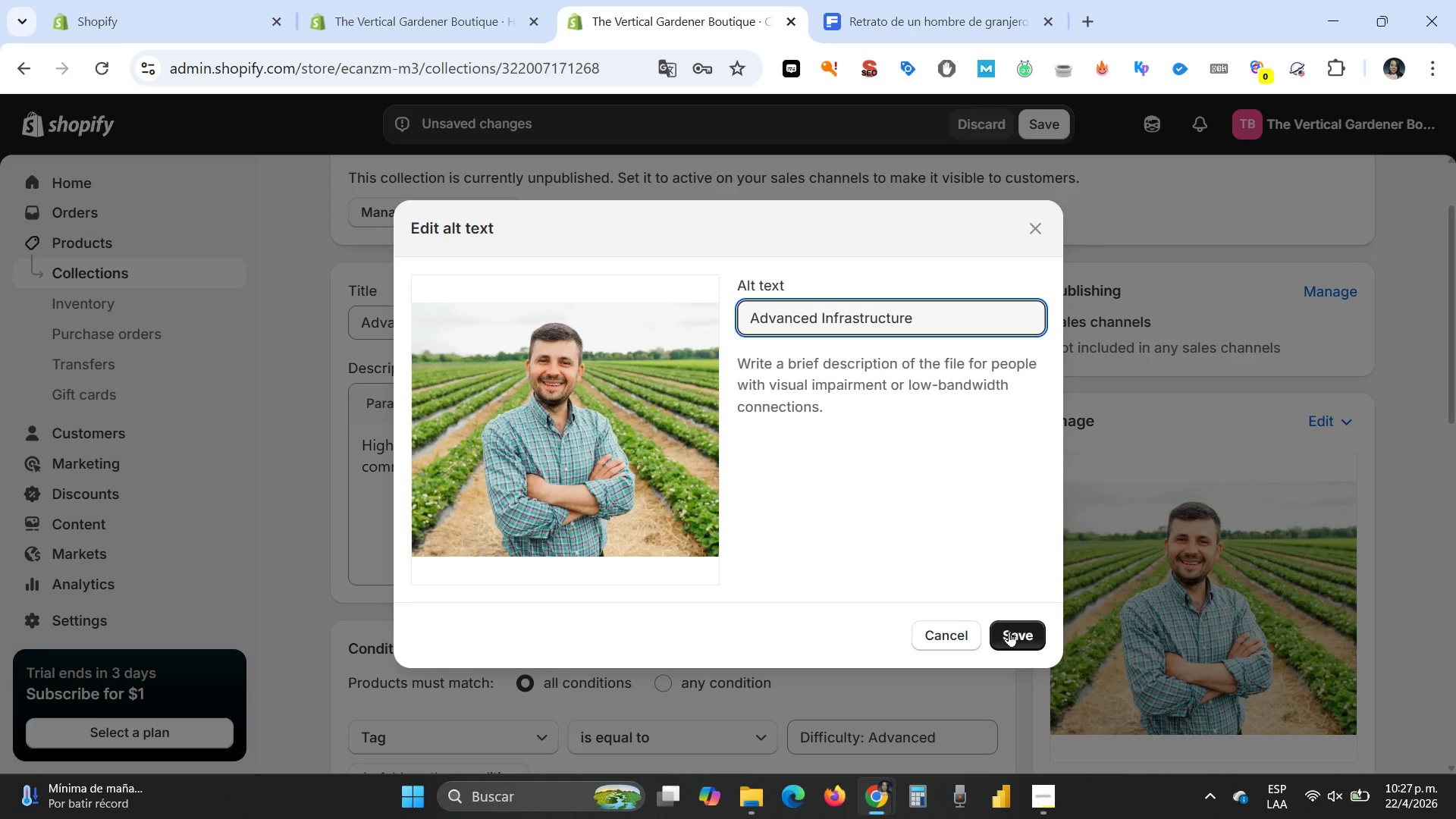 
left_click([1009, 632])
 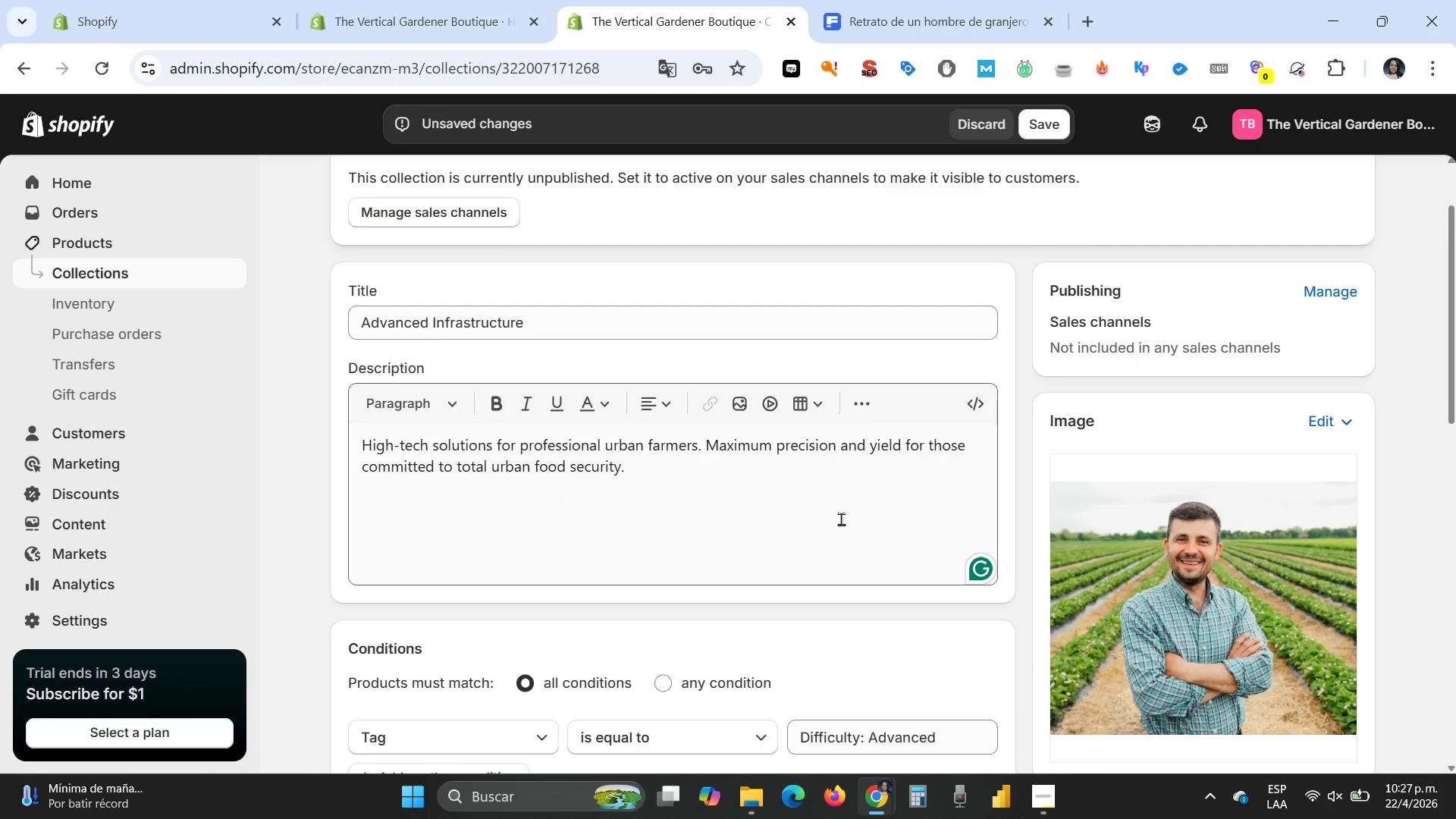 
scroll: coordinate [841, 519], scroll_direction: down, amount: 9.0
 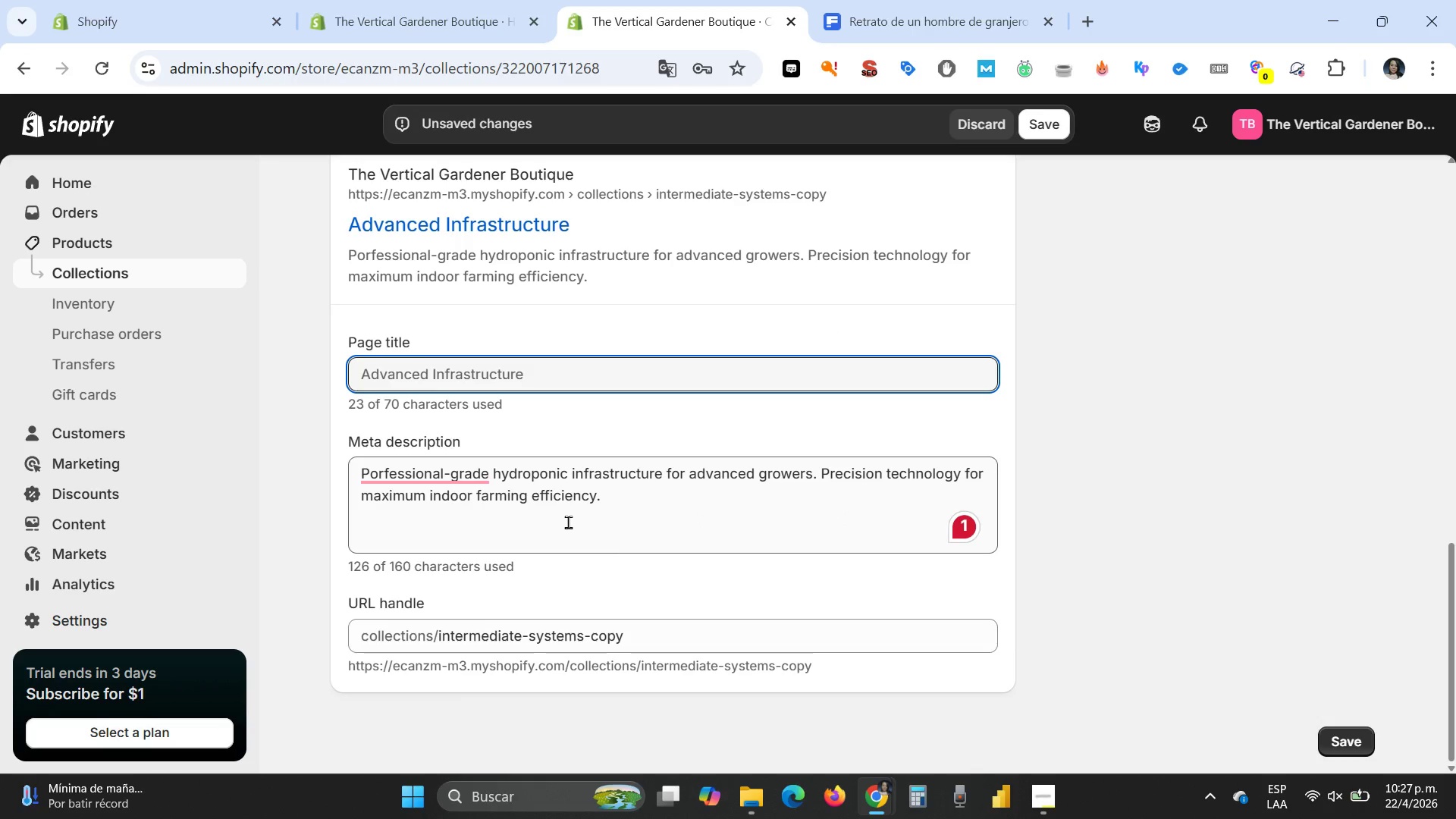 
scroll: coordinate [1121, 465], scroll_direction: up, amount: 9.0
 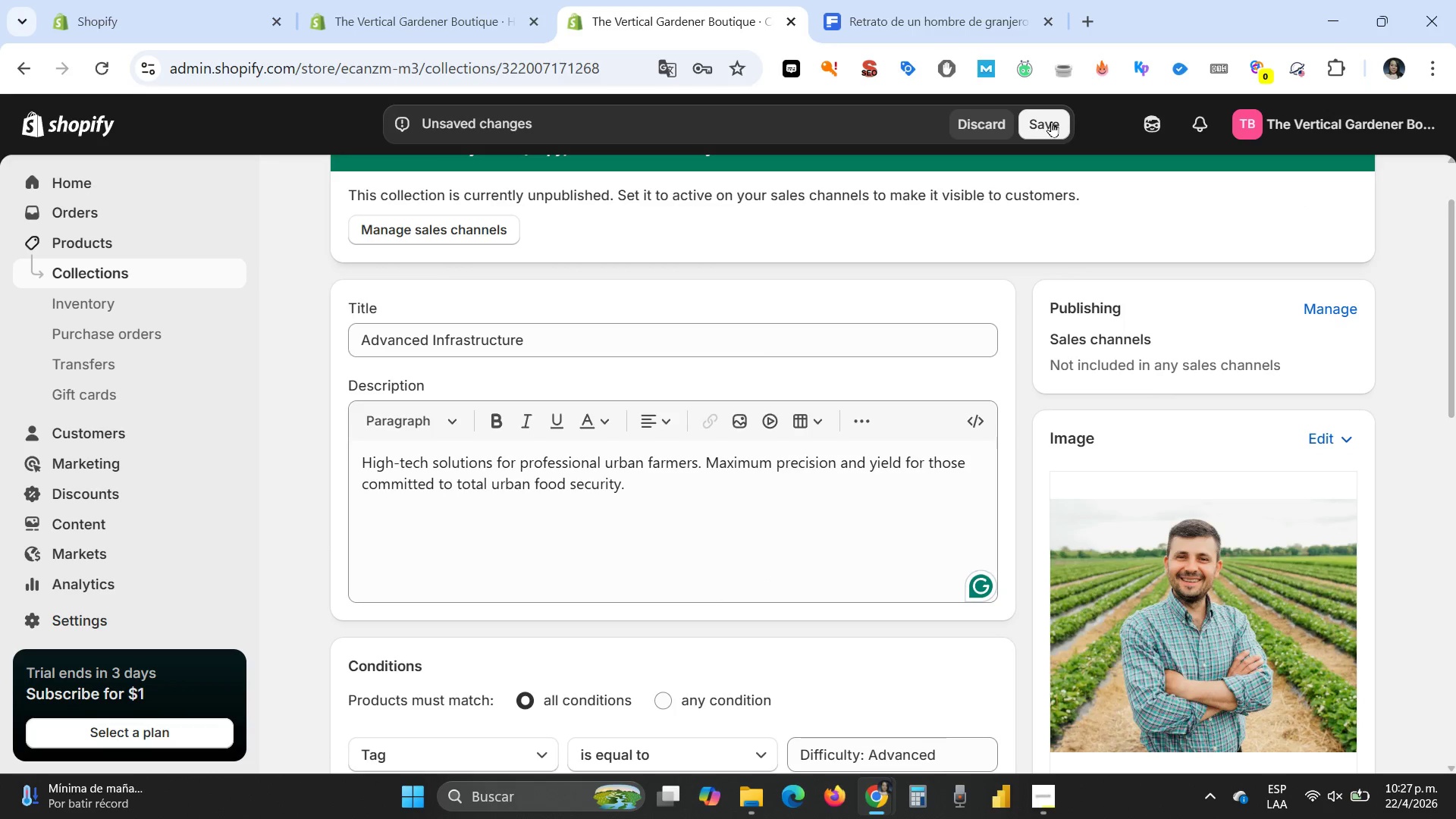 
left_click([1051, 121])
 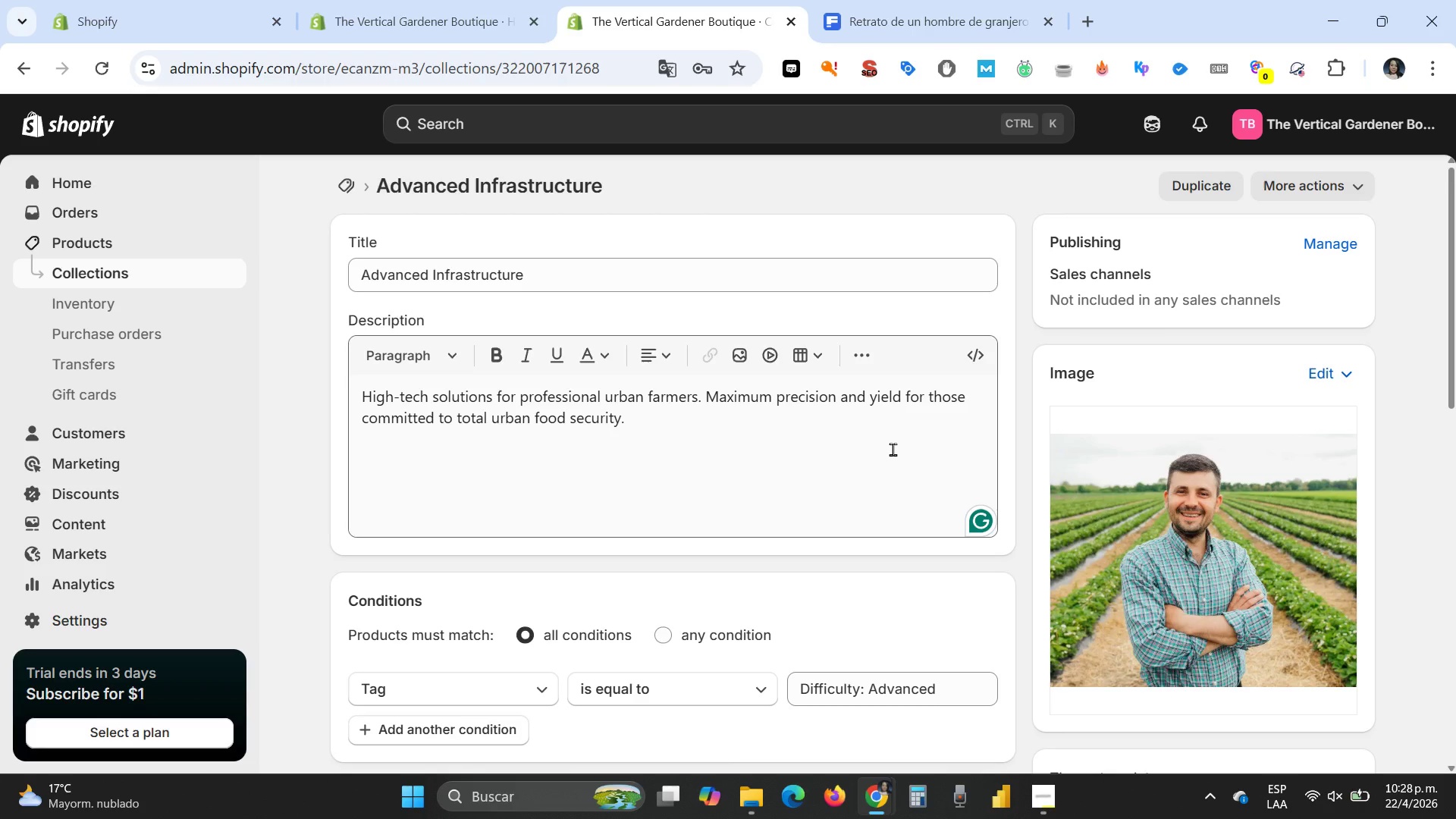 
wait(28.47)
 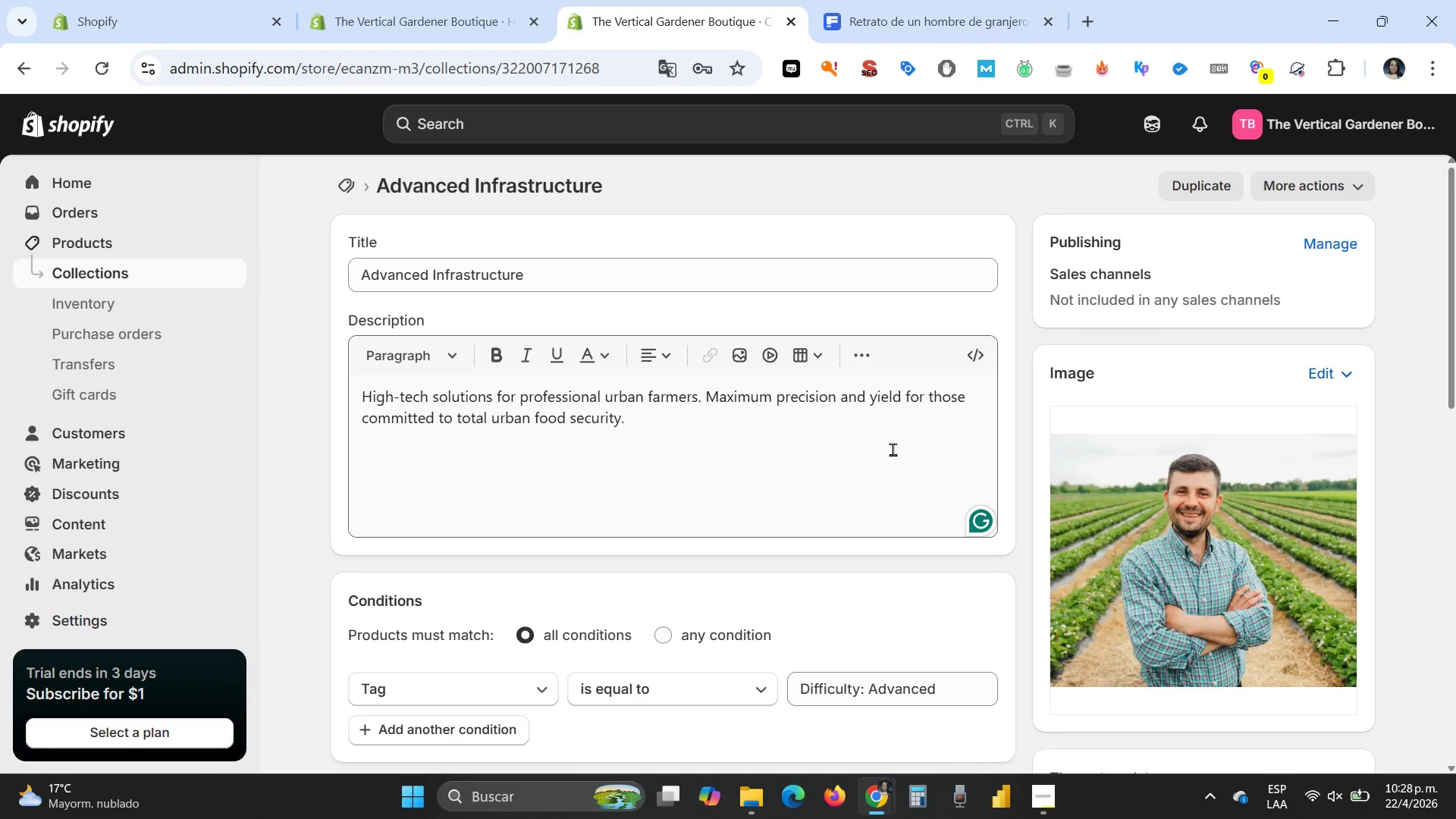 
scroll: coordinate [723, 262], scroll_direction: up, amount: 9.0
 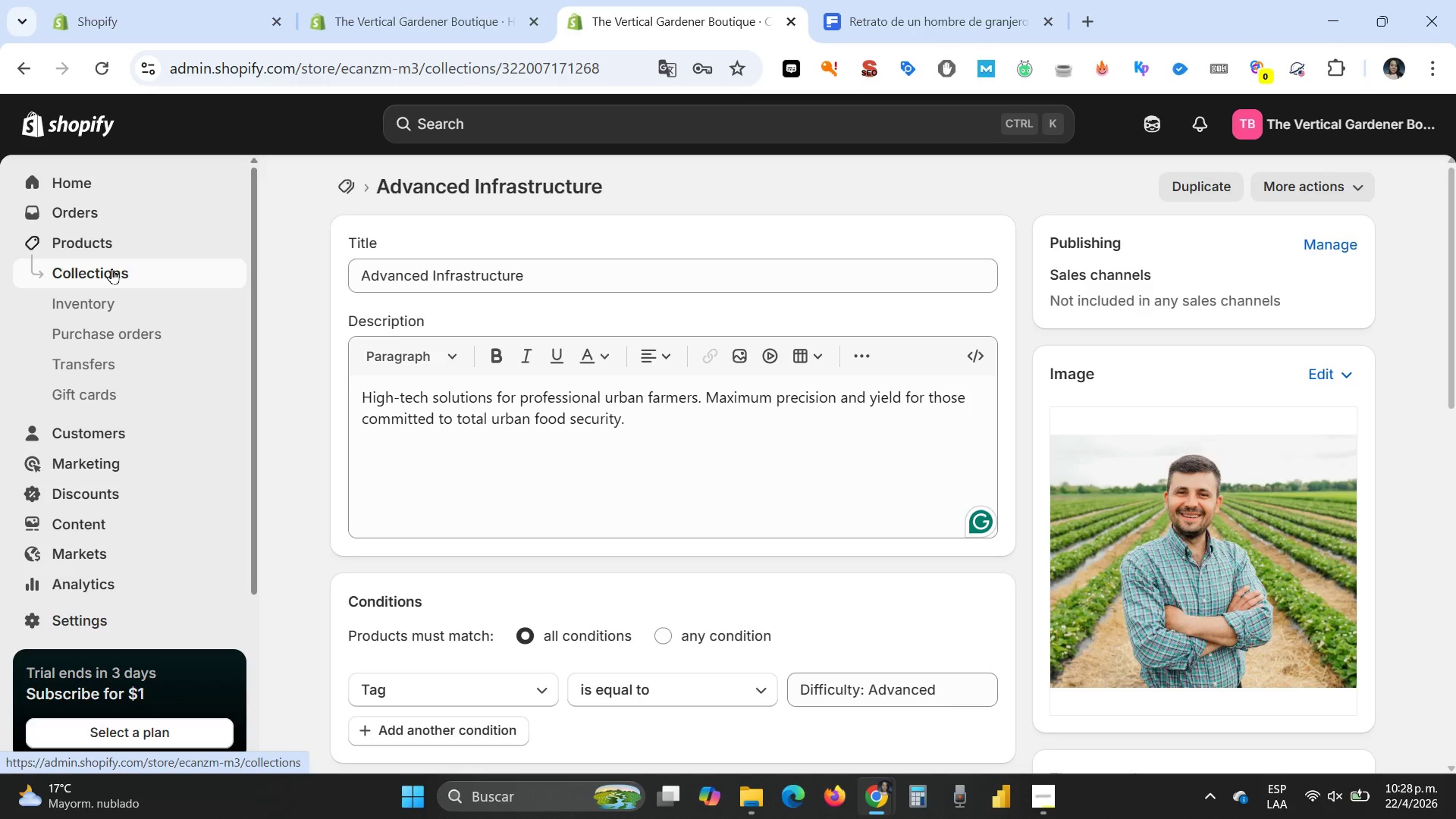 
left_click([111, 268])
 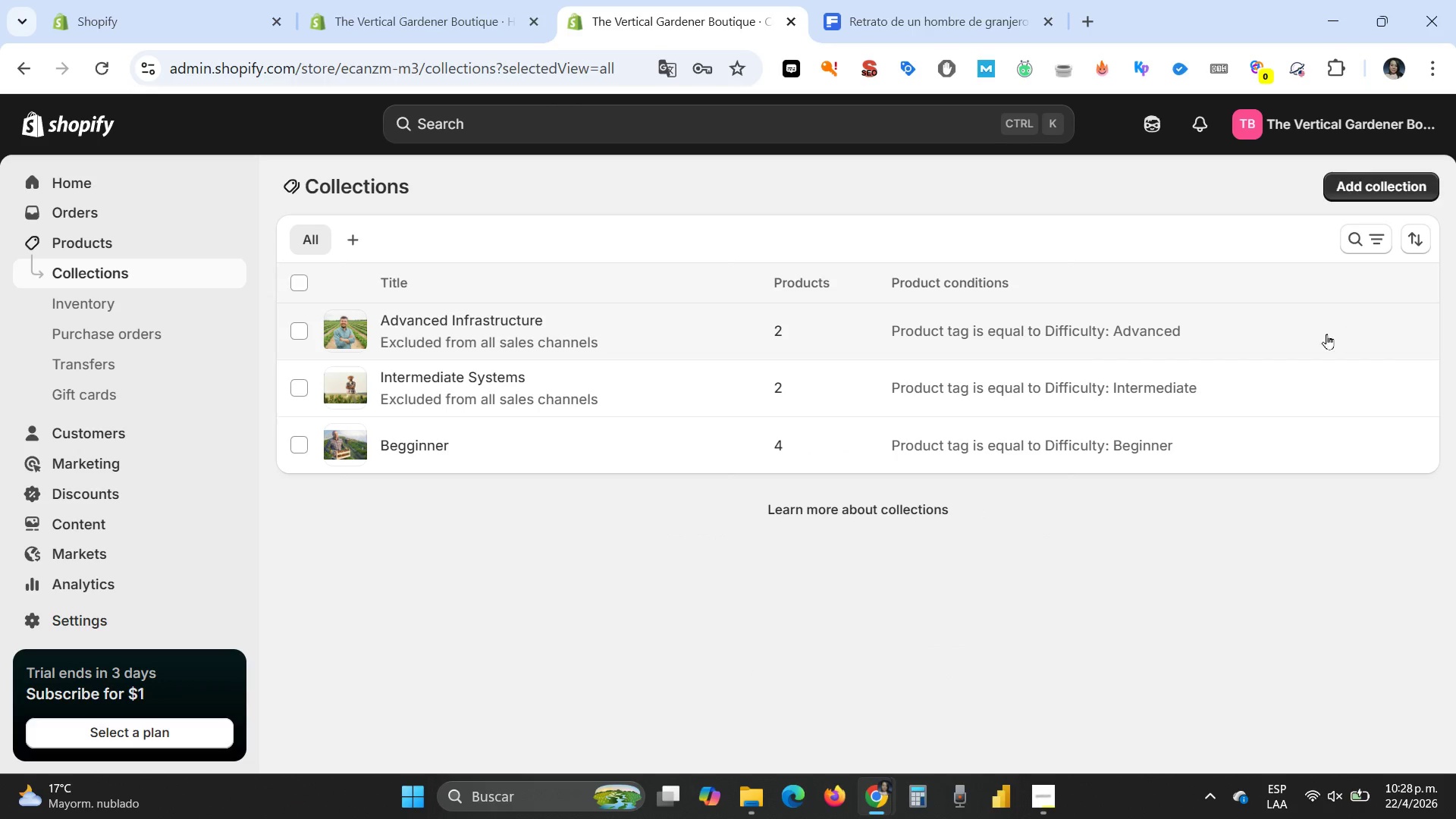 
wait(6.75)
 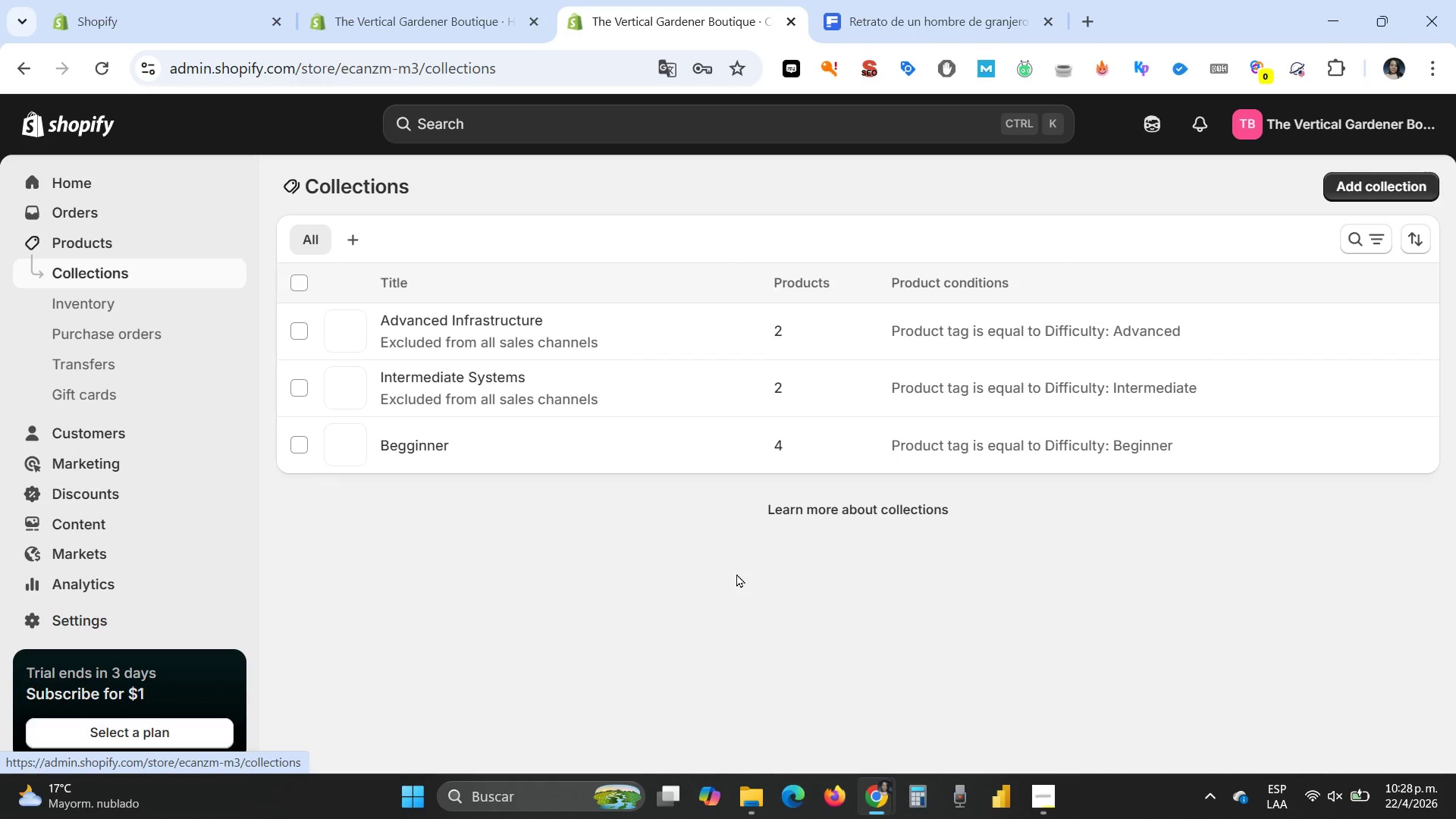 
left_click([1359, 189])
 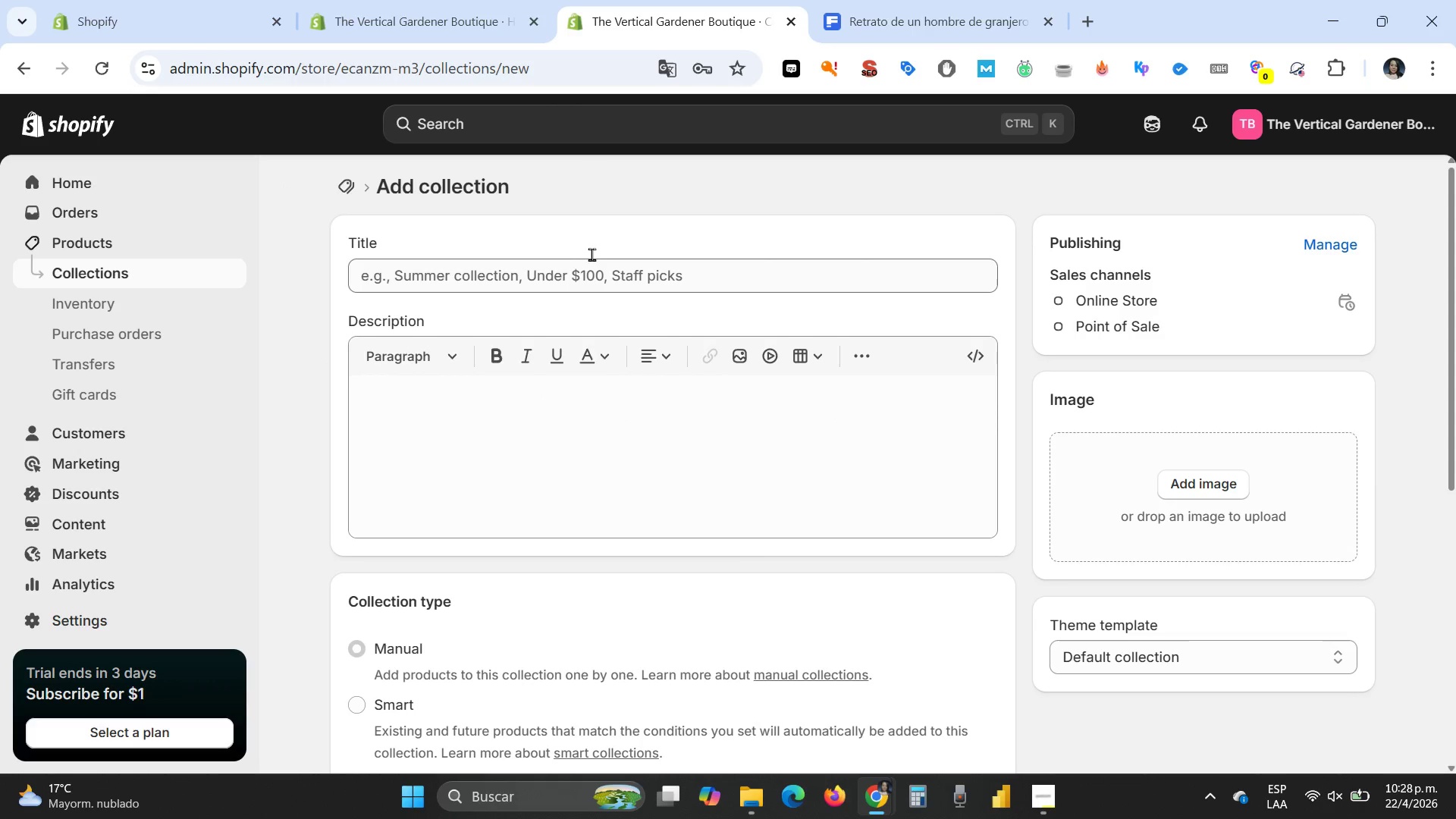 
left_click([558, 284])
 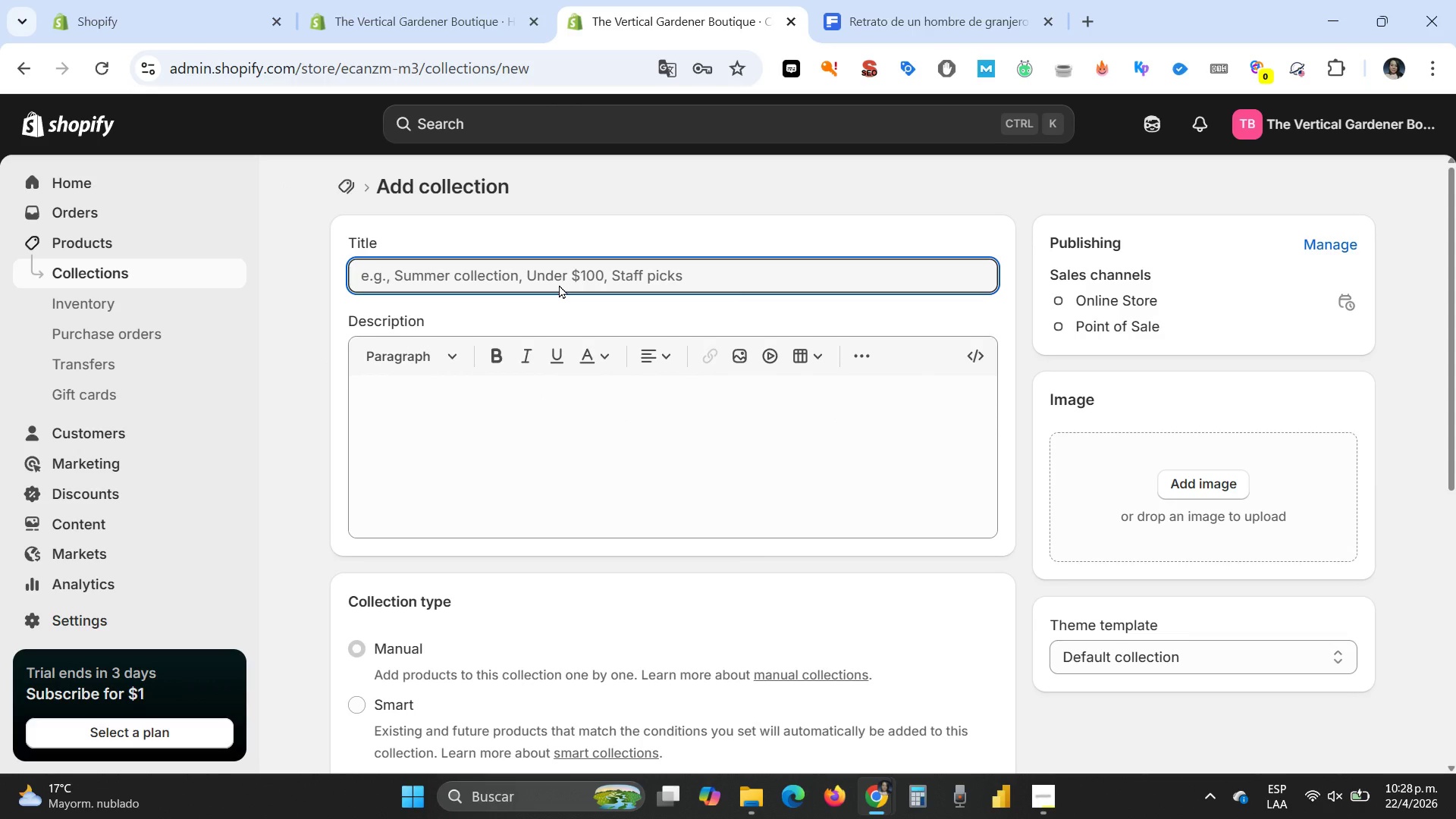 
type(Hydroponic Essentials)
 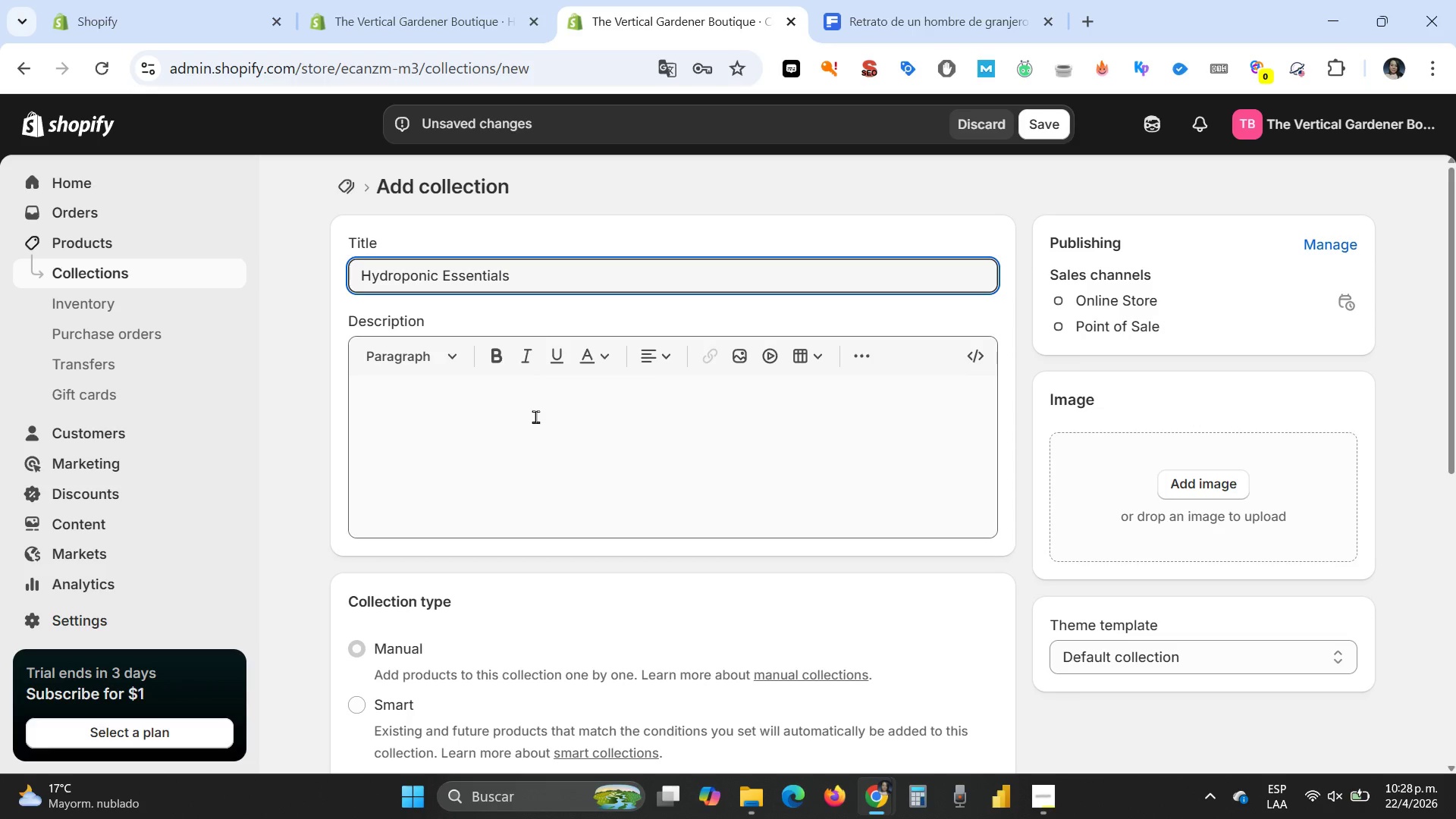 
left_click([535, 416])
 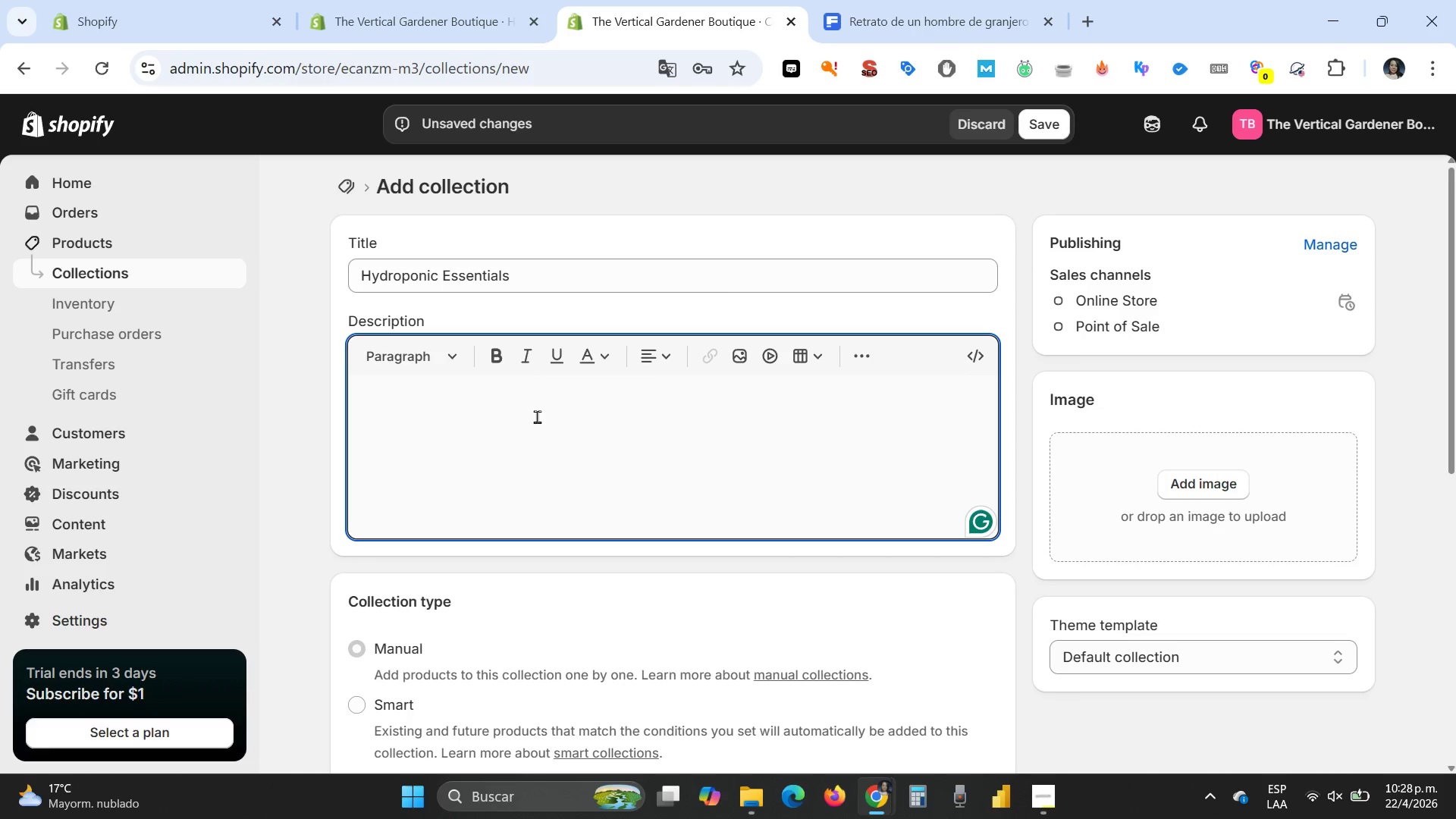 
wait(13.95)
 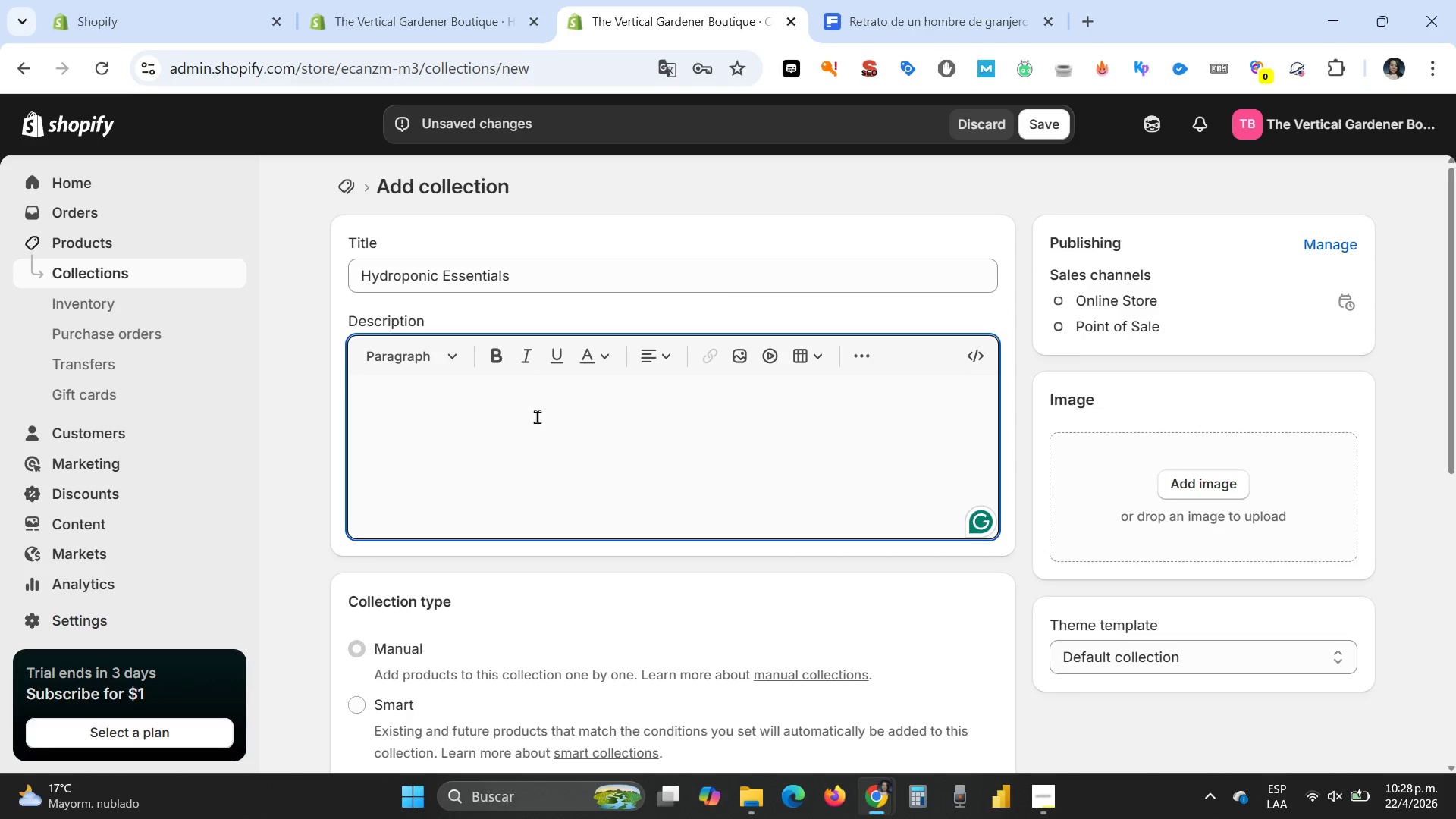 
scroll: coordinate [604, 469], scroll_direction: down, amount: 2.0
 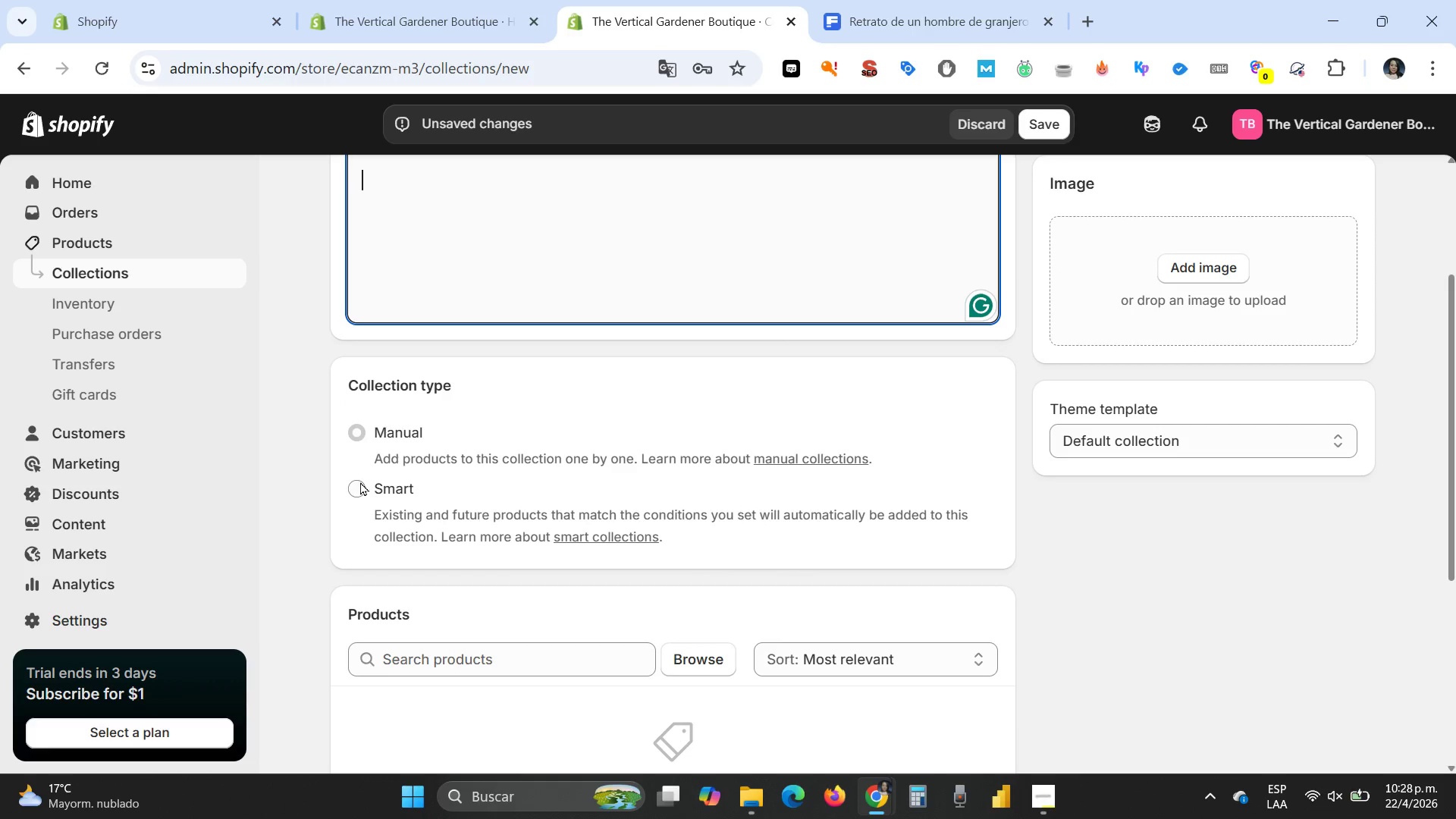 
left_click([360, 482])
 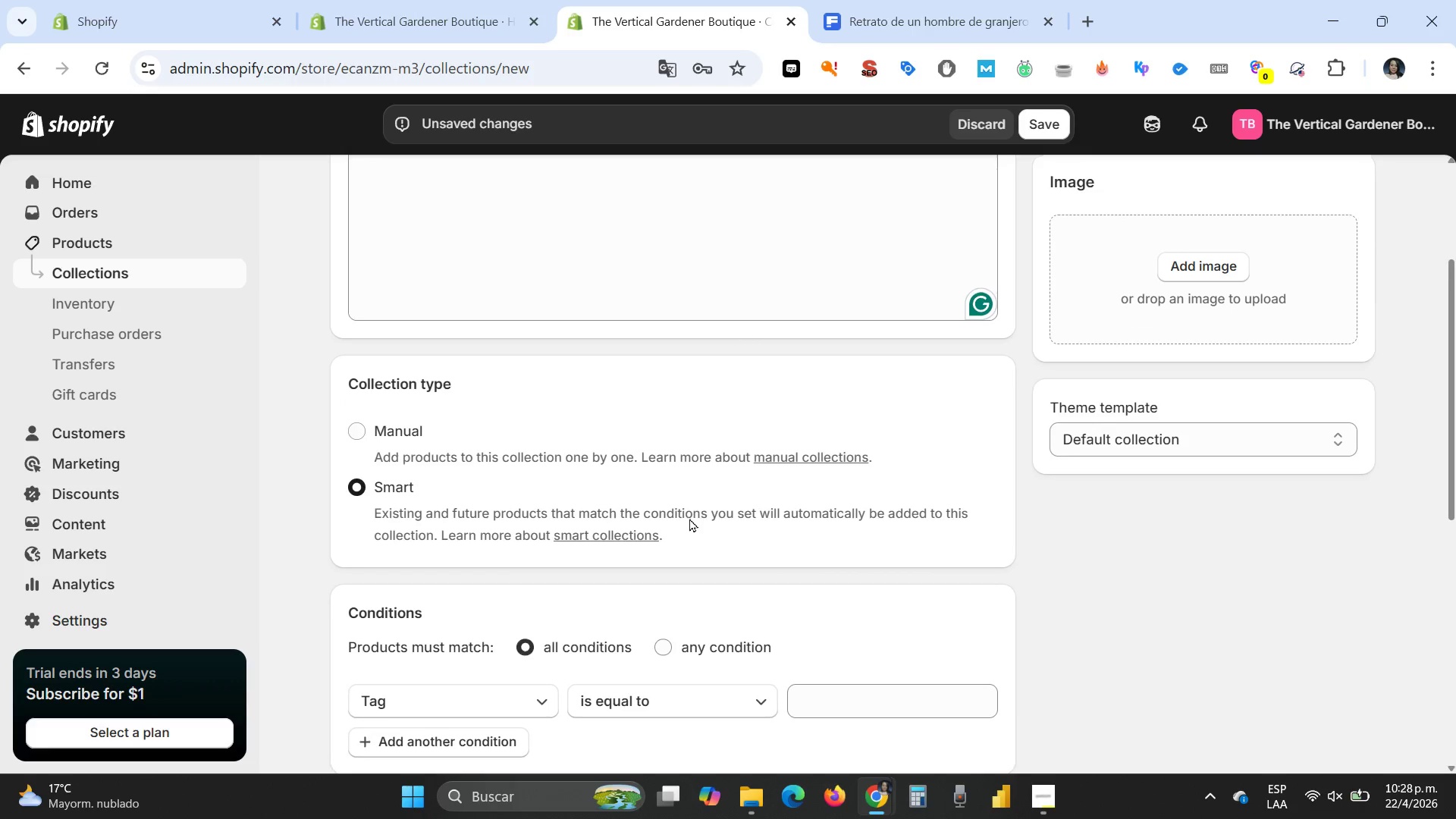 
scroll: coordinate [689, 518], scroll_direction: down, amount: 2.0
 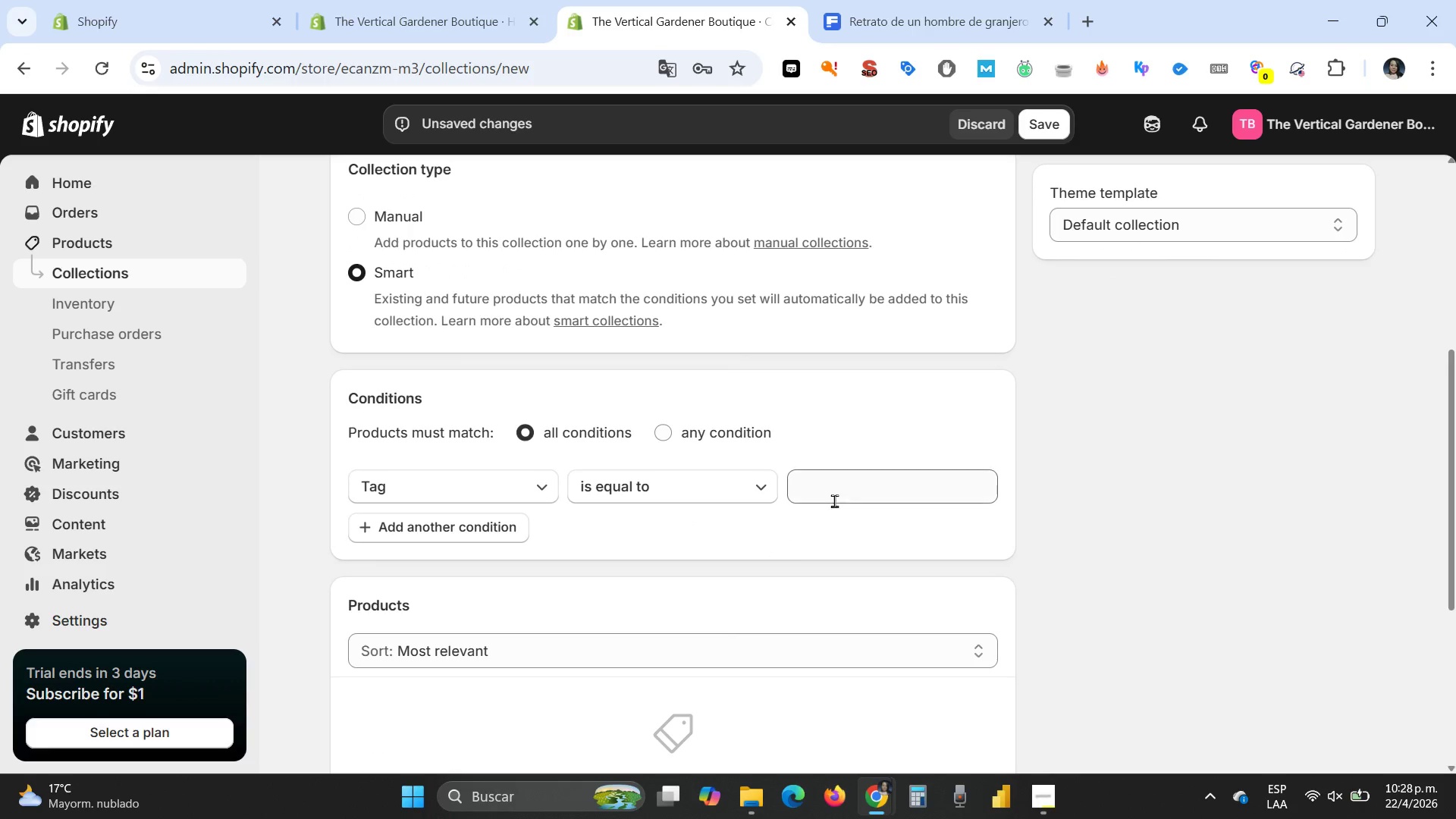 
mouse_move([852, 497])
 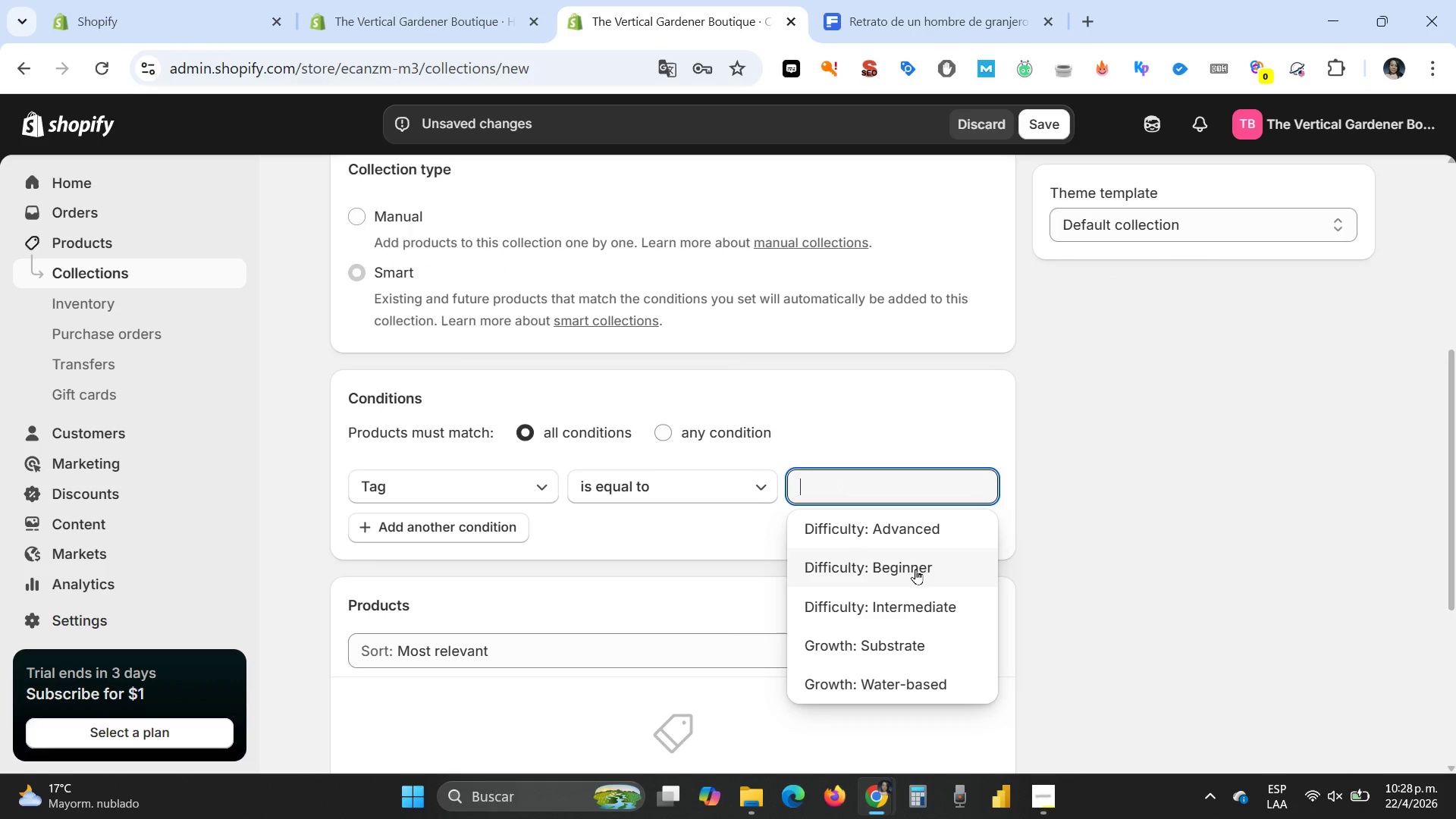 
scroll: coordinate [915, 569], scroll_direction: down, amount: 1.0
 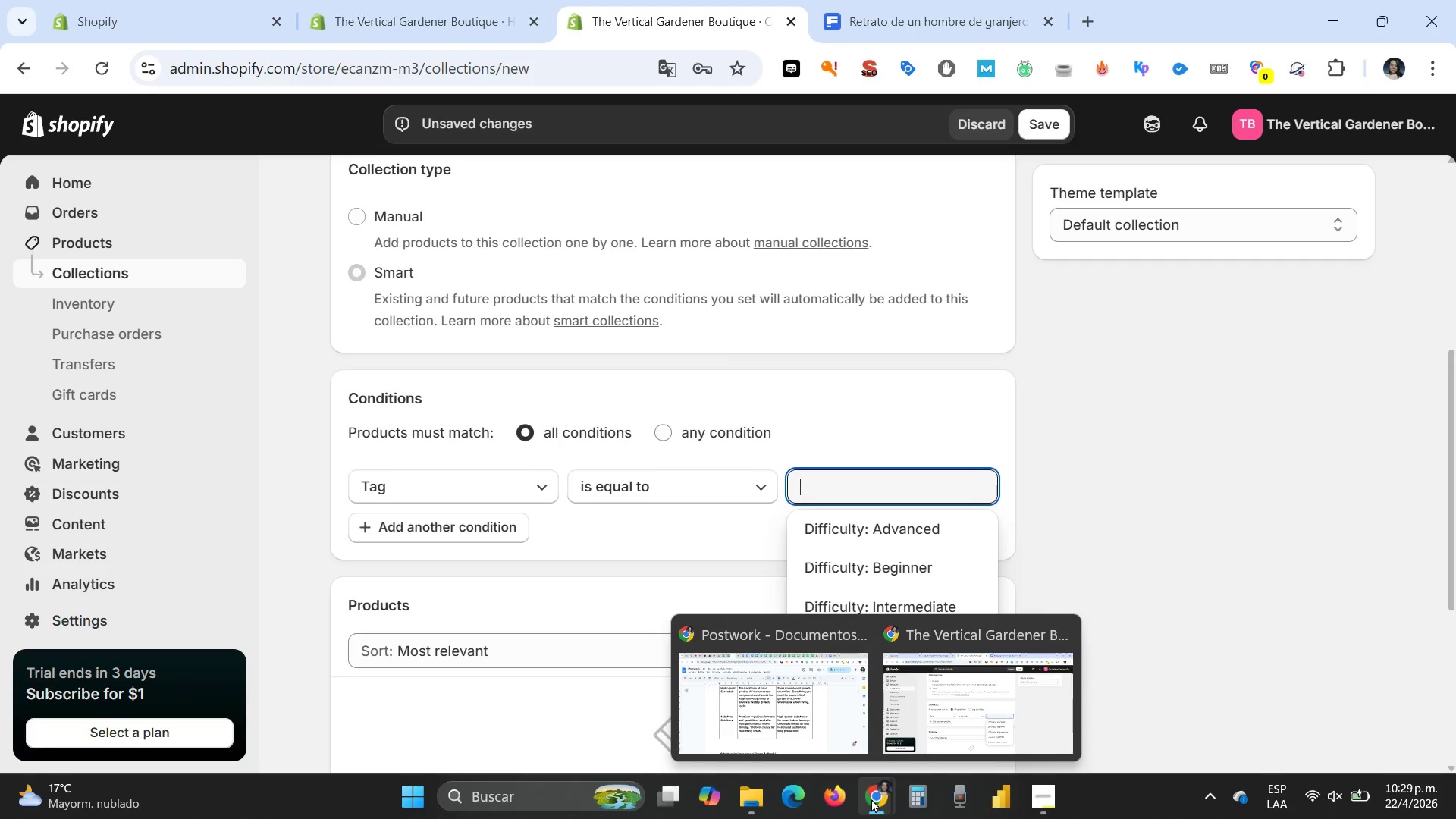 
wait(30.0)
 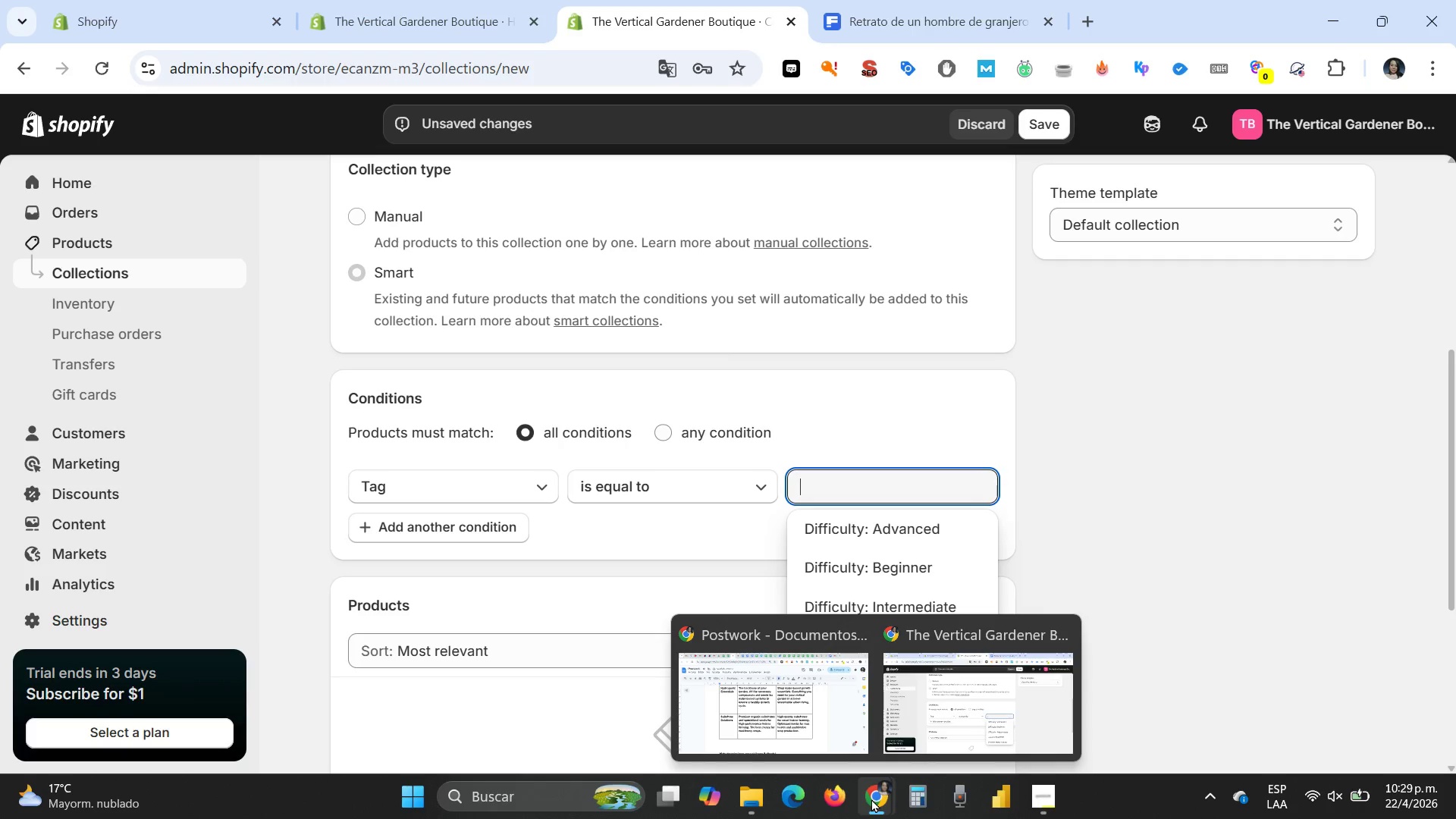 
left_click([804, 721])
 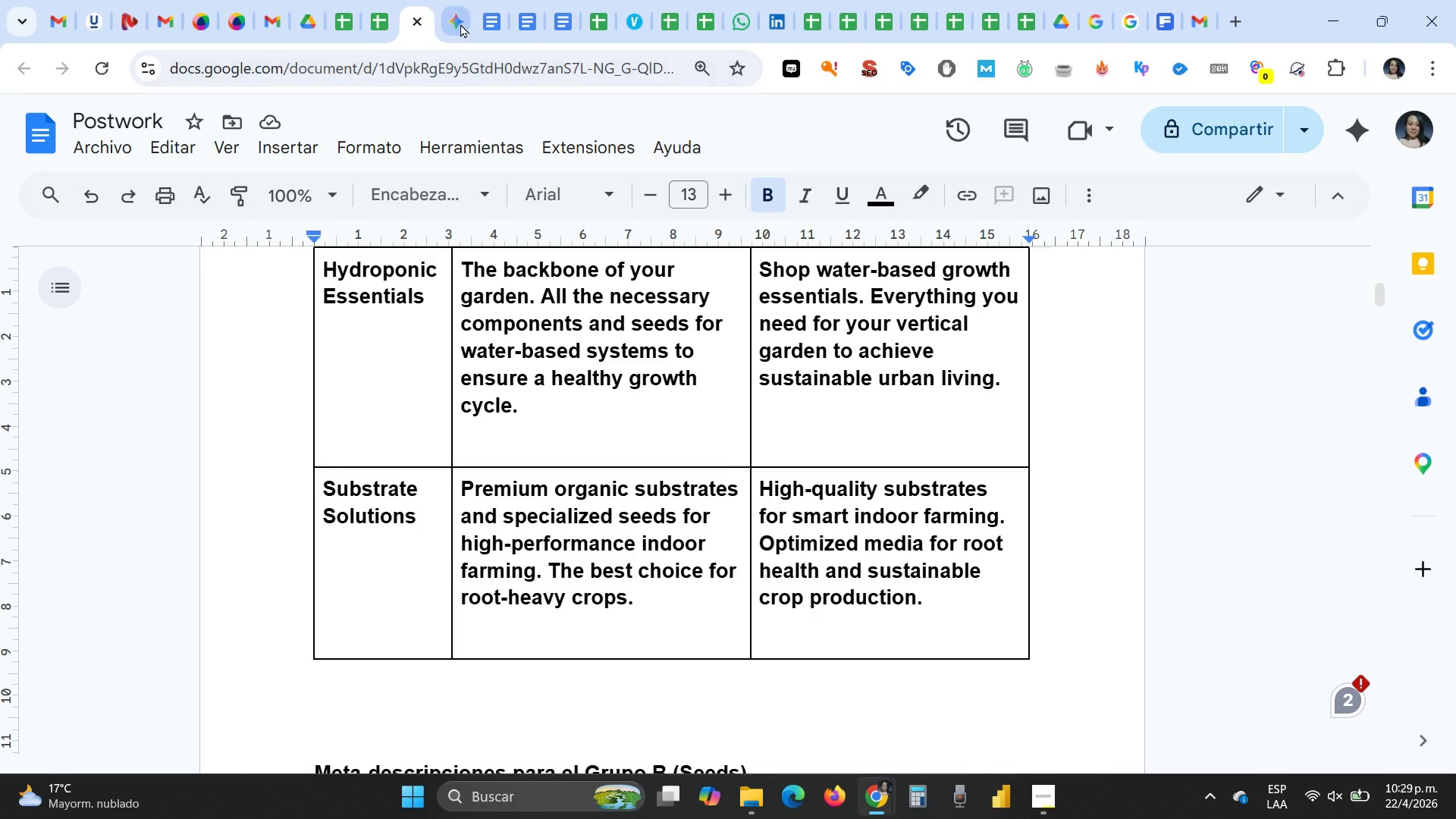 
left_click([460, 24])
 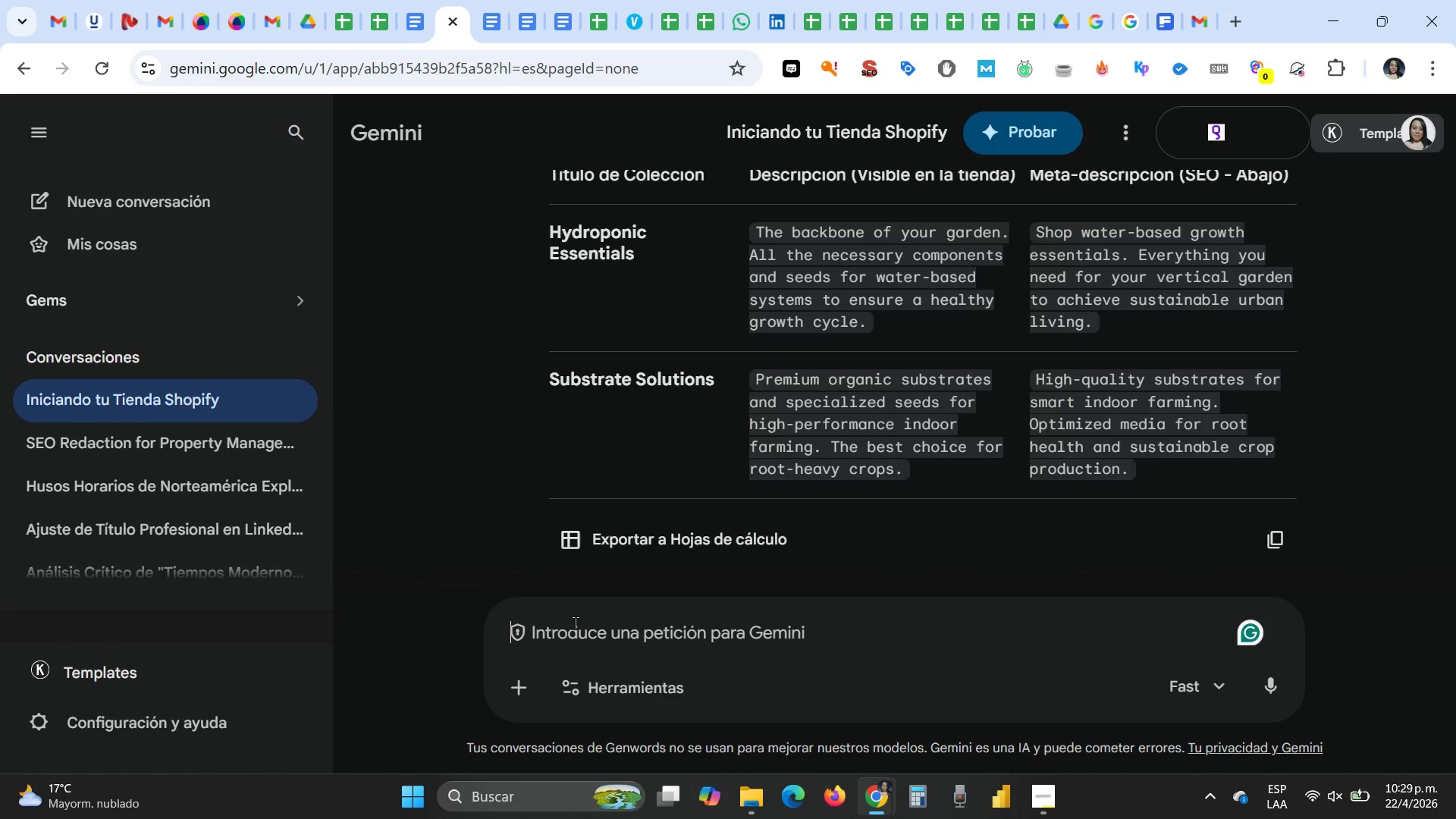 
type(para hy)
key(Backspace)
key(Backspace)
key(Backspace)
type(HYDROPIC +)
key(Backspace)
type([Home])
 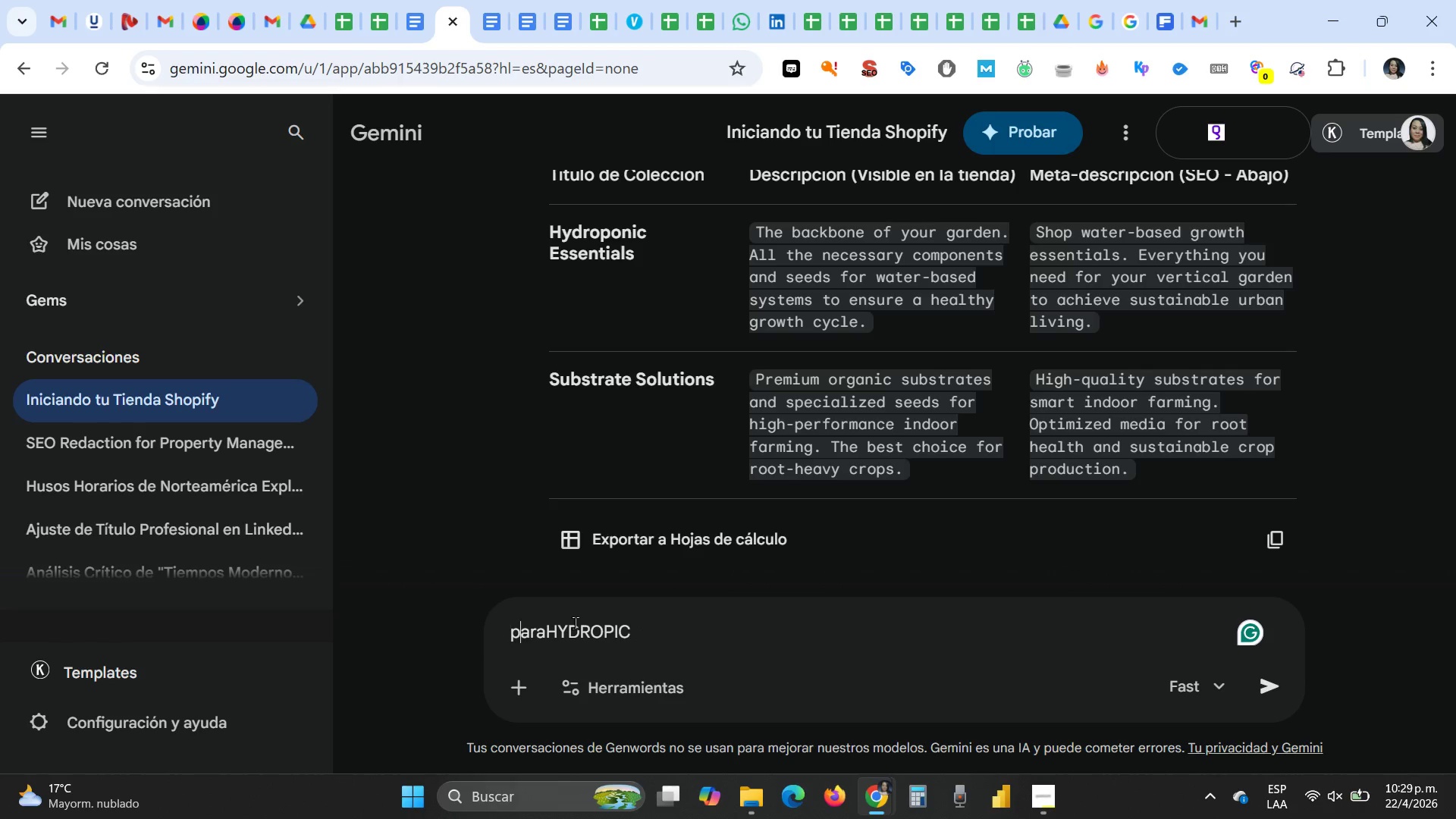 
key(ArrowRight)
 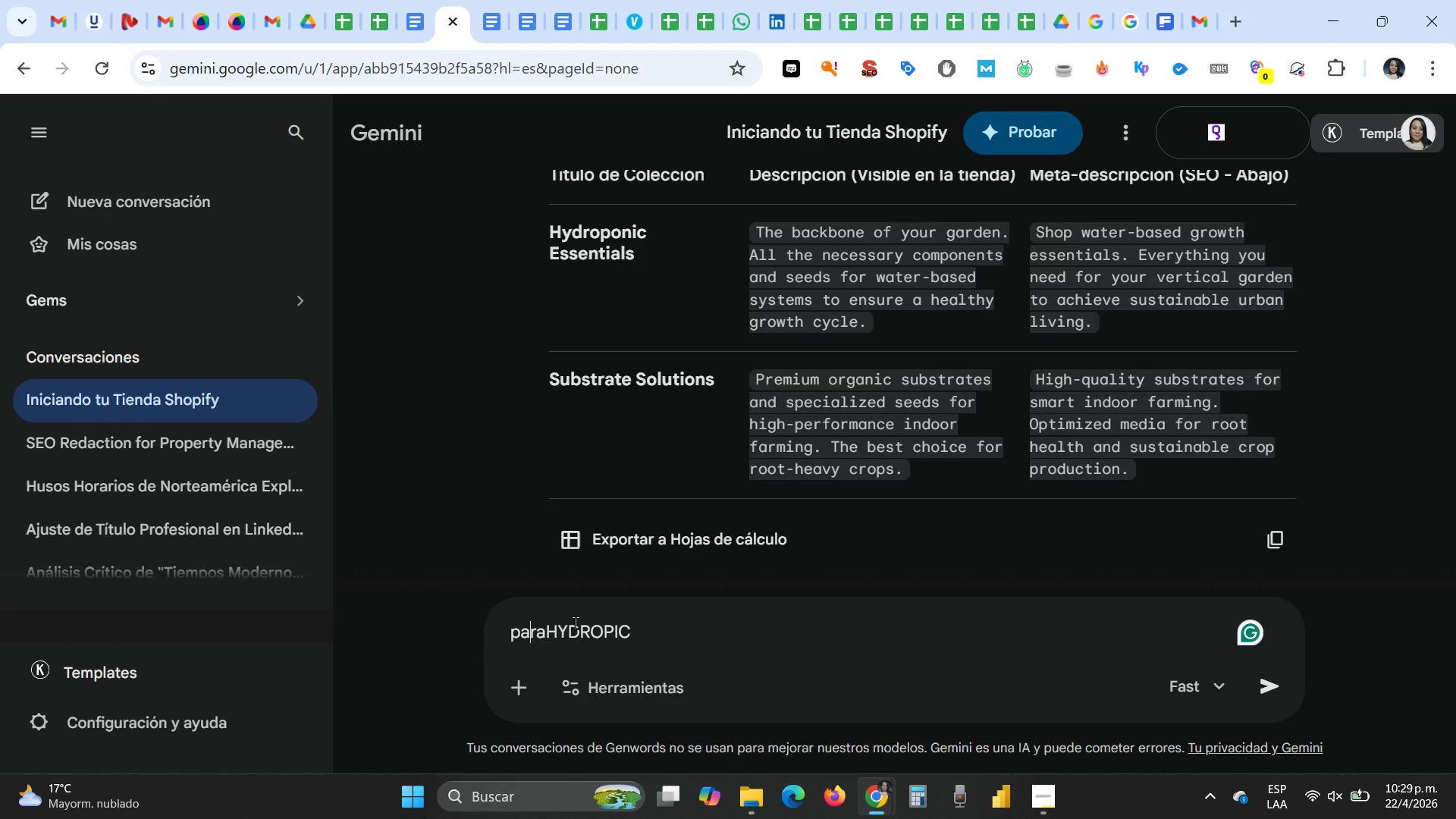 
key(ArrowRight)
 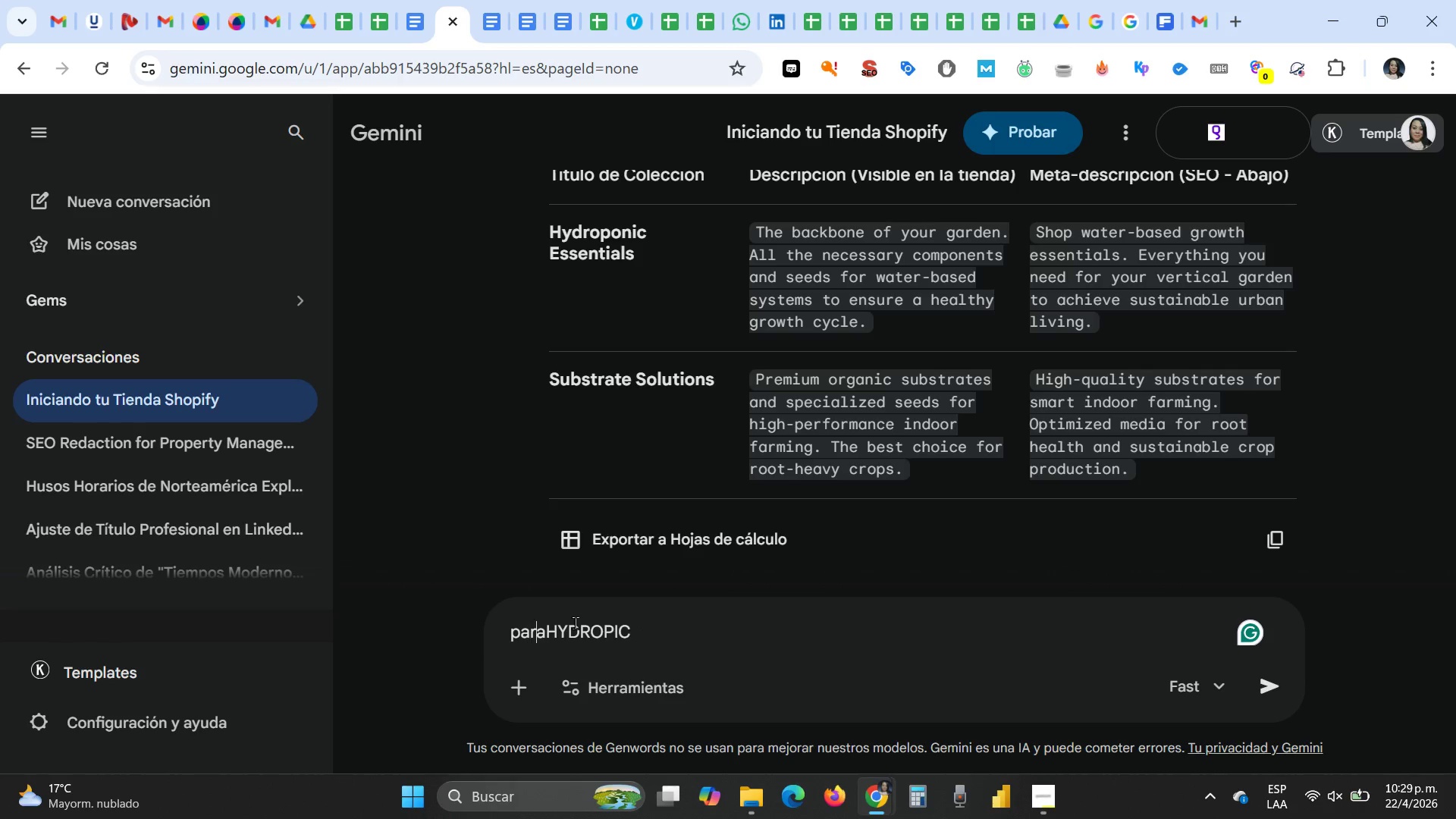 
key(ArrowRight)
 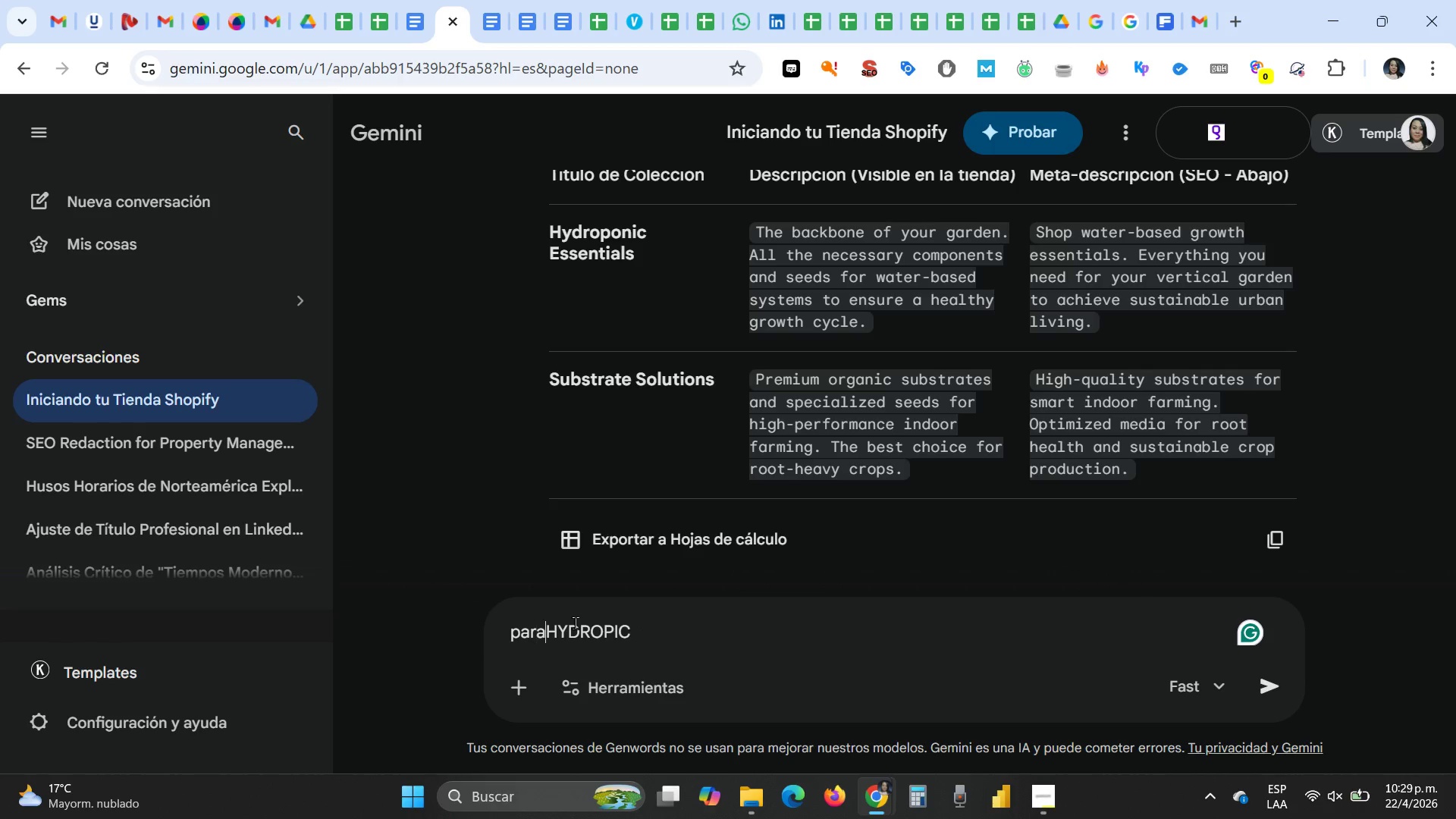 
key(ArrowRight)
 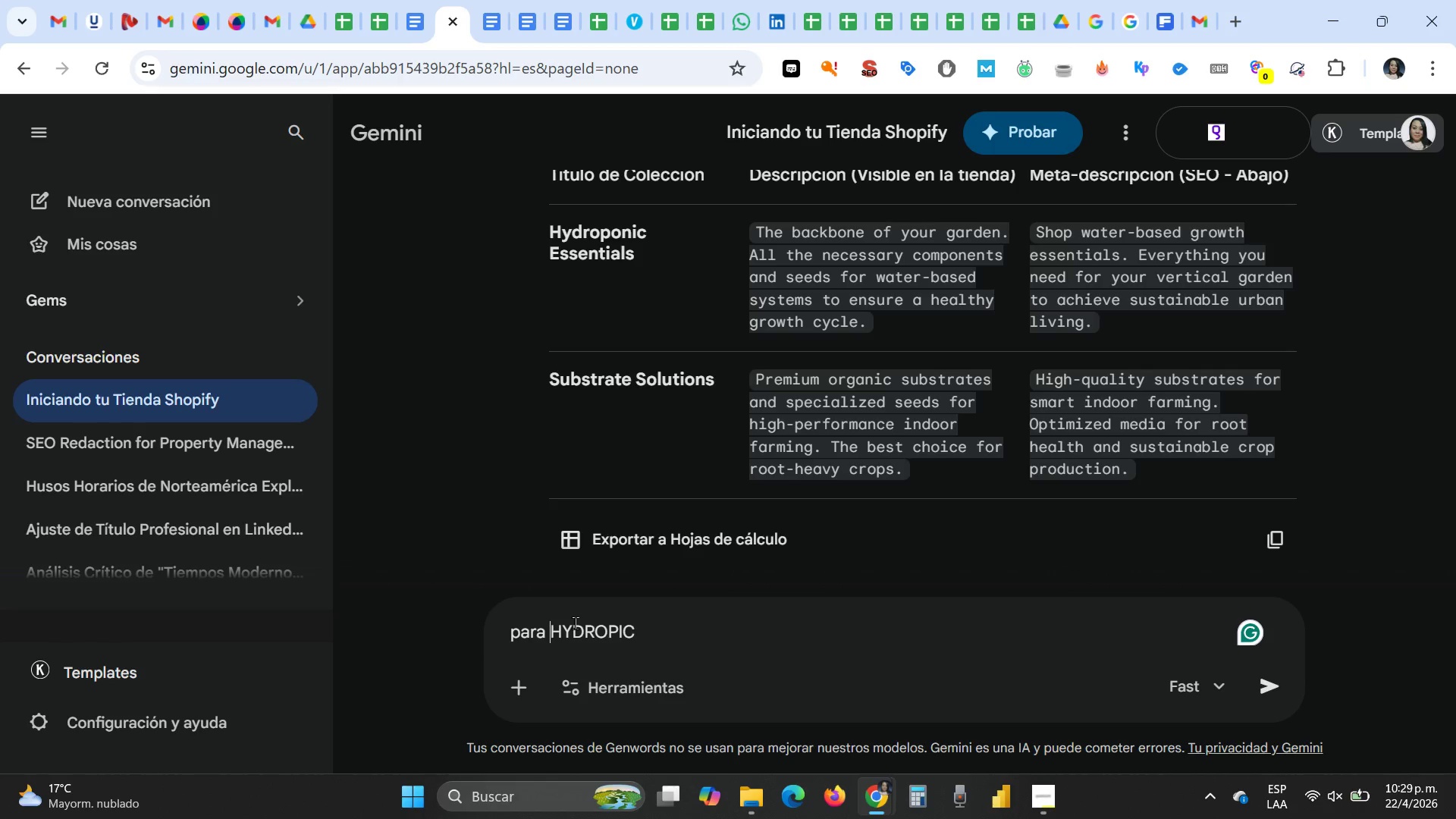 
type( [End]ES )
 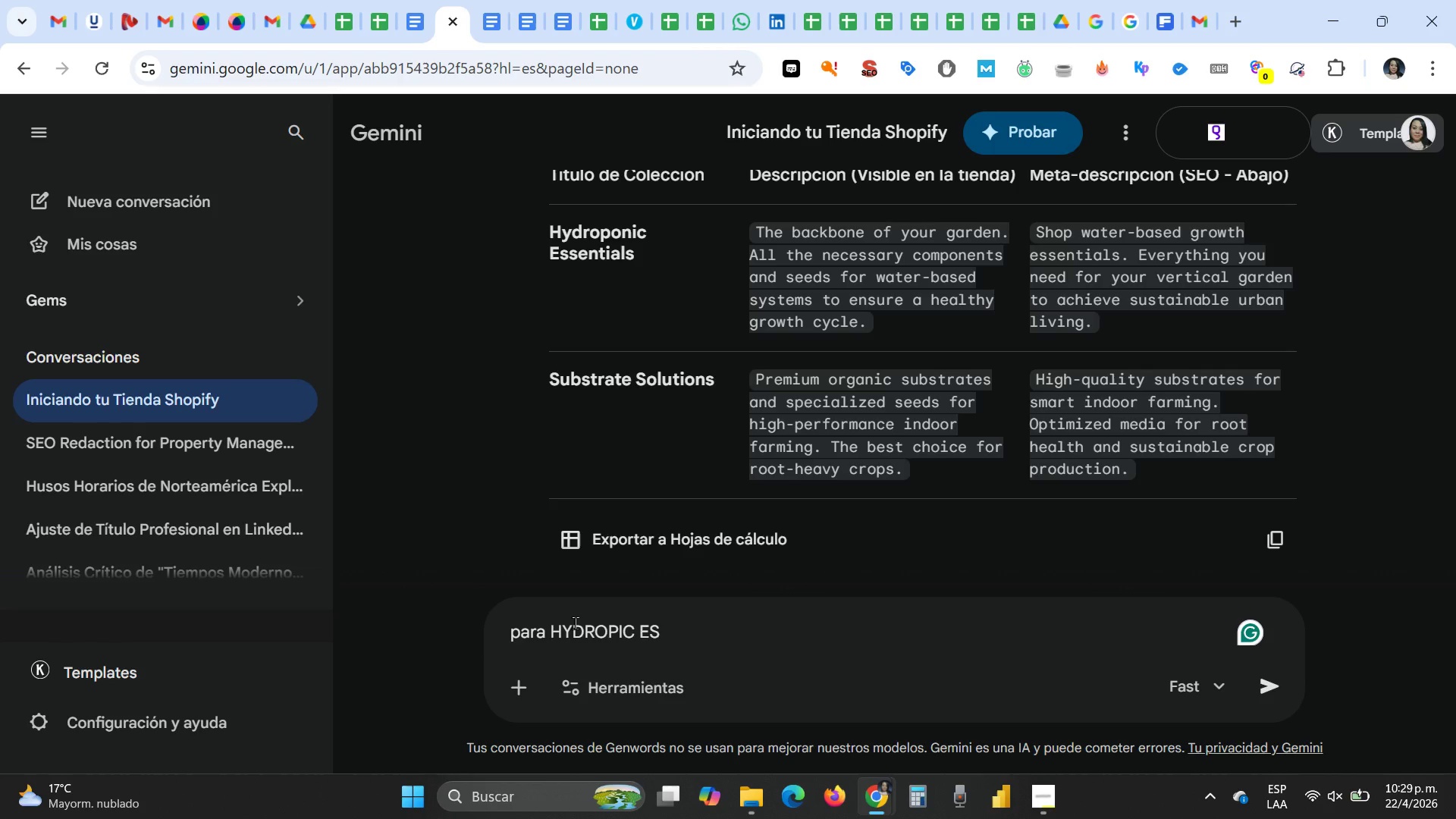 
type(subt)
key(Backspace)
type(strate y base)
 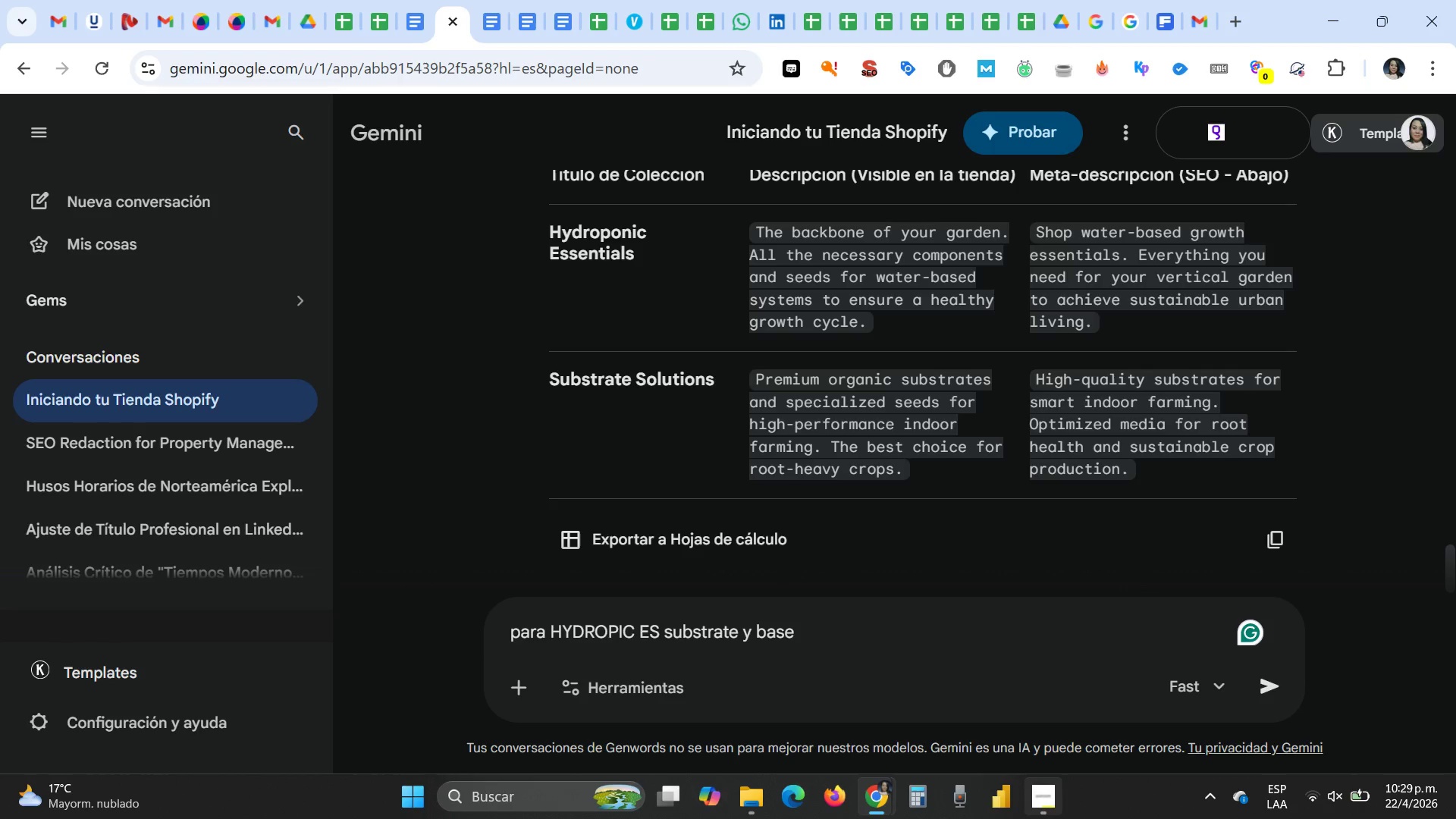 
wait(6.41)
 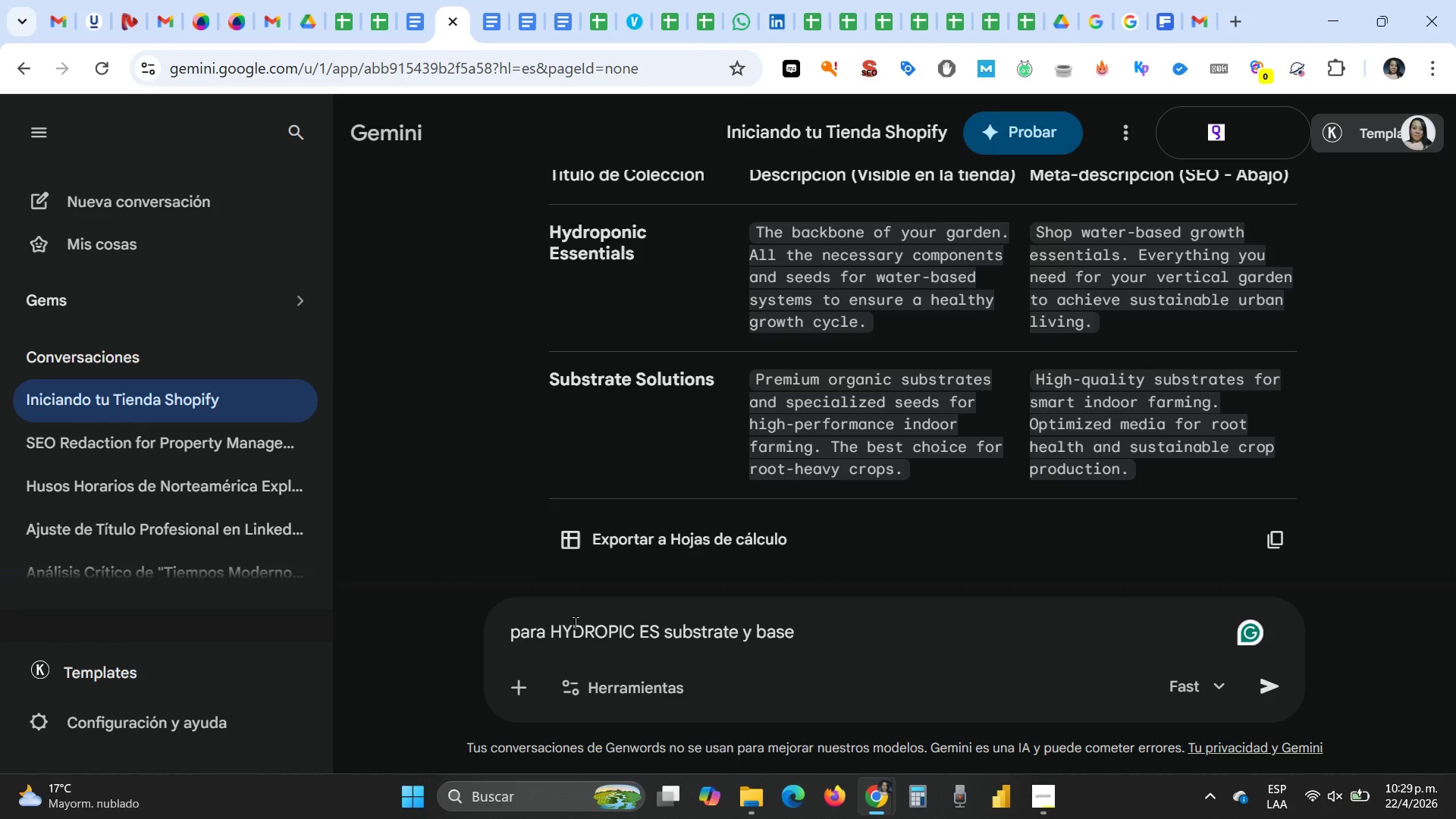 
left_click([924, 719])
 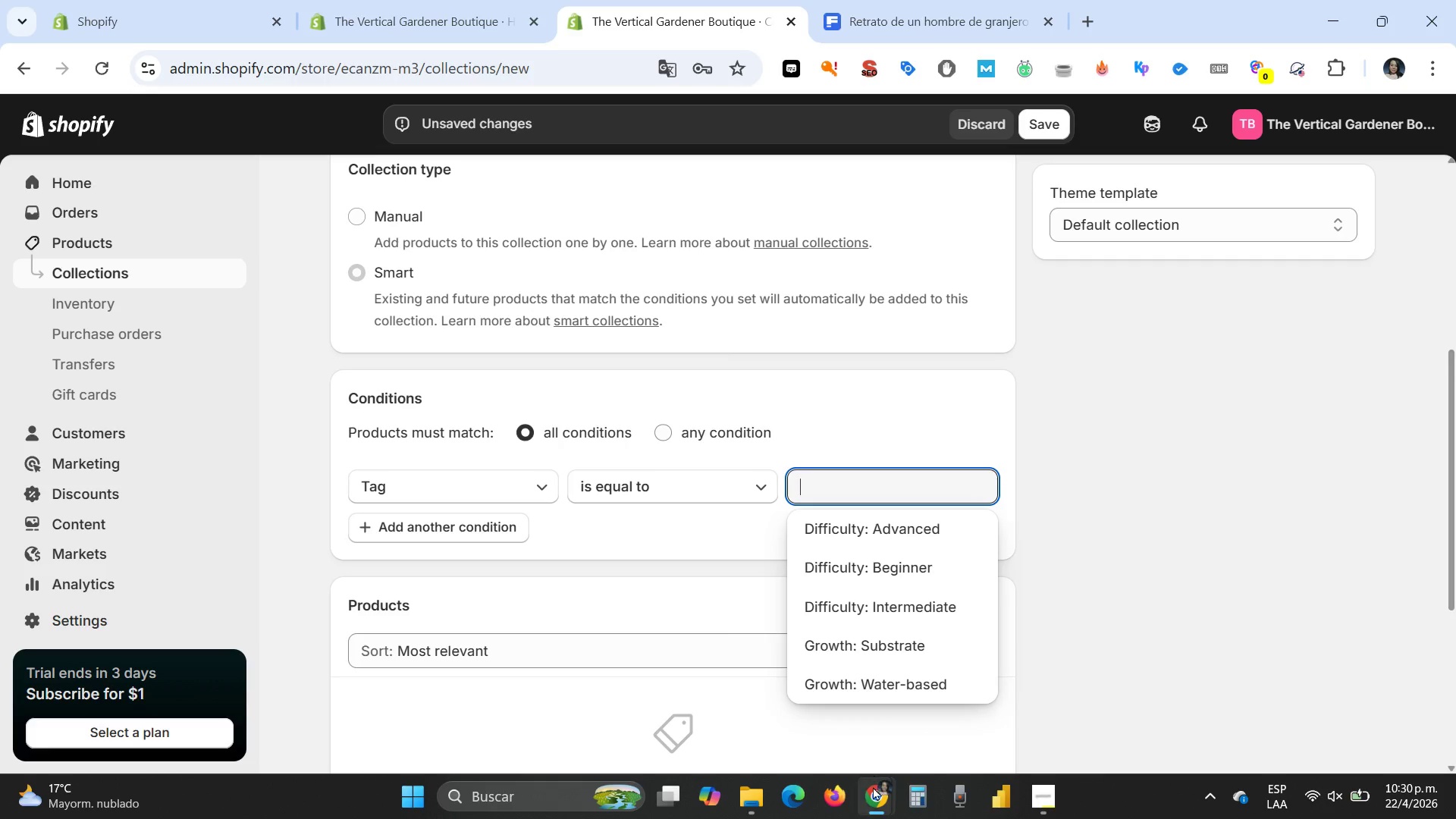 
left_click([810, 718])
 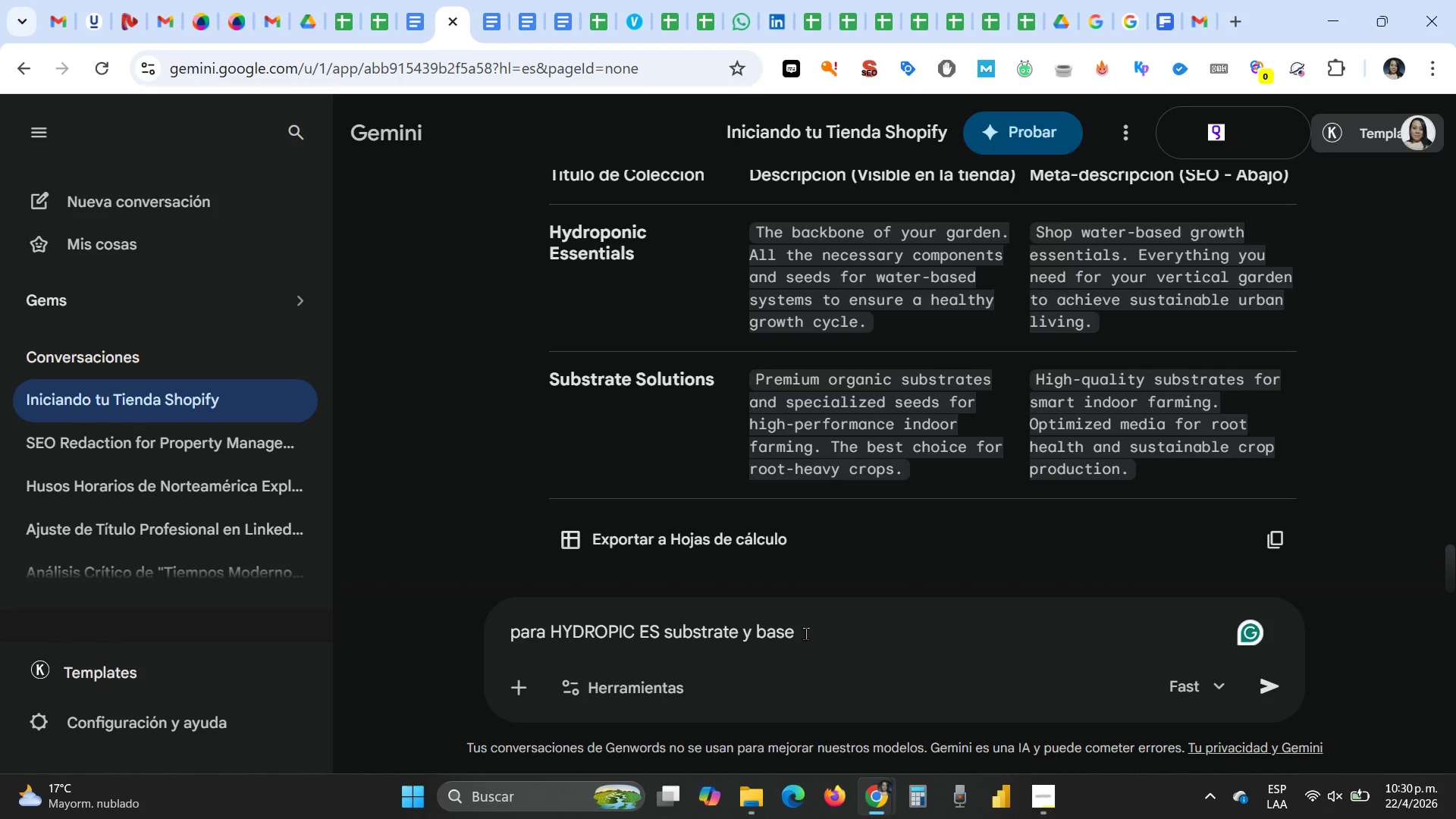 
left_click_drag(start_coordinate=[805, 633], to_coordinate=[759, 634])
 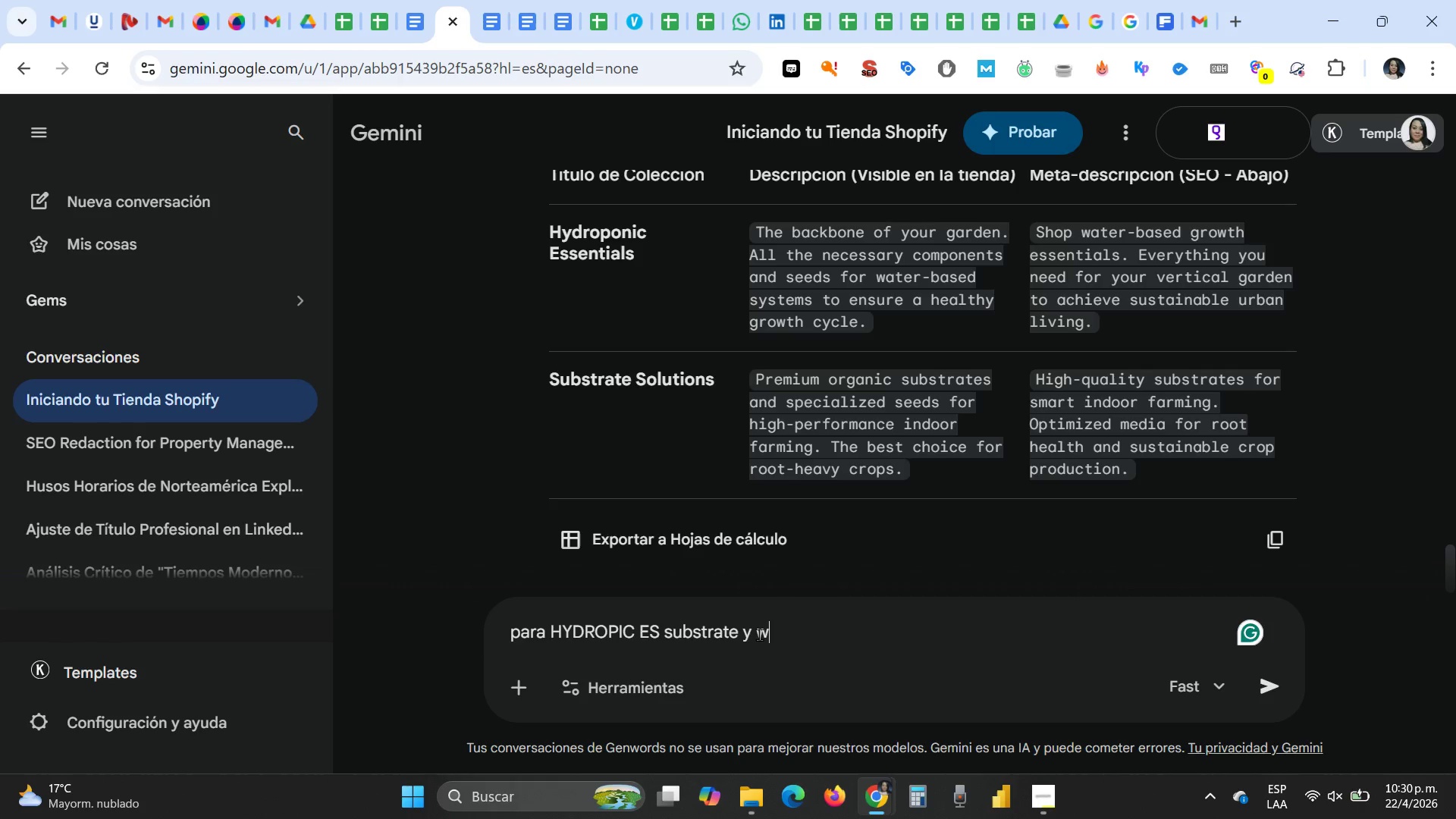 
type(water )
key(Backspace)
type(-based)
 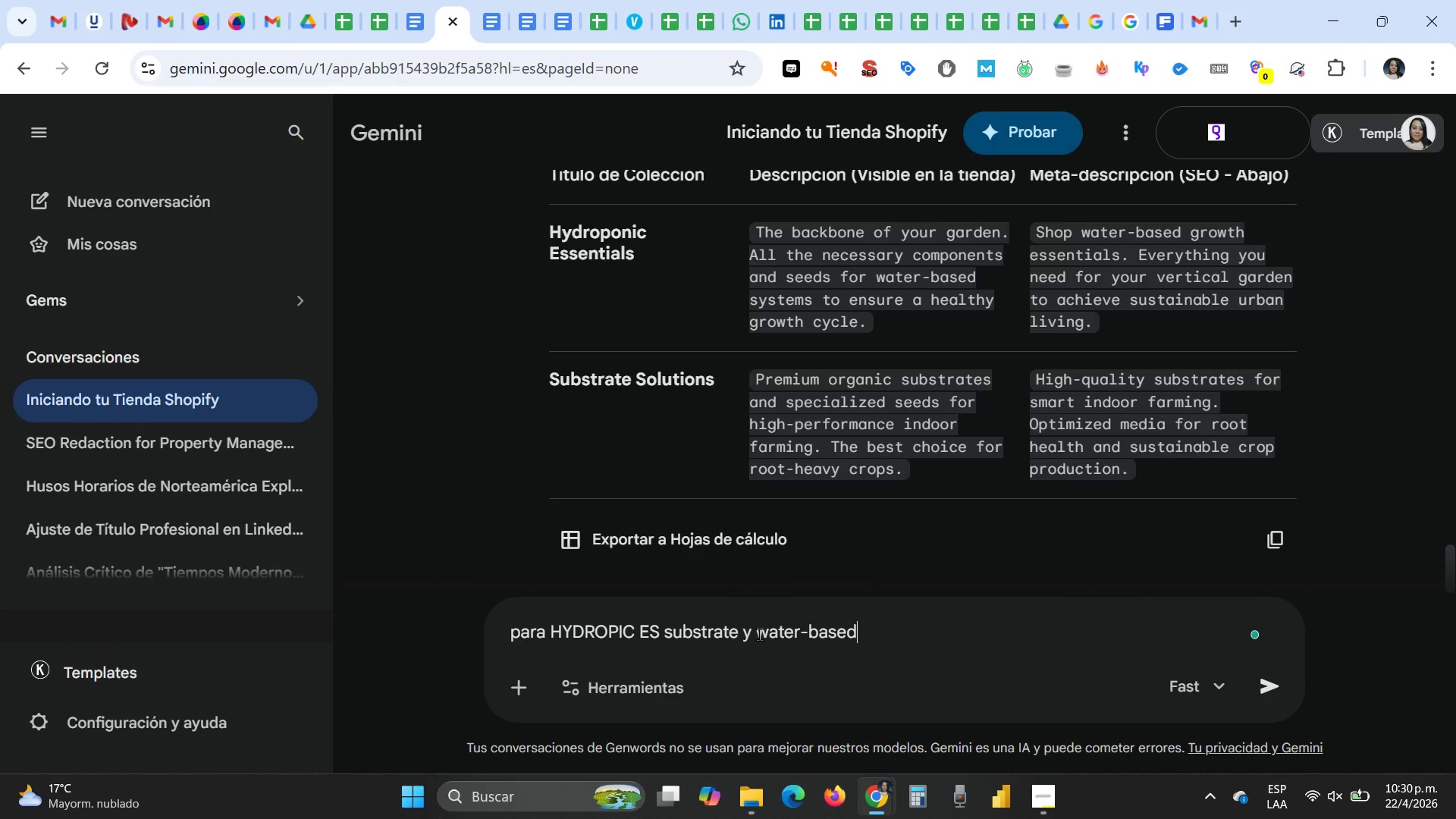 
key(Enter)
 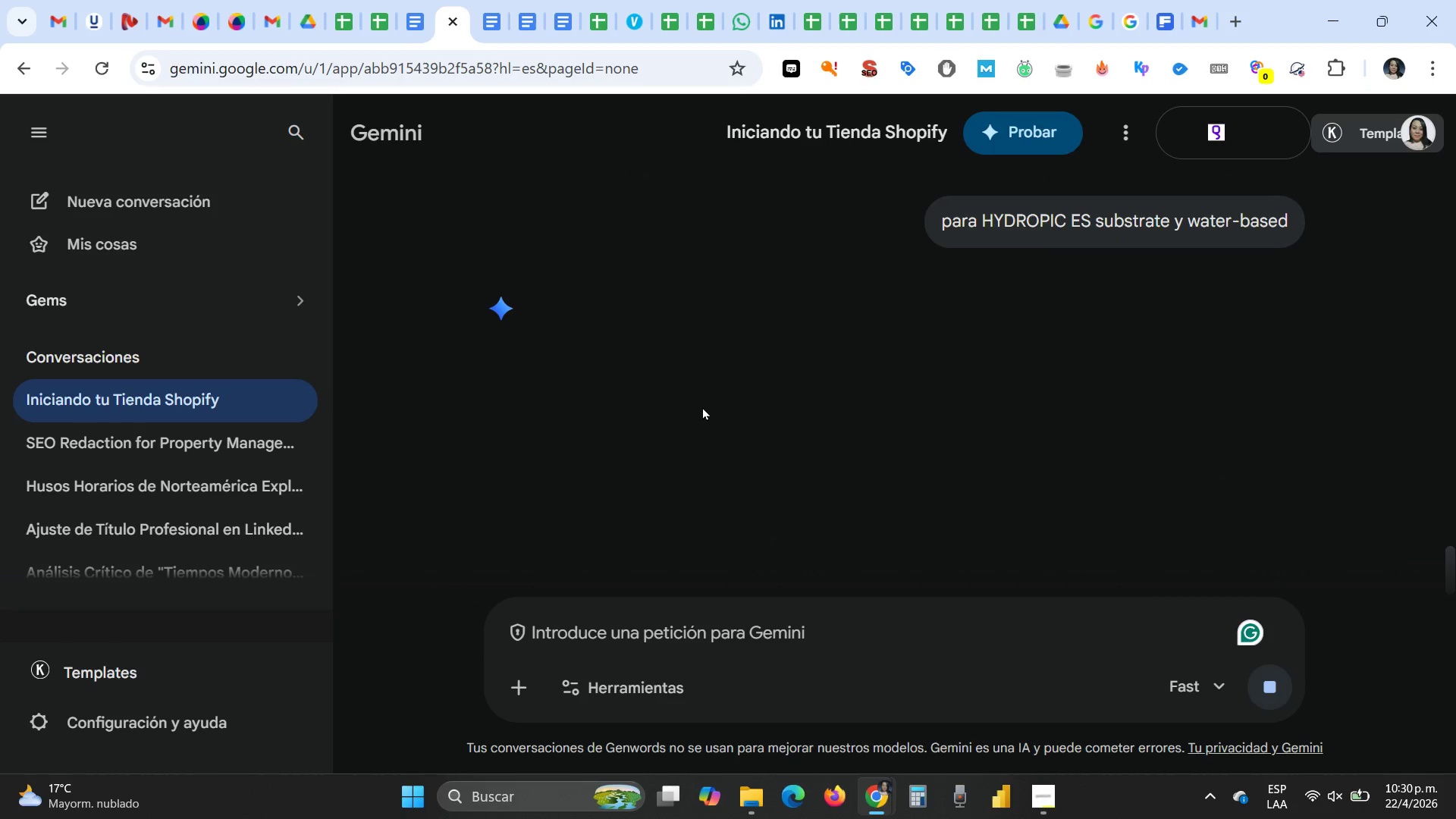 
wait(6.45)
 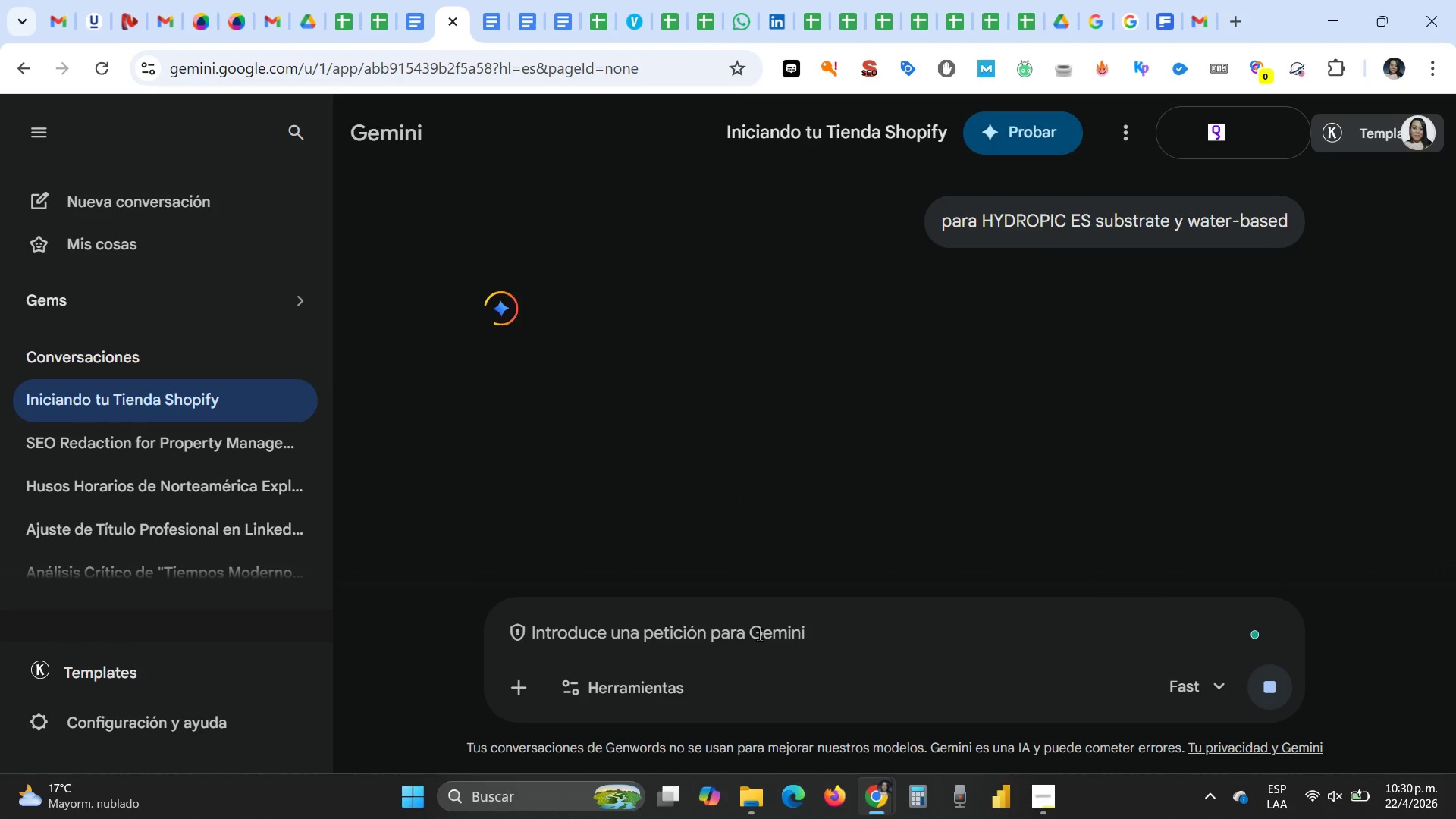 
scroll: coordinate [702, 406], scroll_direction: down, amount: 4.0
 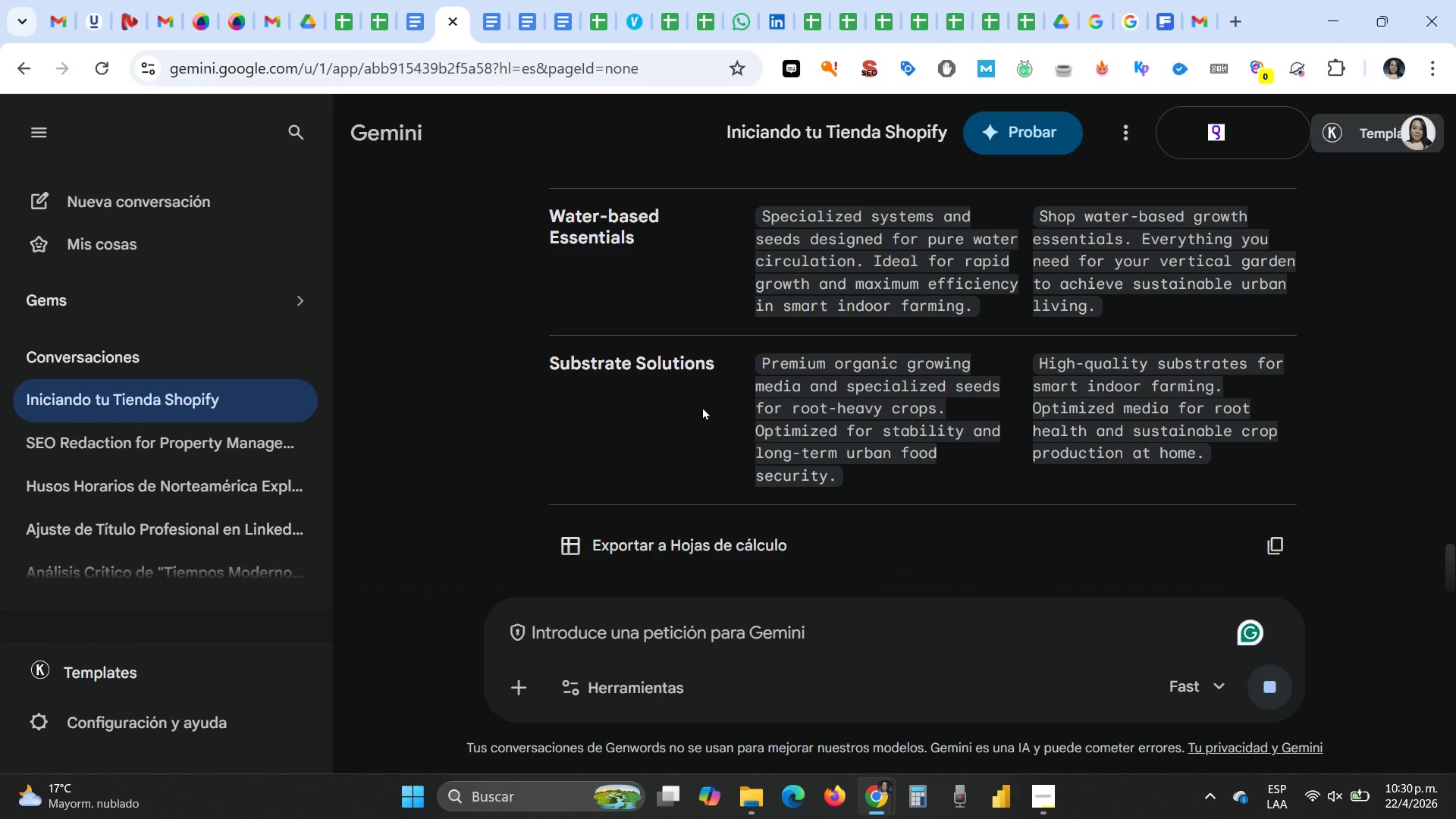 
scroll: coordinate [702, 406], scroll_direction: up, amount: 1.0
 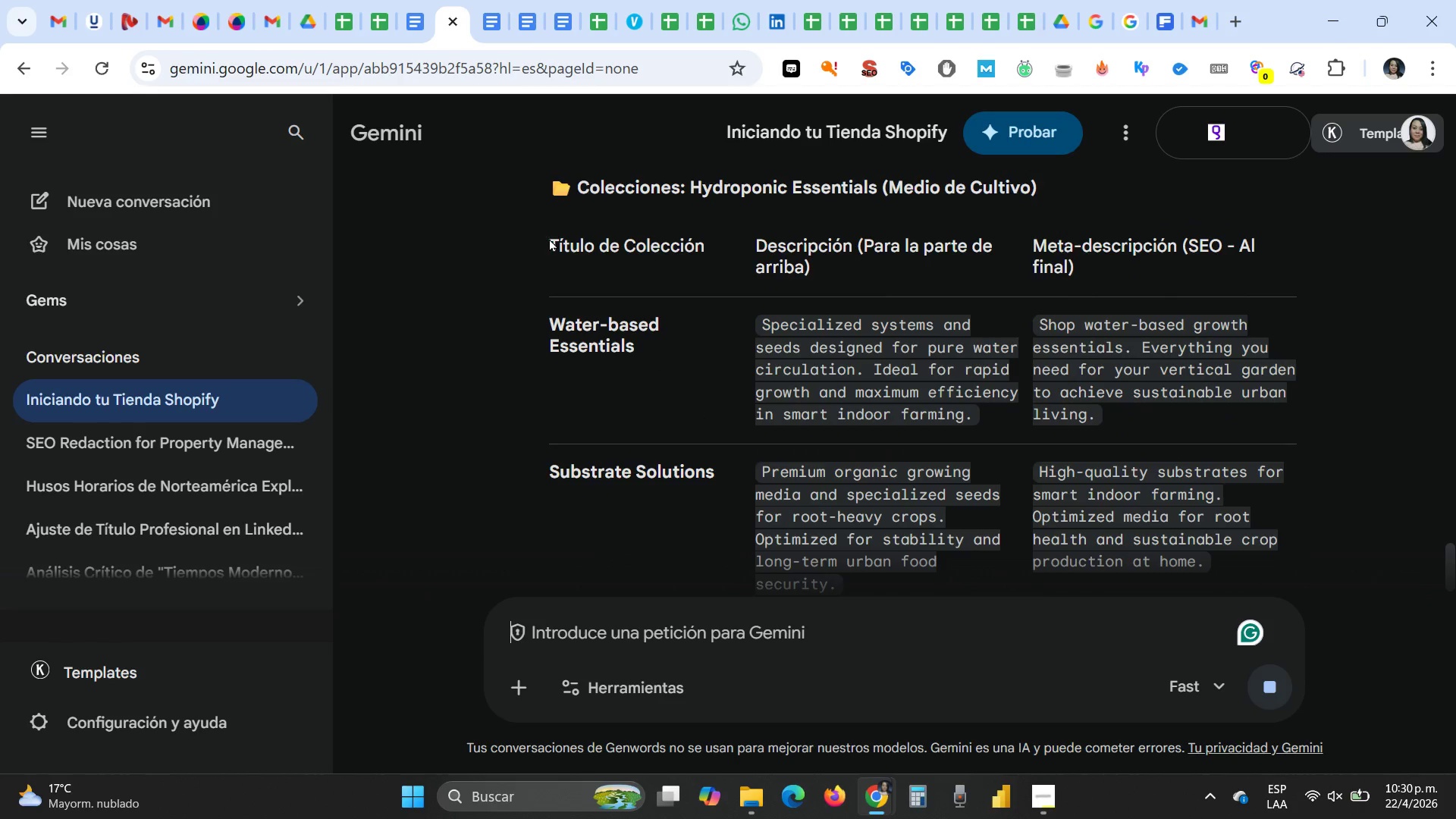 
left_click_drag(start_coordinate=[542, 238], to_coordinate=[1223, 565])
 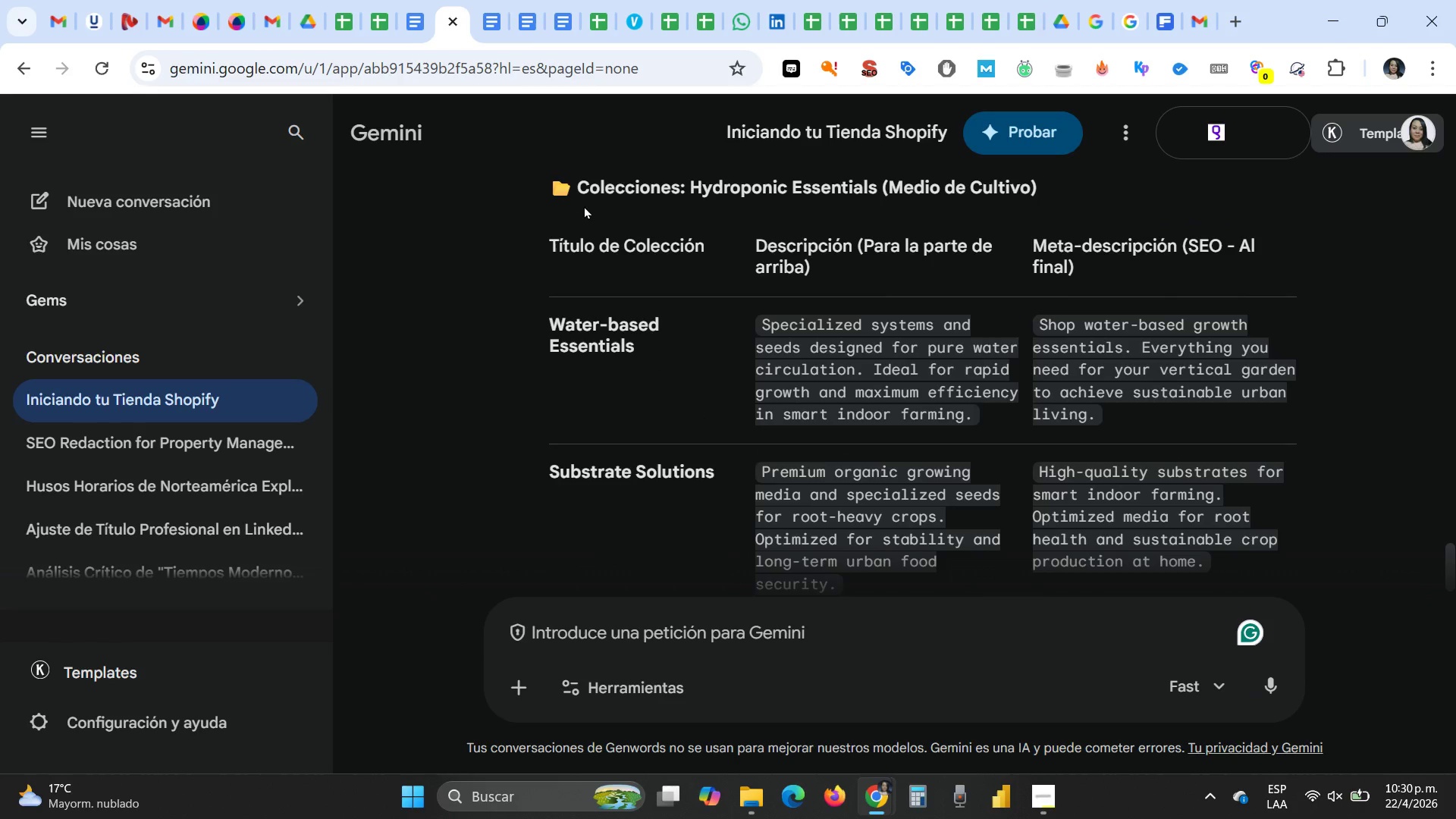 
left_click_drag(start_coordinate=[575, 186], to_coordinate=[1257, 549])
 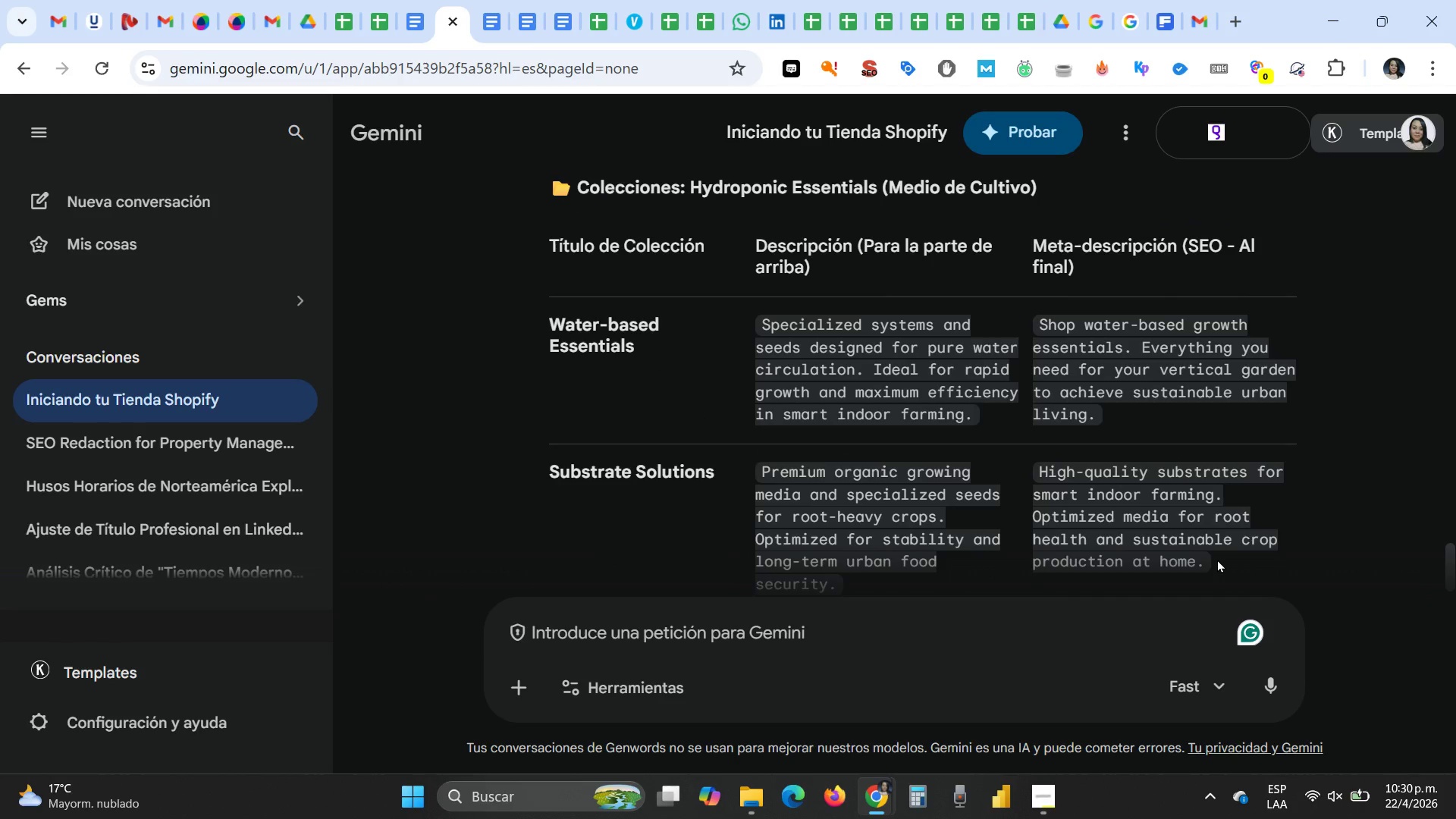 
left_click_drag(start_coordinate=[1219, 560], to_coordinate=[538, 200])
 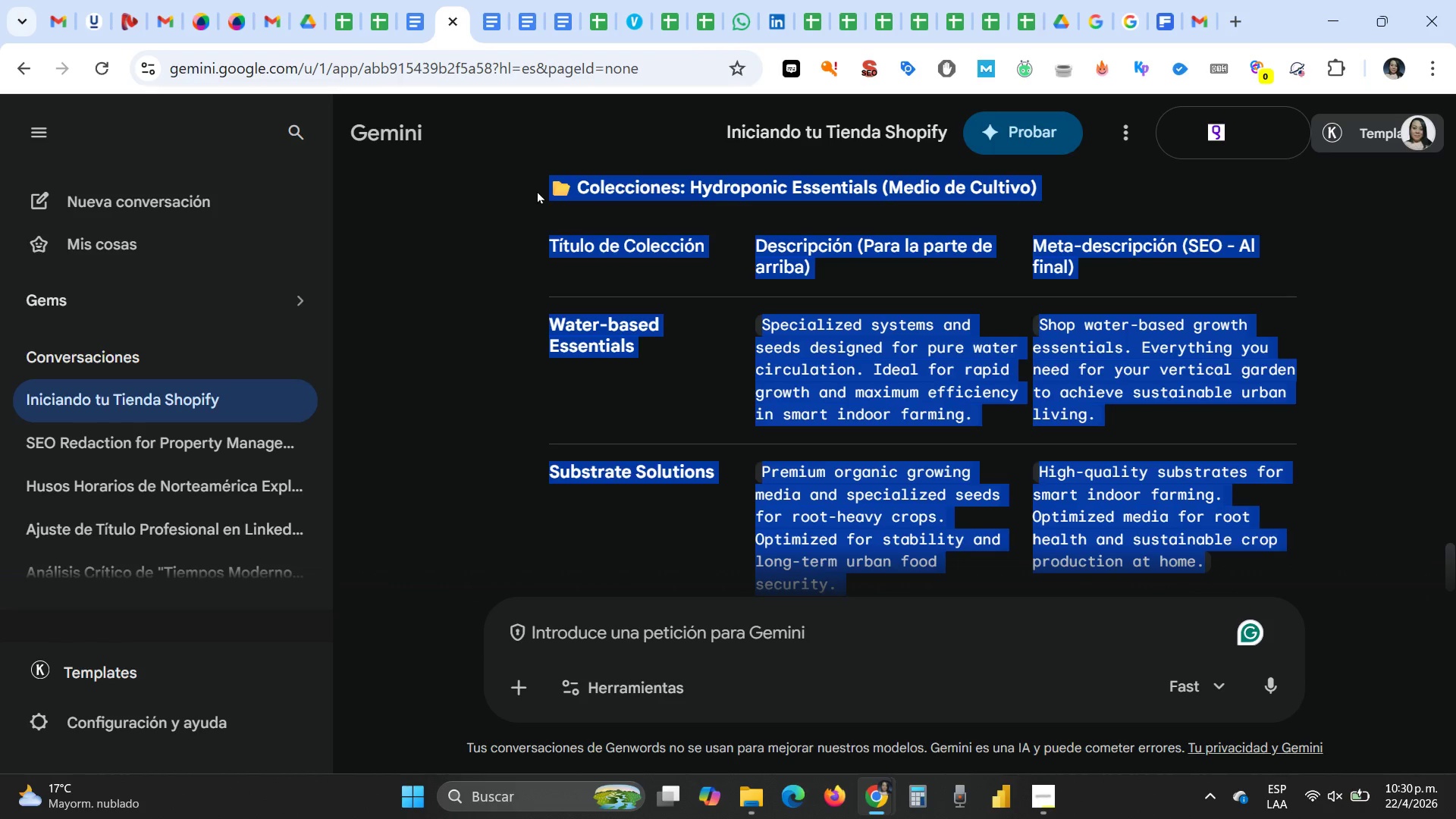 
hold_key(key=ControlLeft, duration=0.55)
 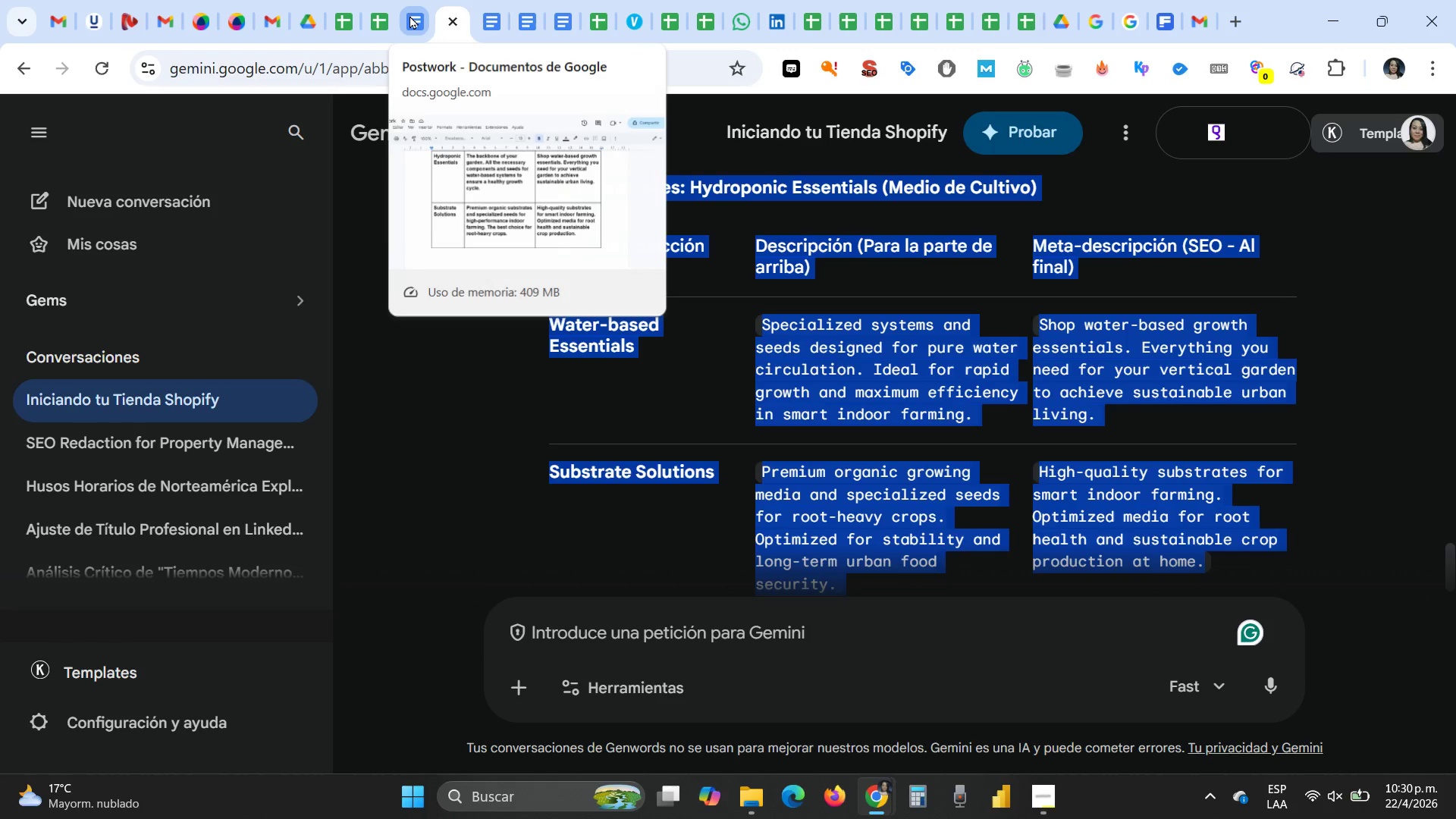 
key(C)
 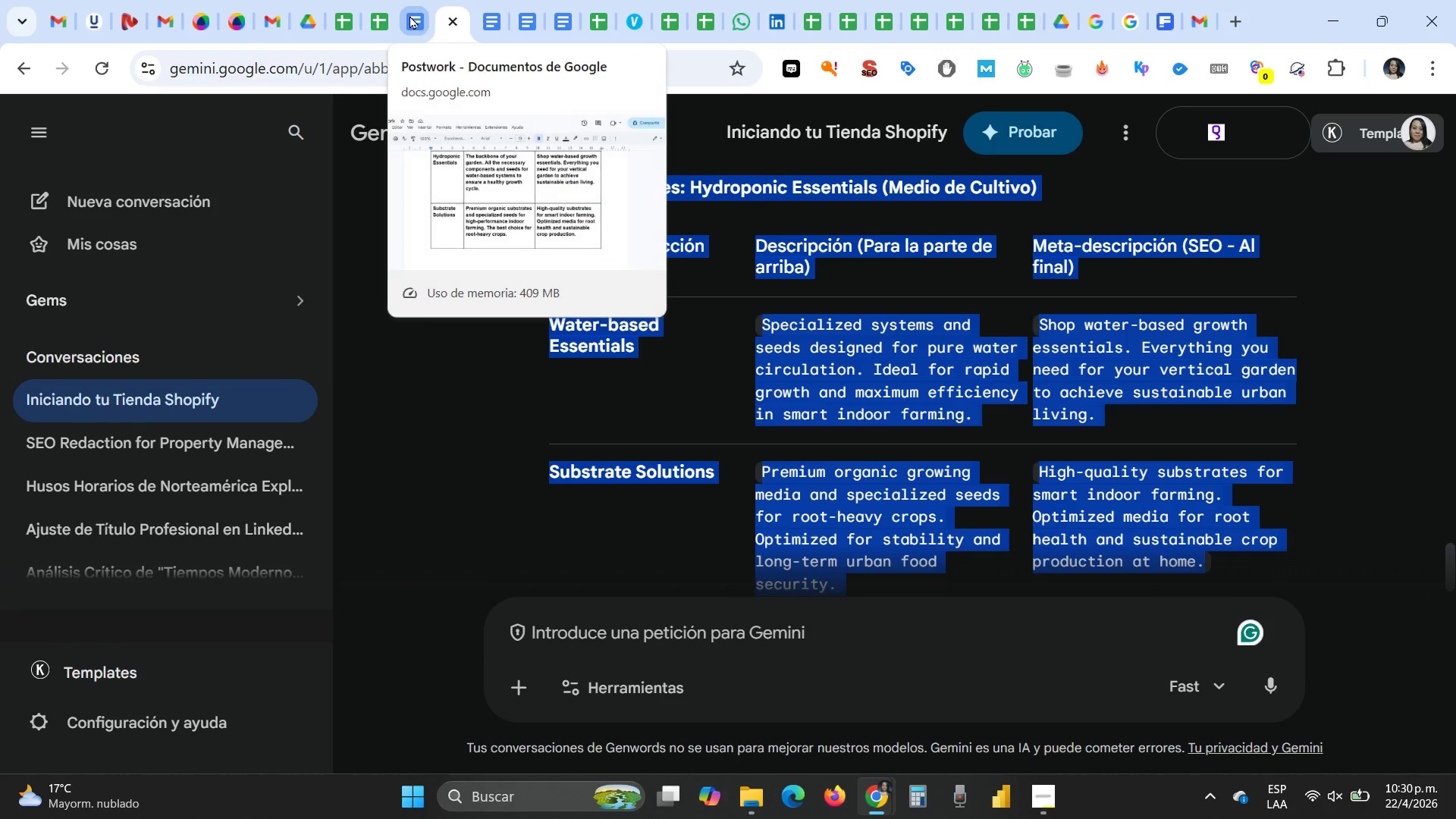 
left_click([410, 15])
 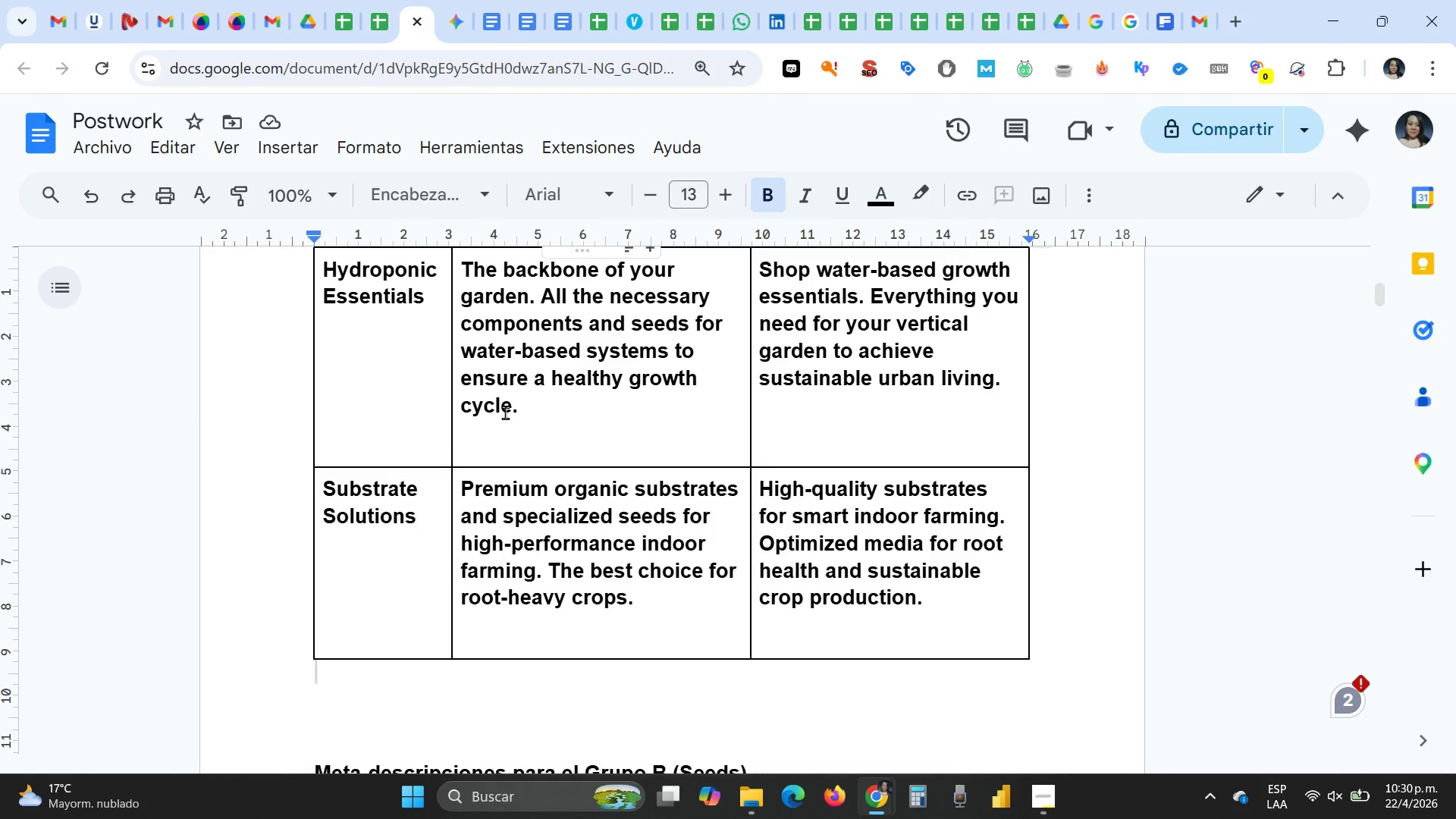 
scroll: coordinate [505, 413], scroll_direction: up, amount: 9.0
 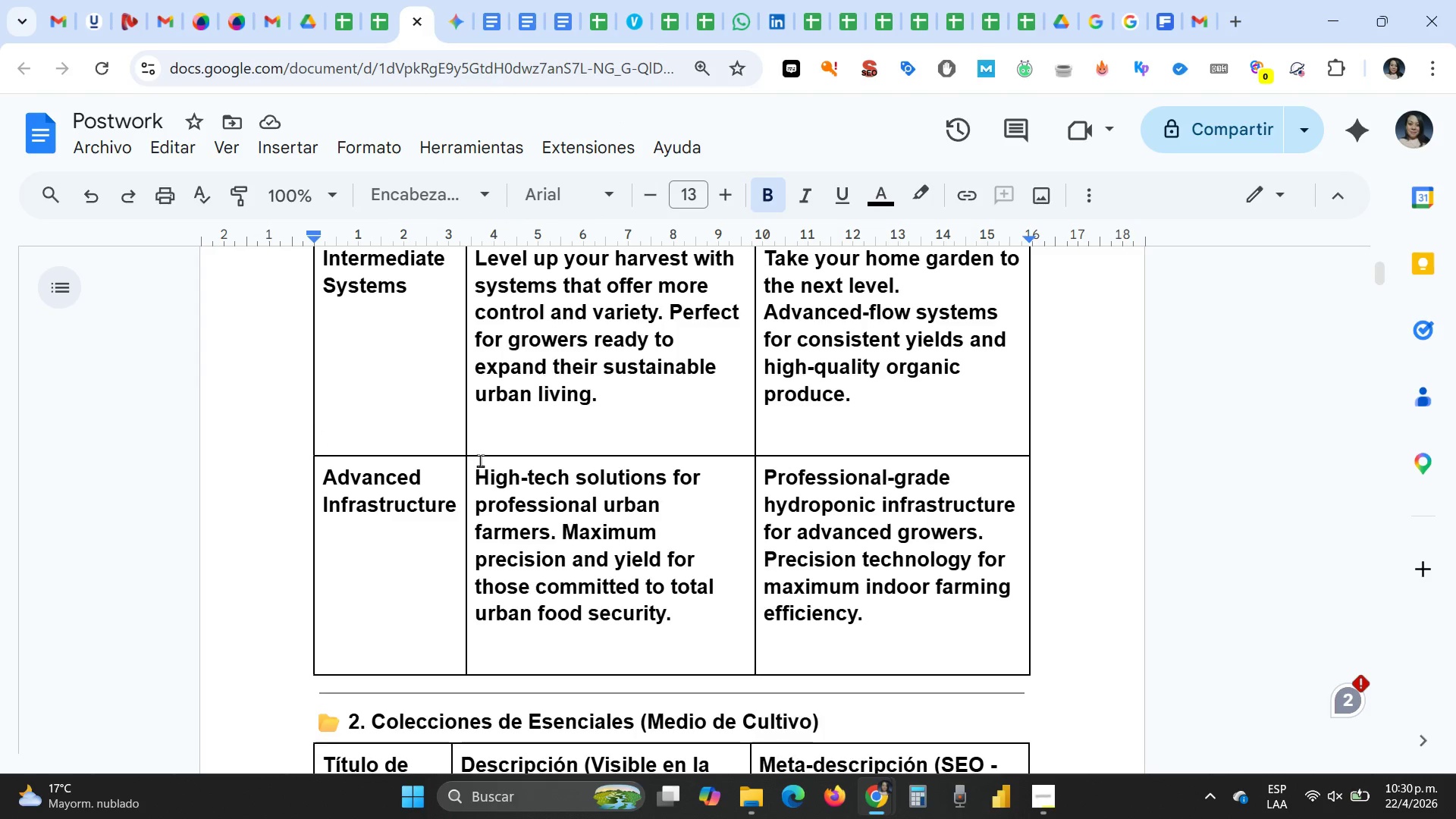 
scroll: coordinate [480, 460], scroll_direction: down, amount: 1.0
 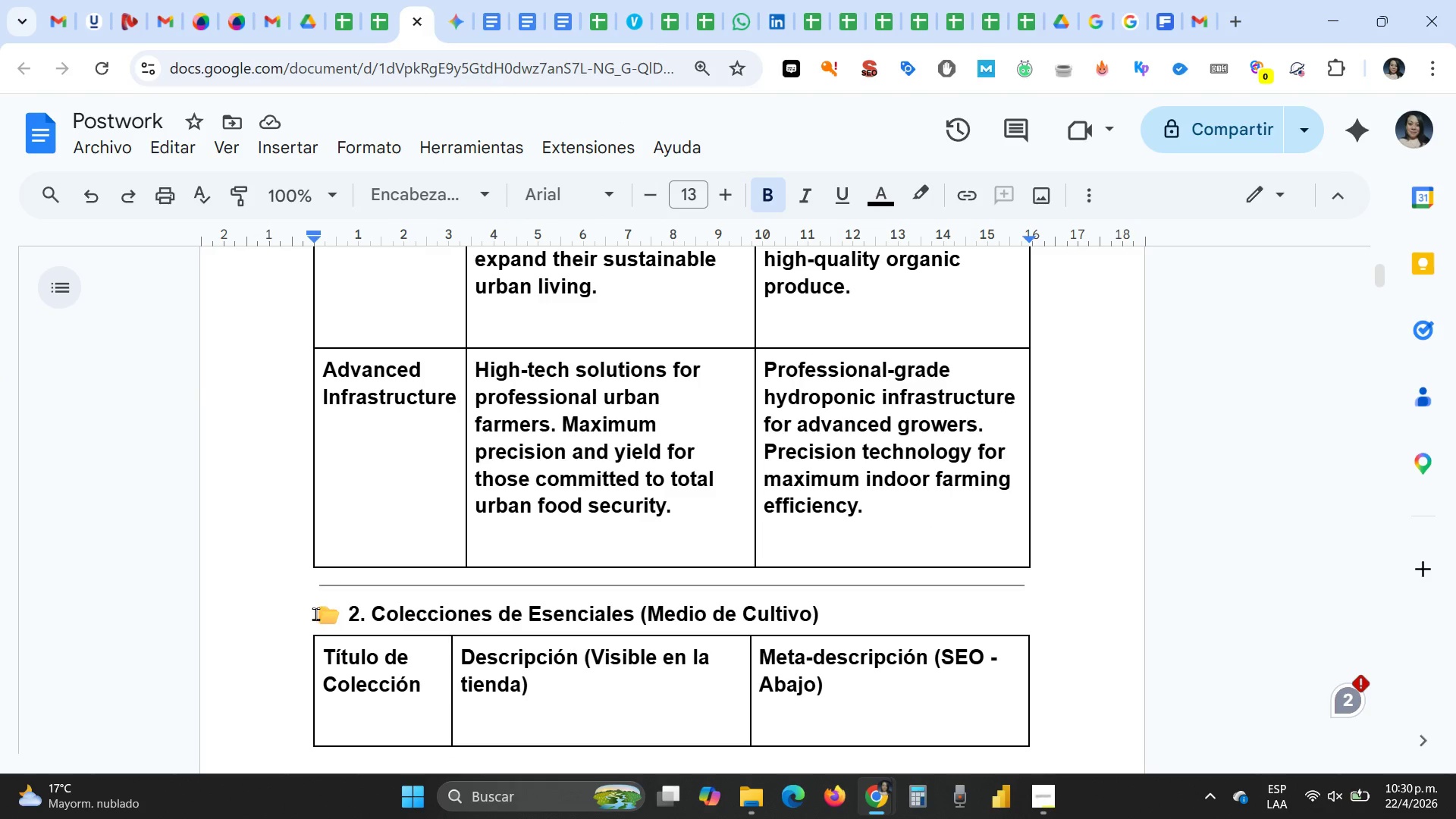 
left_click_drag(start_coordinate=[315, 613], to_coordinate=[369, 613])
 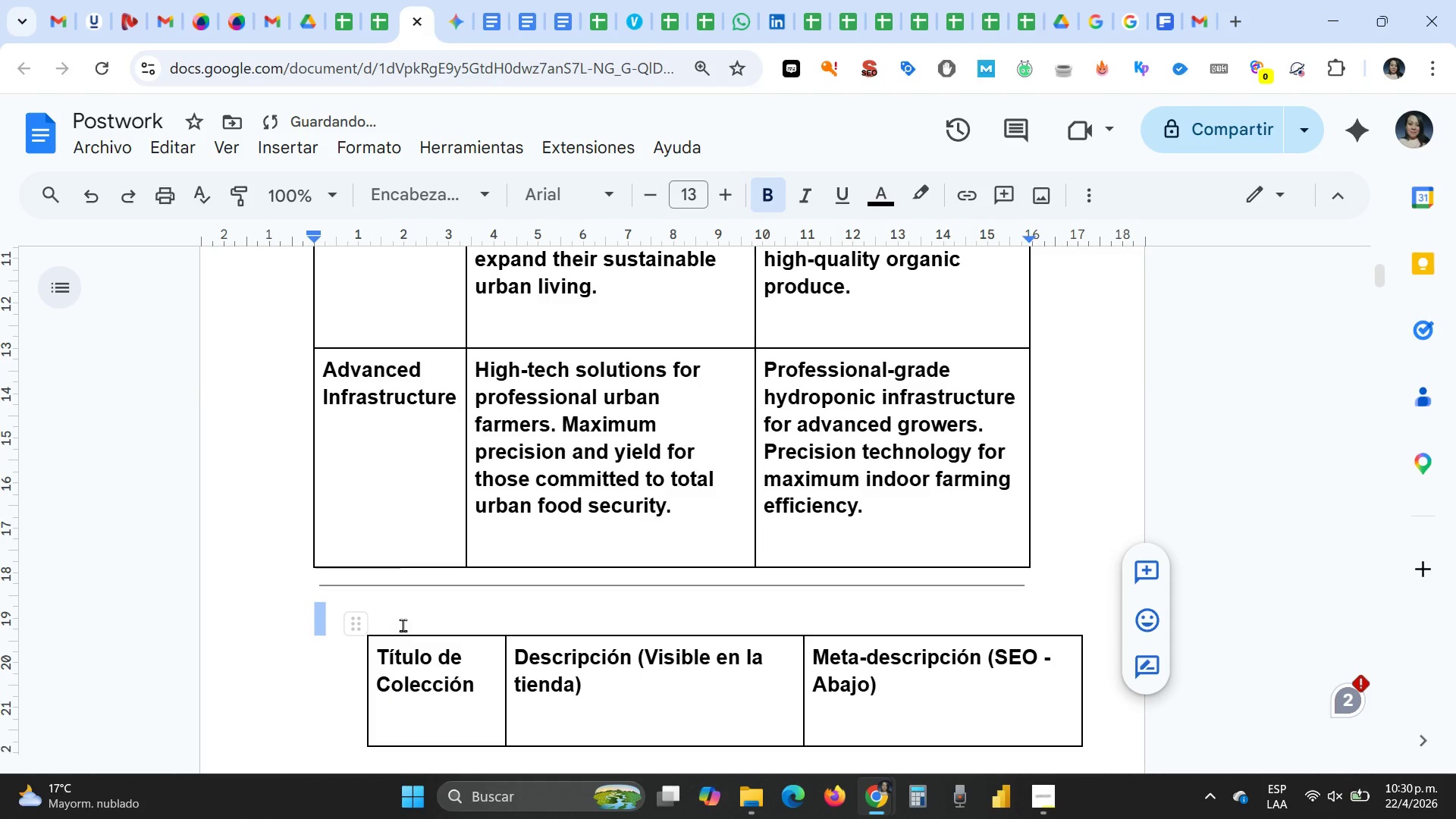 
key(Control+Z)
 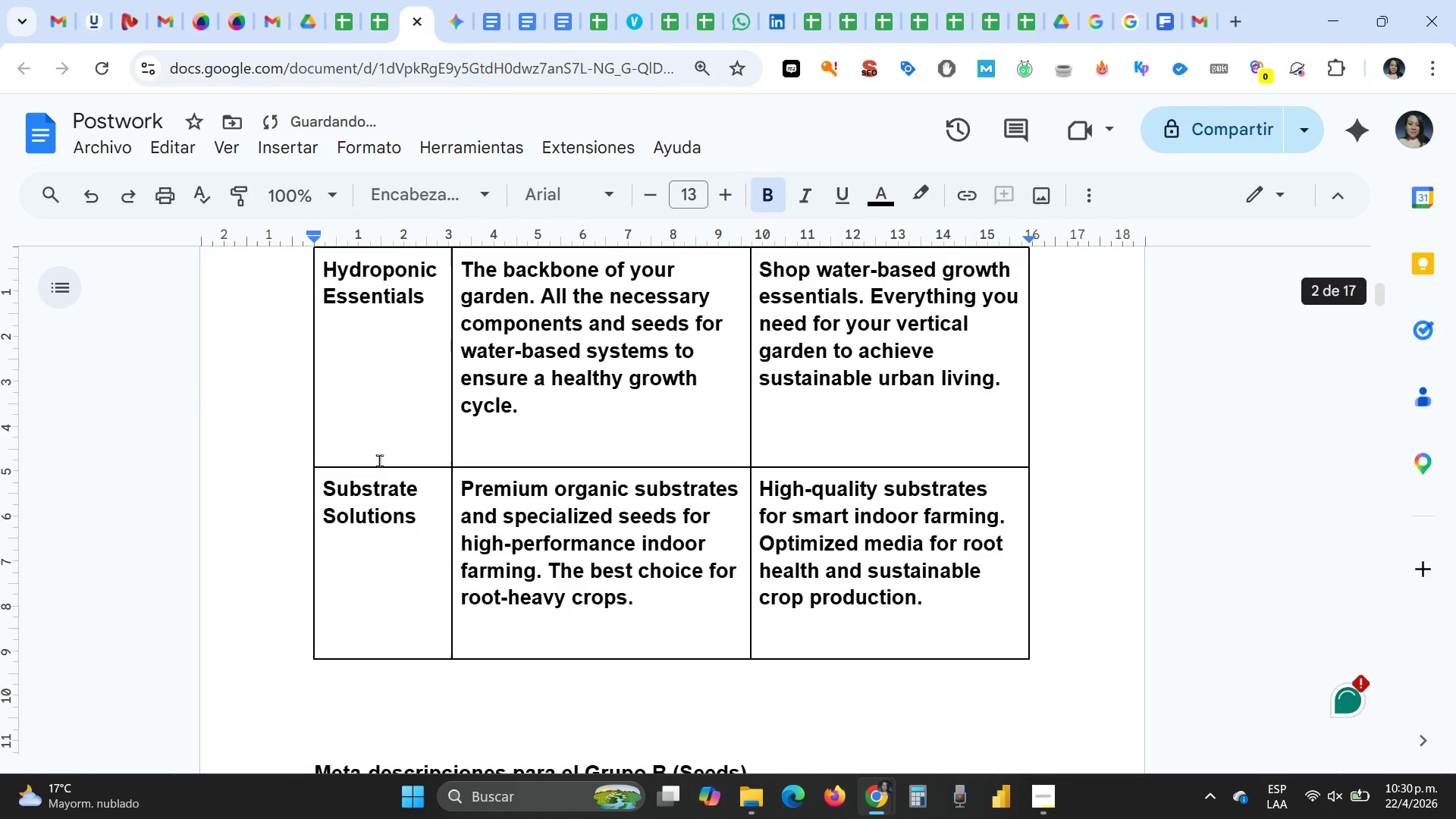 
scroll: coordinate [379, 460], scroll_direction: up, amount: 2.0
 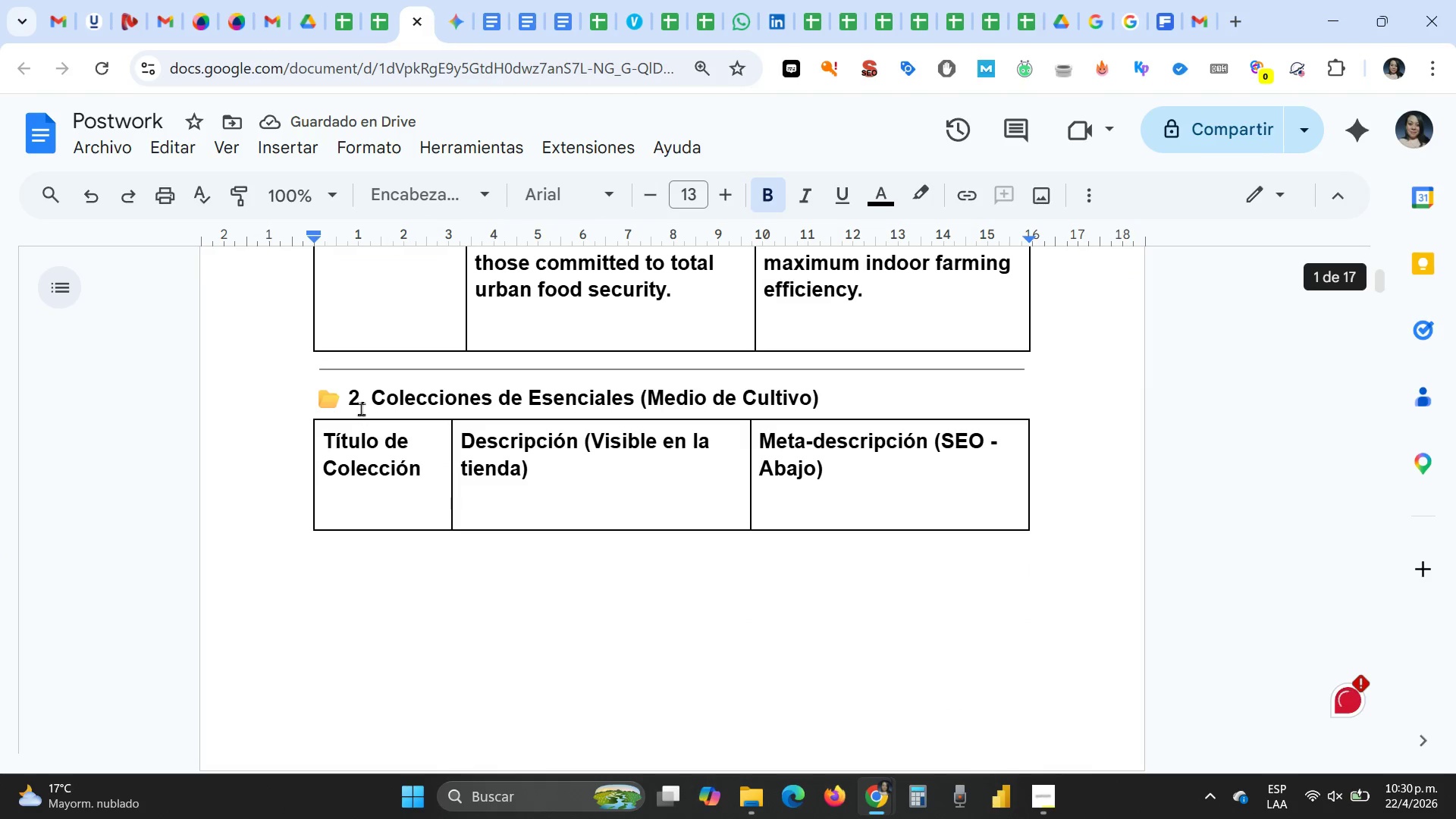 
left_click_drag(start_coordinate=[350, 394], to_coordinate=[752, 691])
 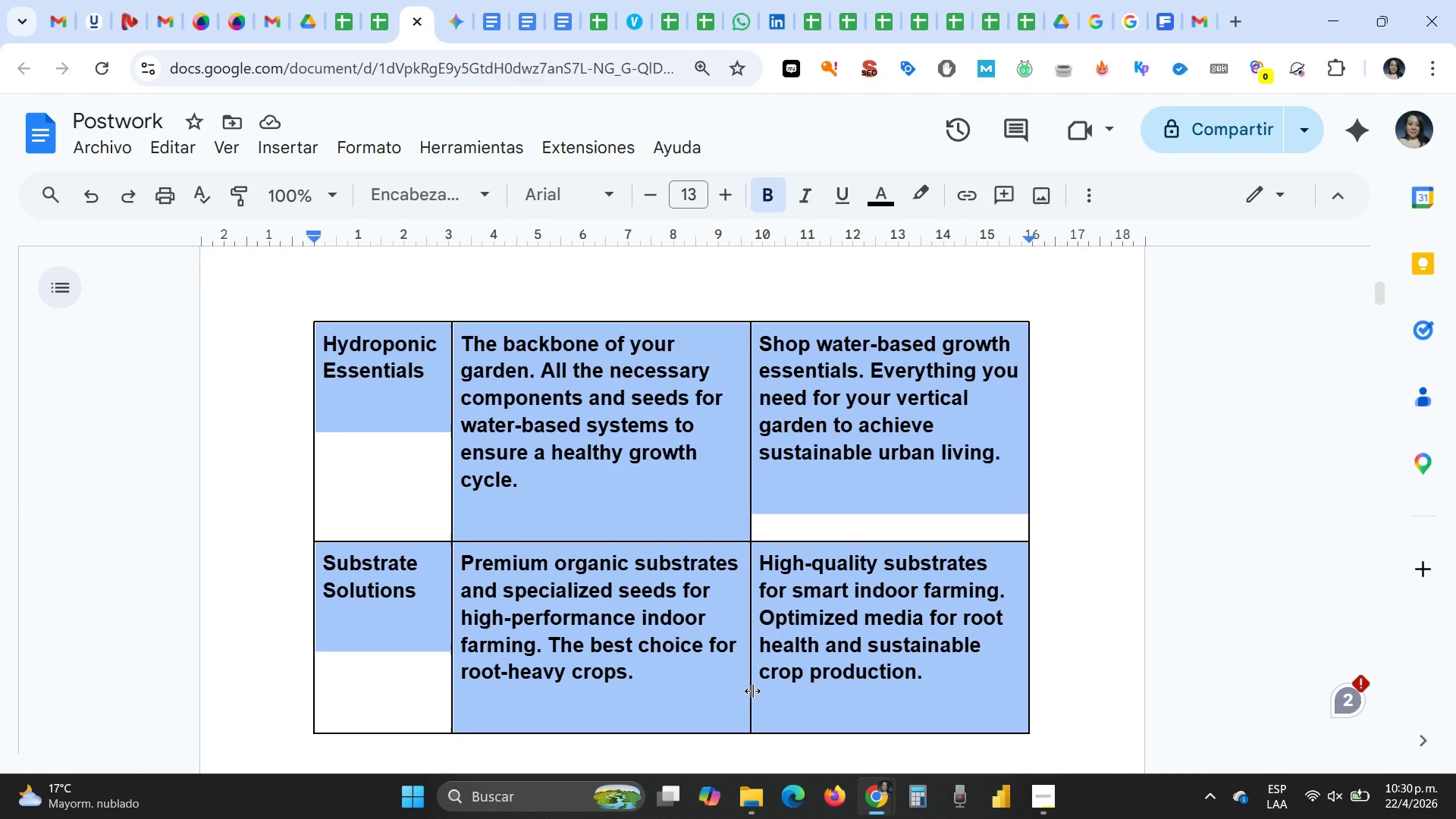 
key(Delete)
 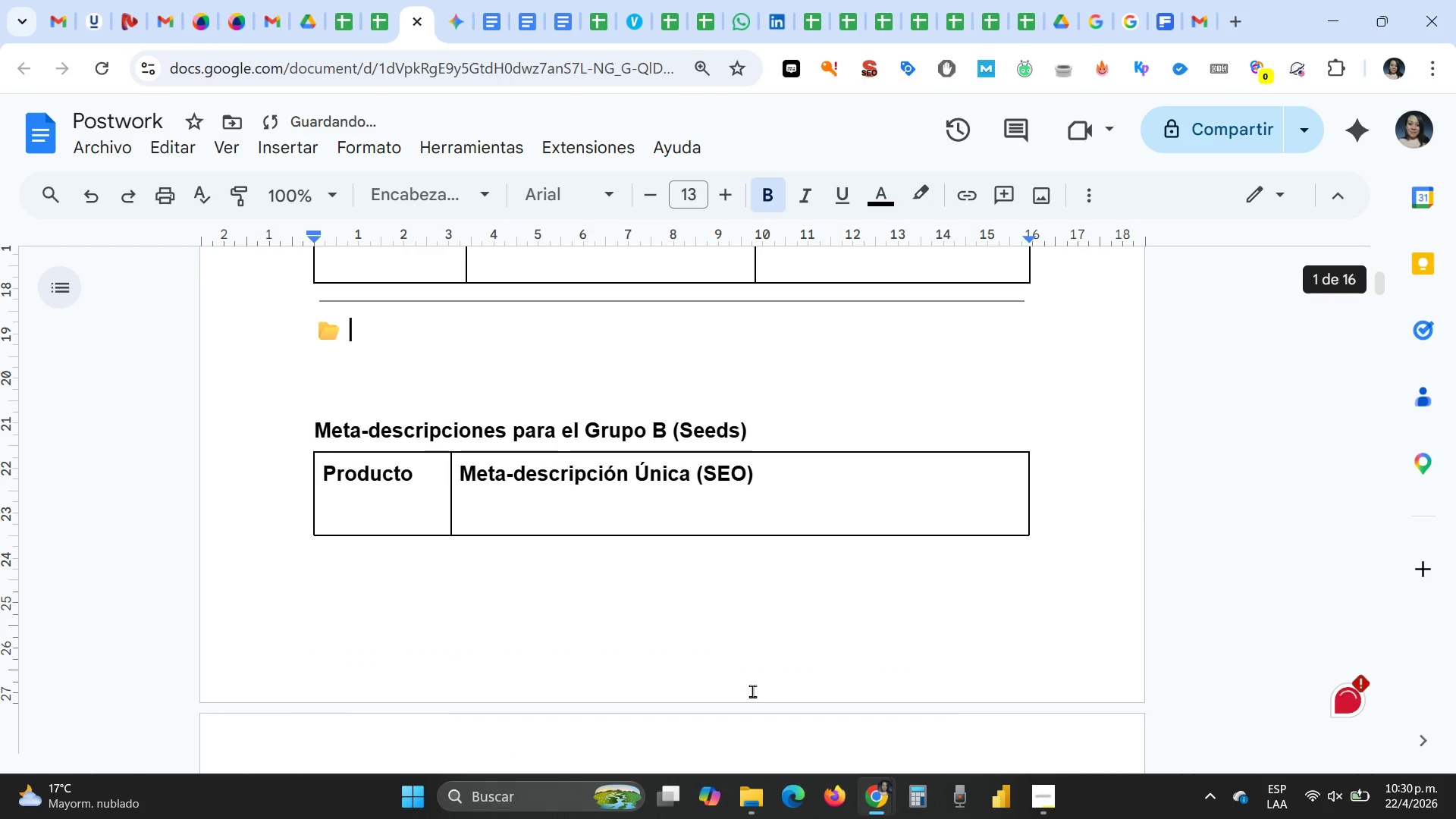 
key(Backspace)
 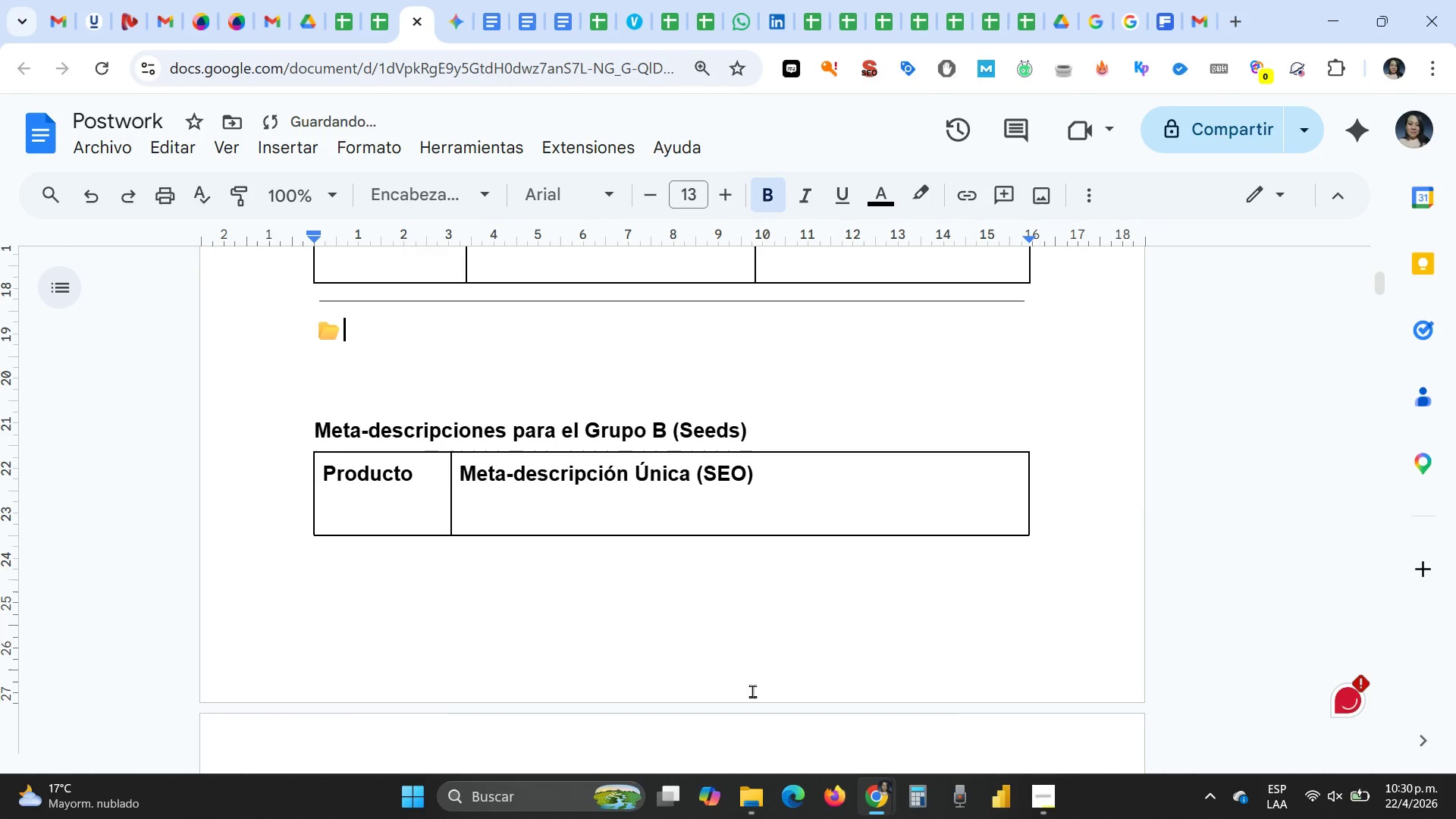 
key(Backspace)
 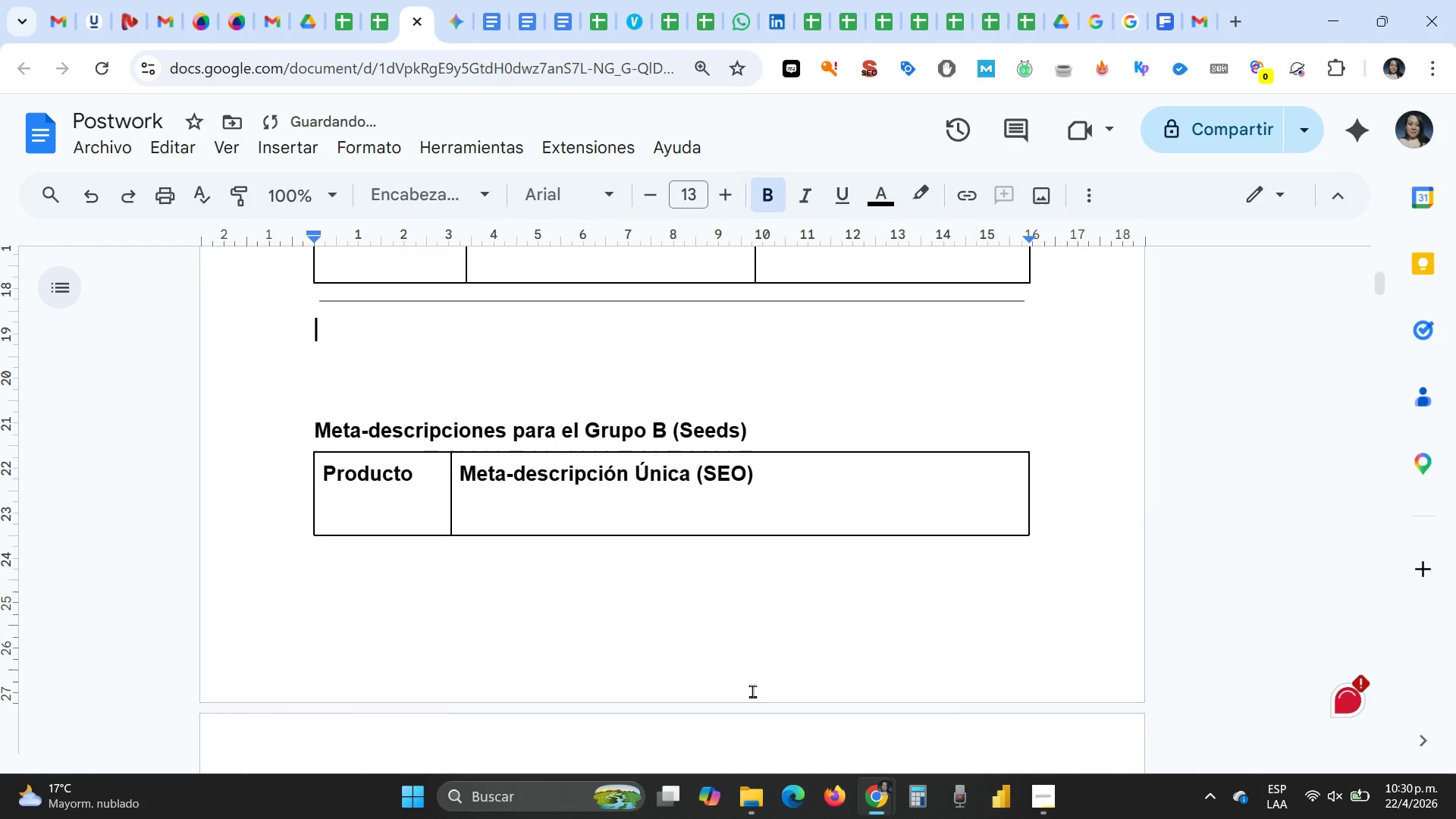 
key(Control+V)
 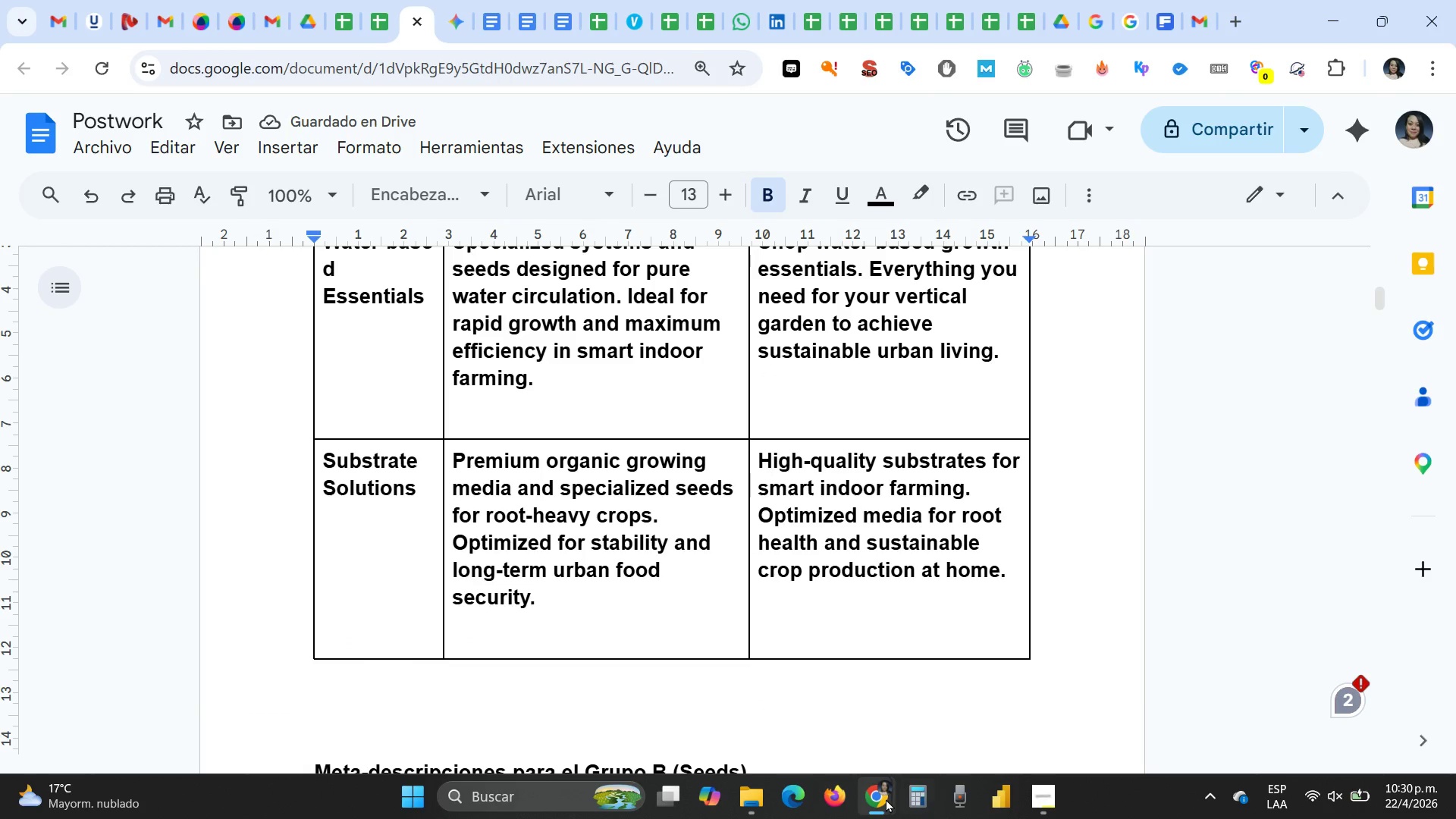 
left_click([930, 719])
 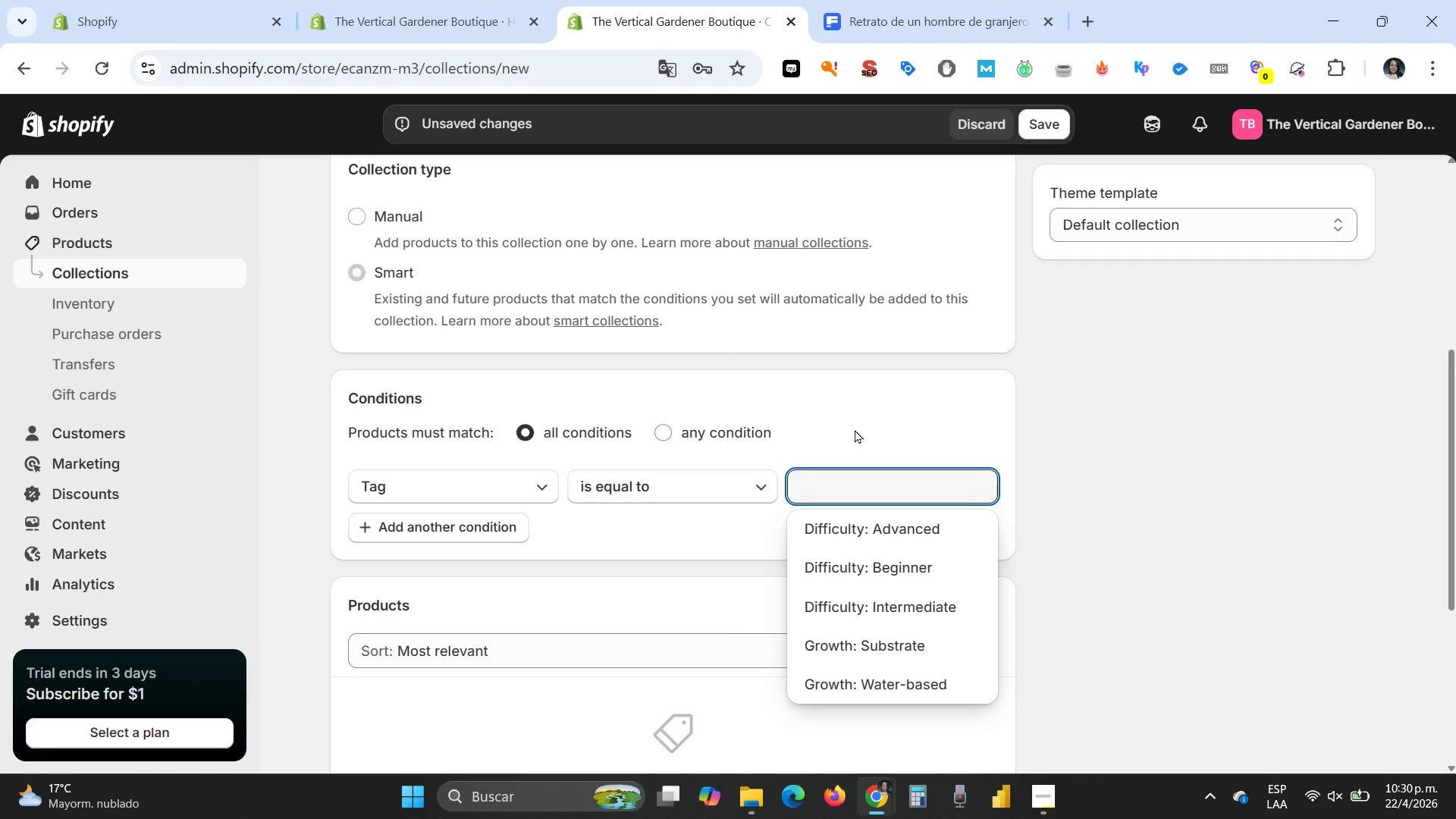 
left_click([861, 427])
 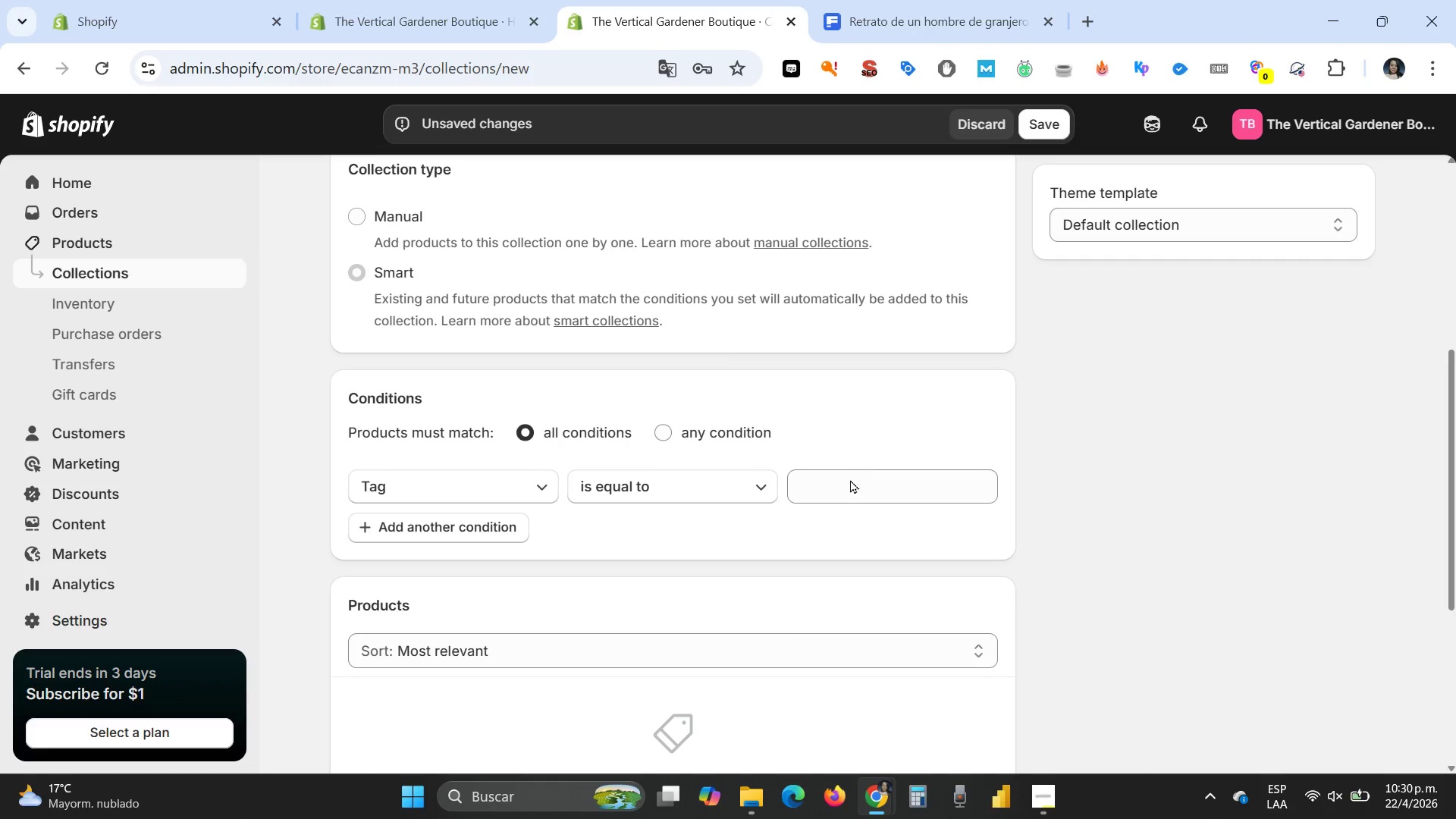 
left_click([846, 485])
 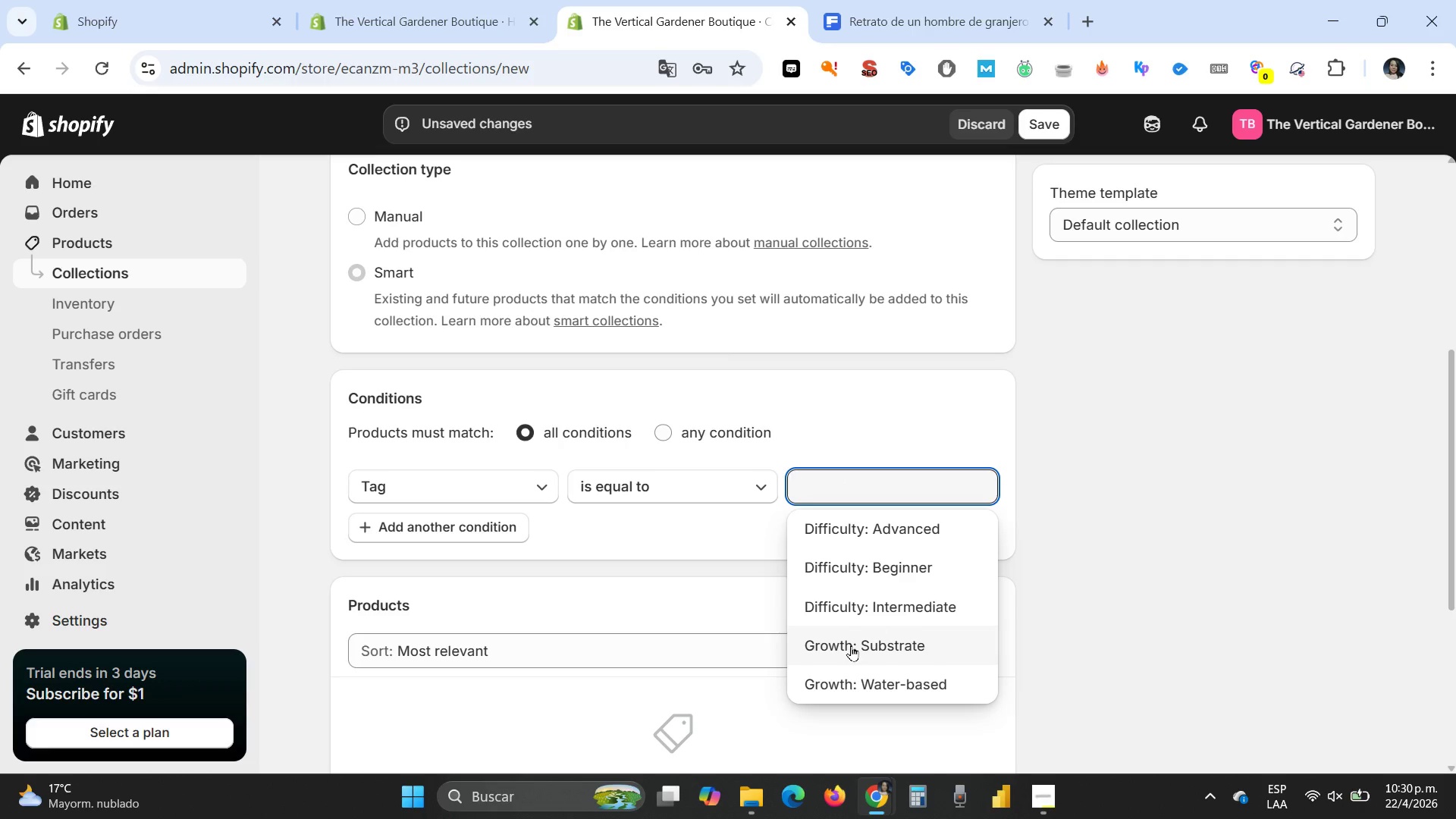 
left_click([851, 645])
 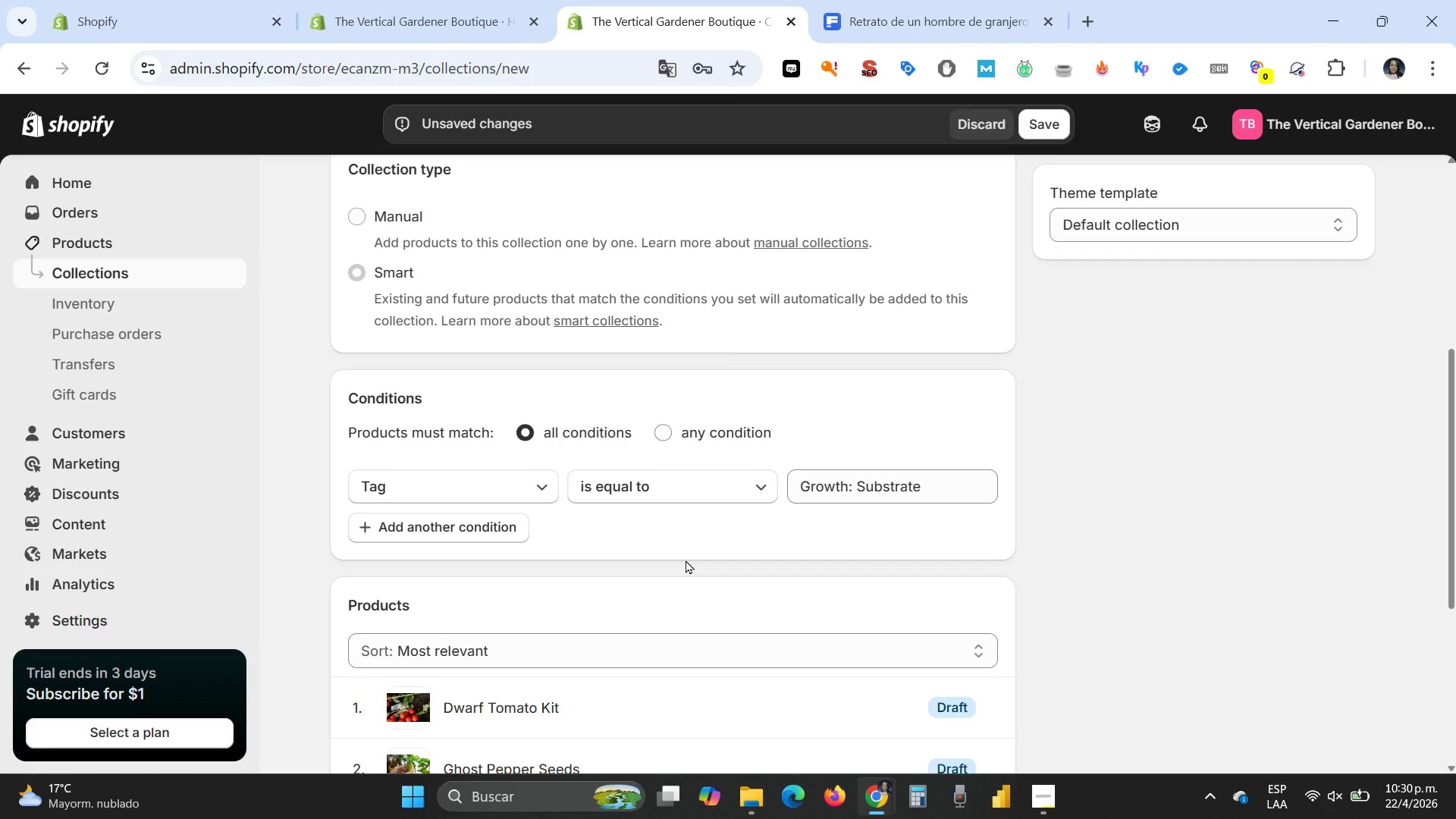 
wait(8.48)
 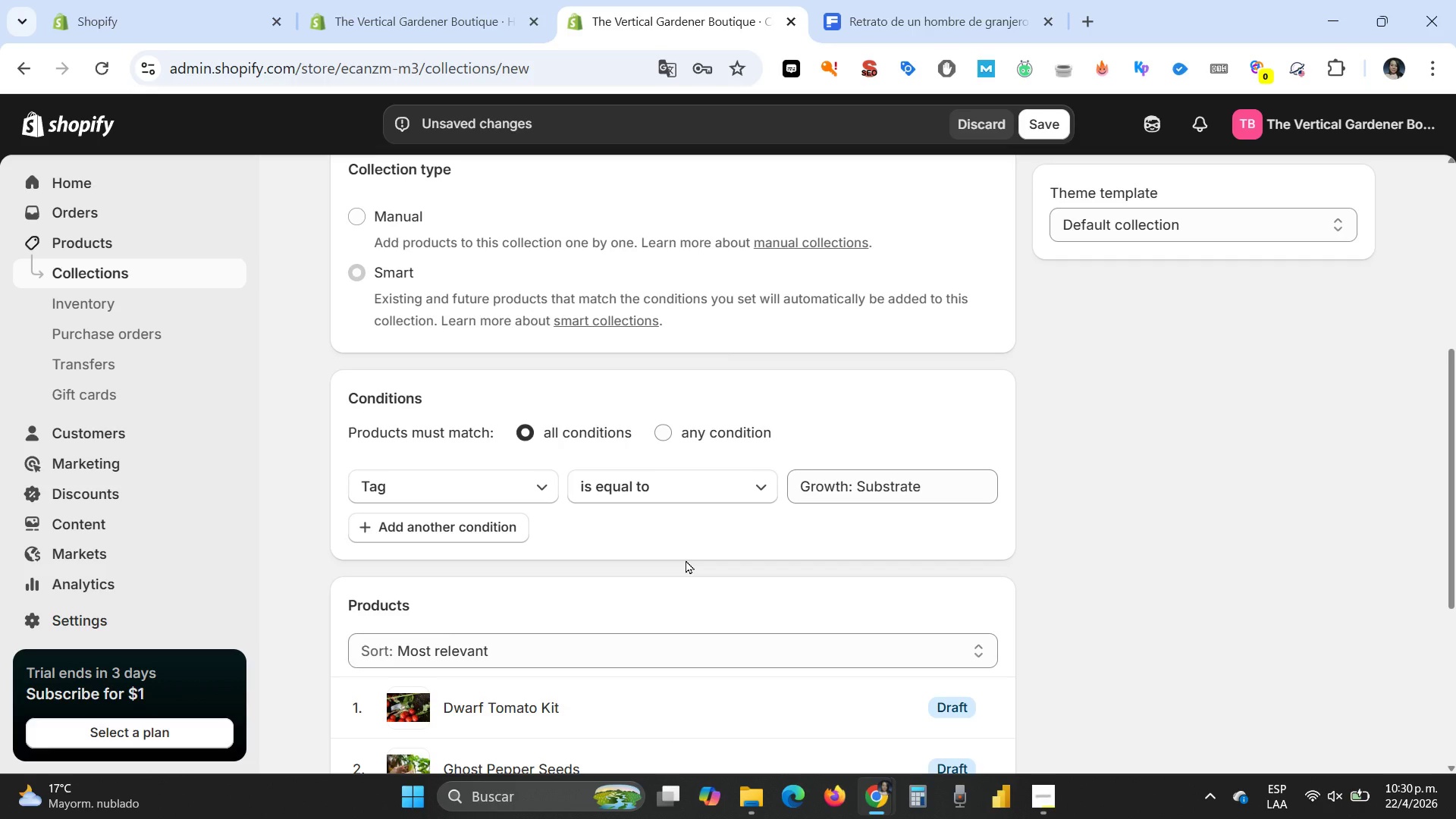 
scroll: coordinate [686, 560], scroll_direction: up, amount: 6.0
 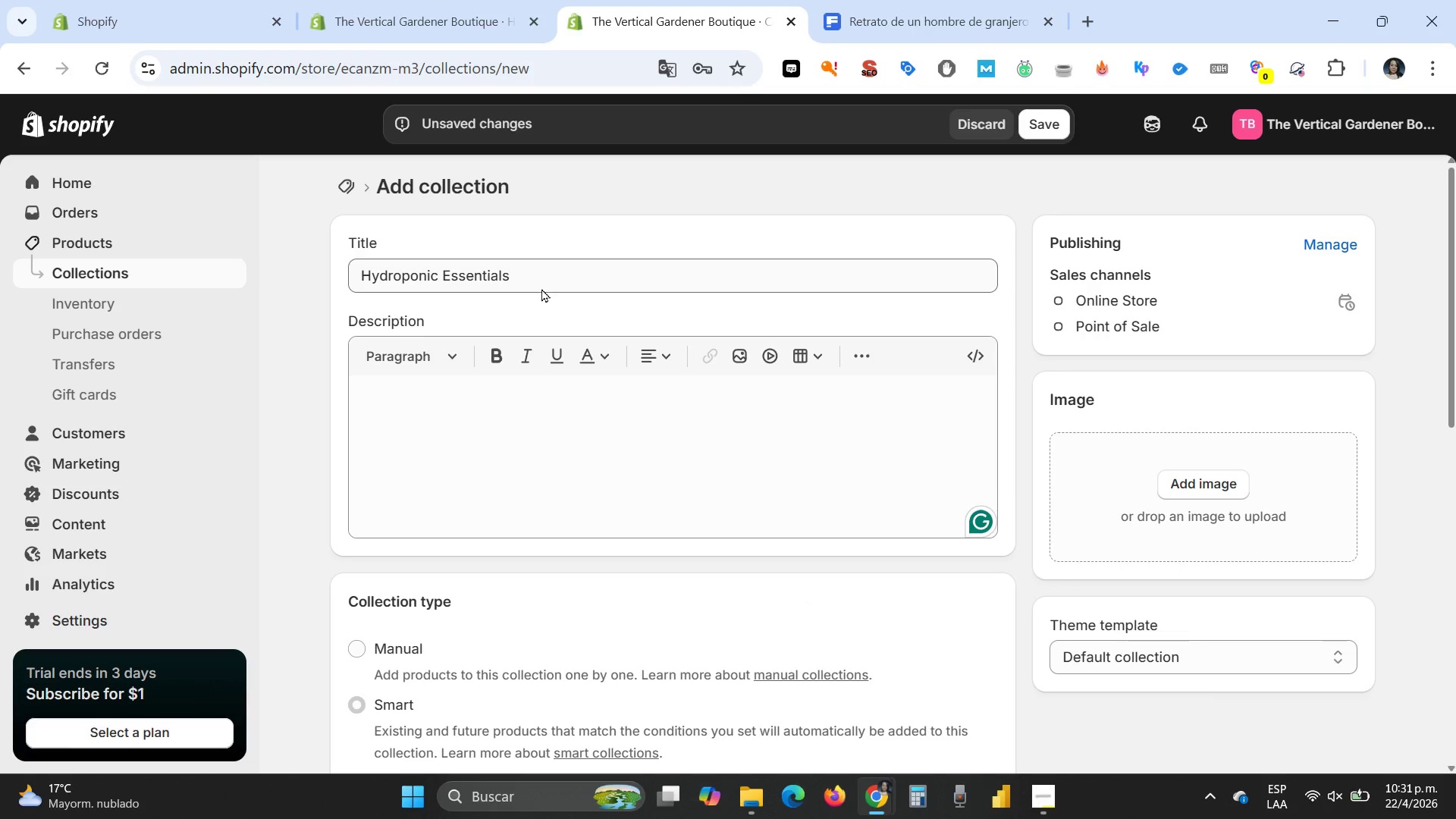 
wait(10.79)
 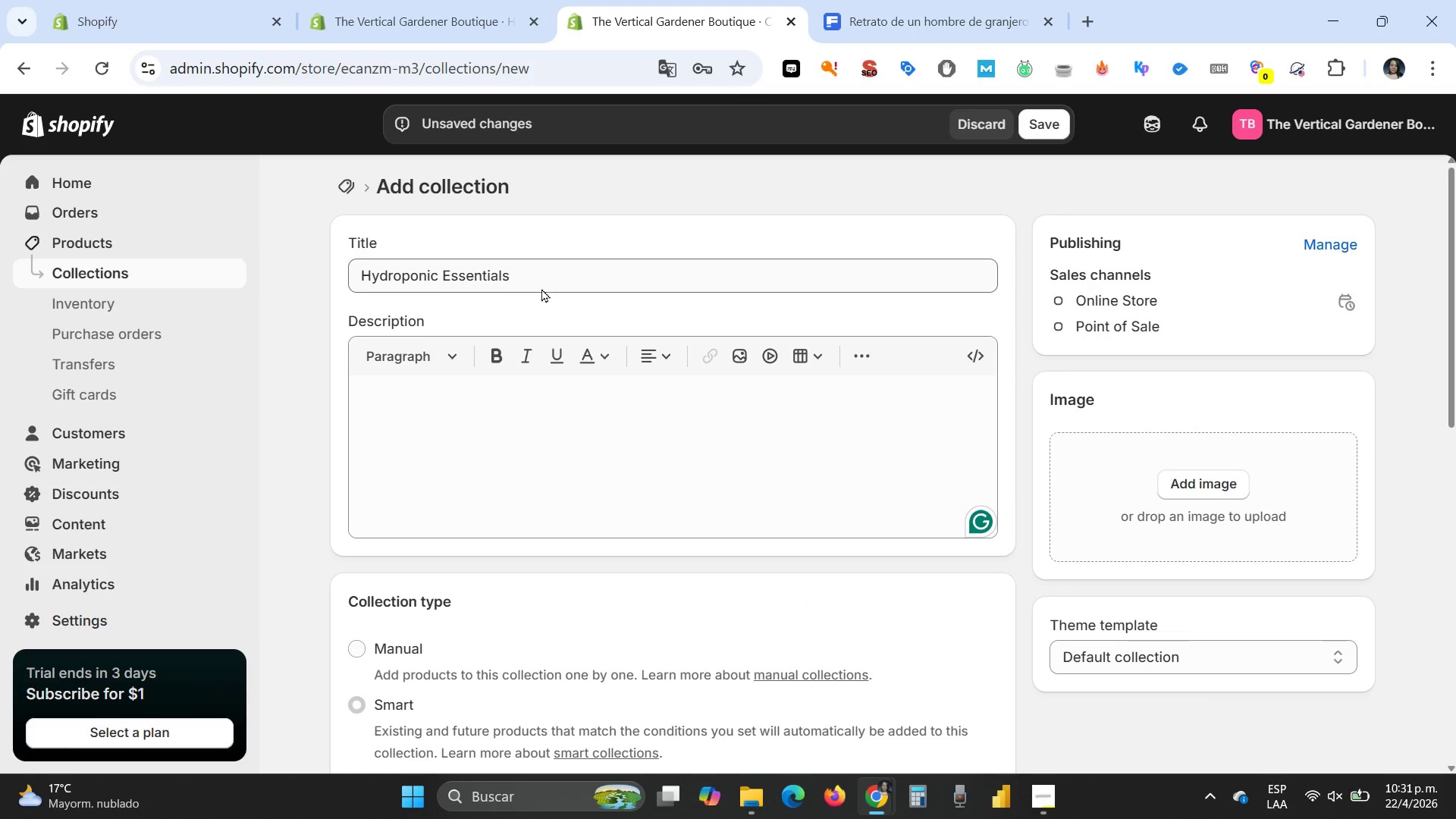 
left_click([534, 284])
 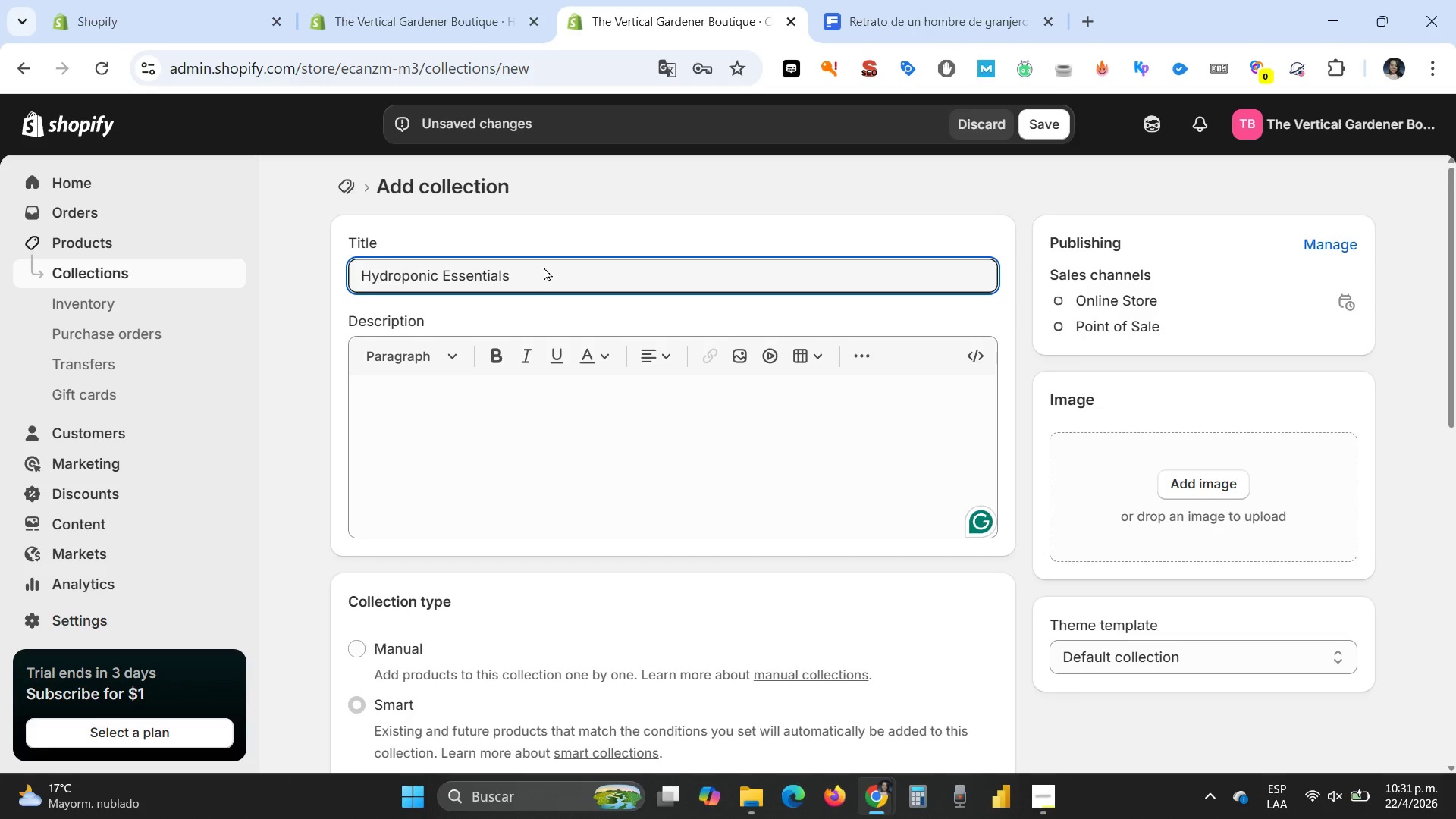 
left_click_drag(start_coordinate=[544, 267], to_coordinate=[337, 261])
 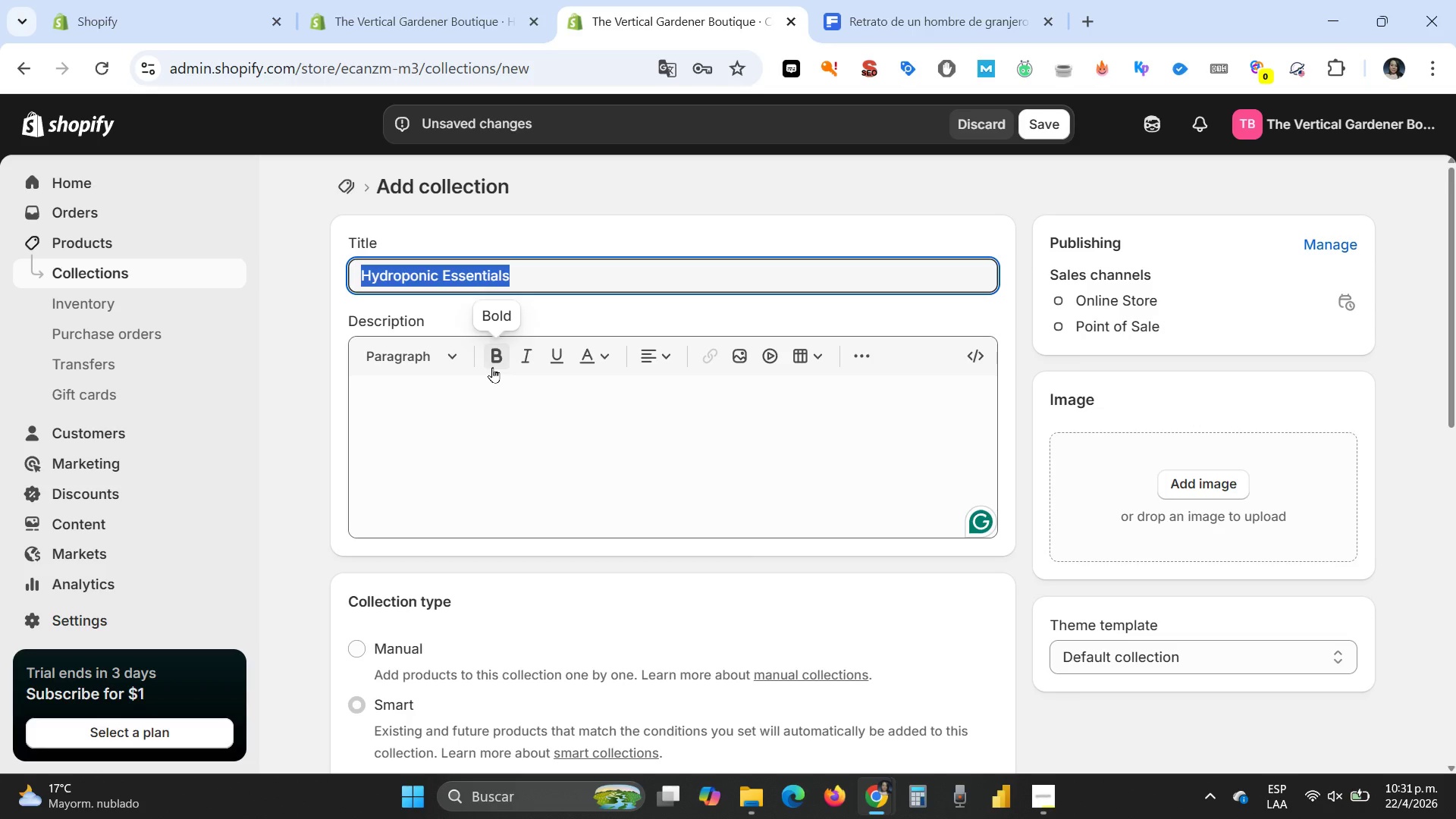 
wait(32.62)
 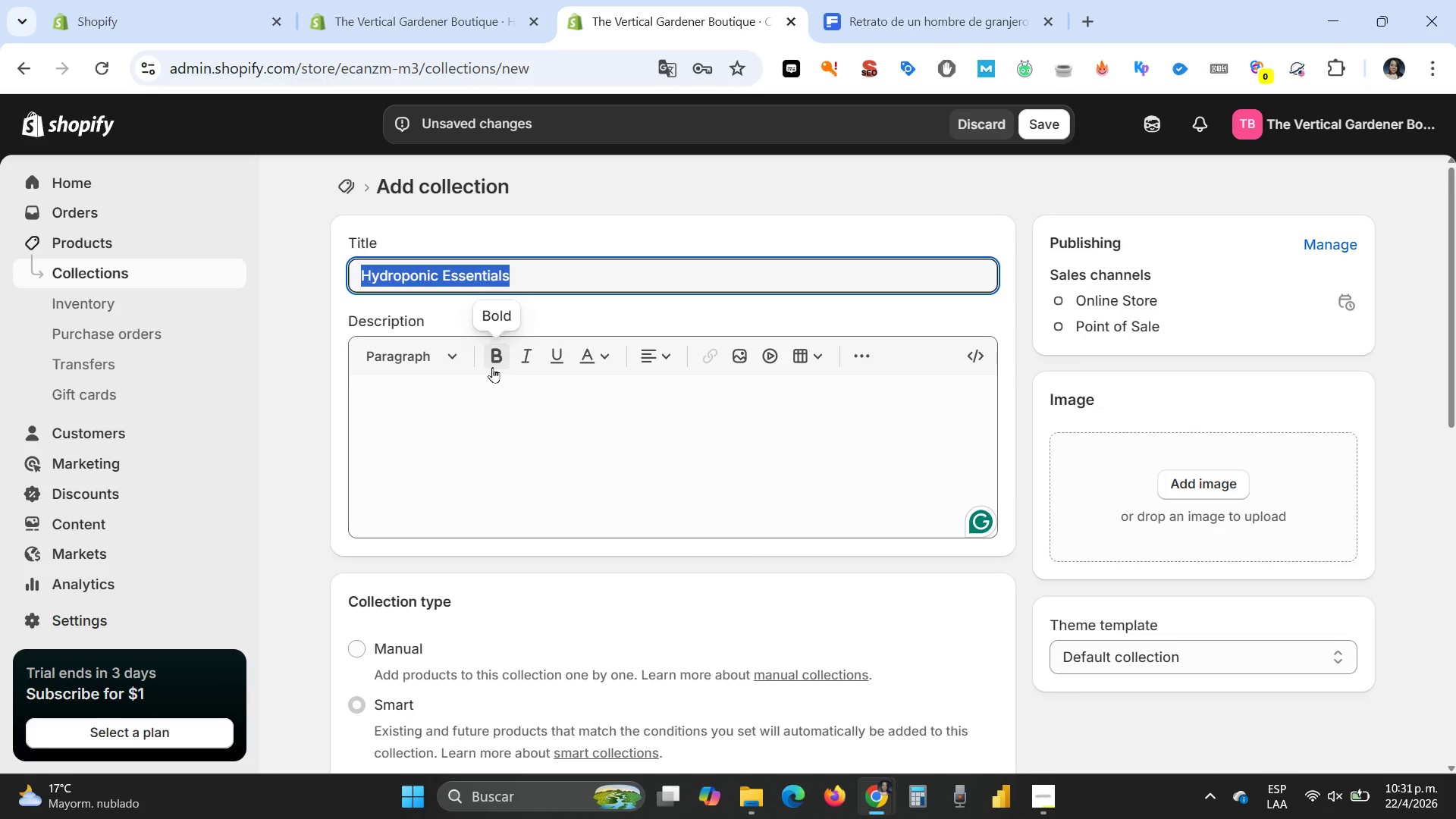 
left_click([468, 425])
 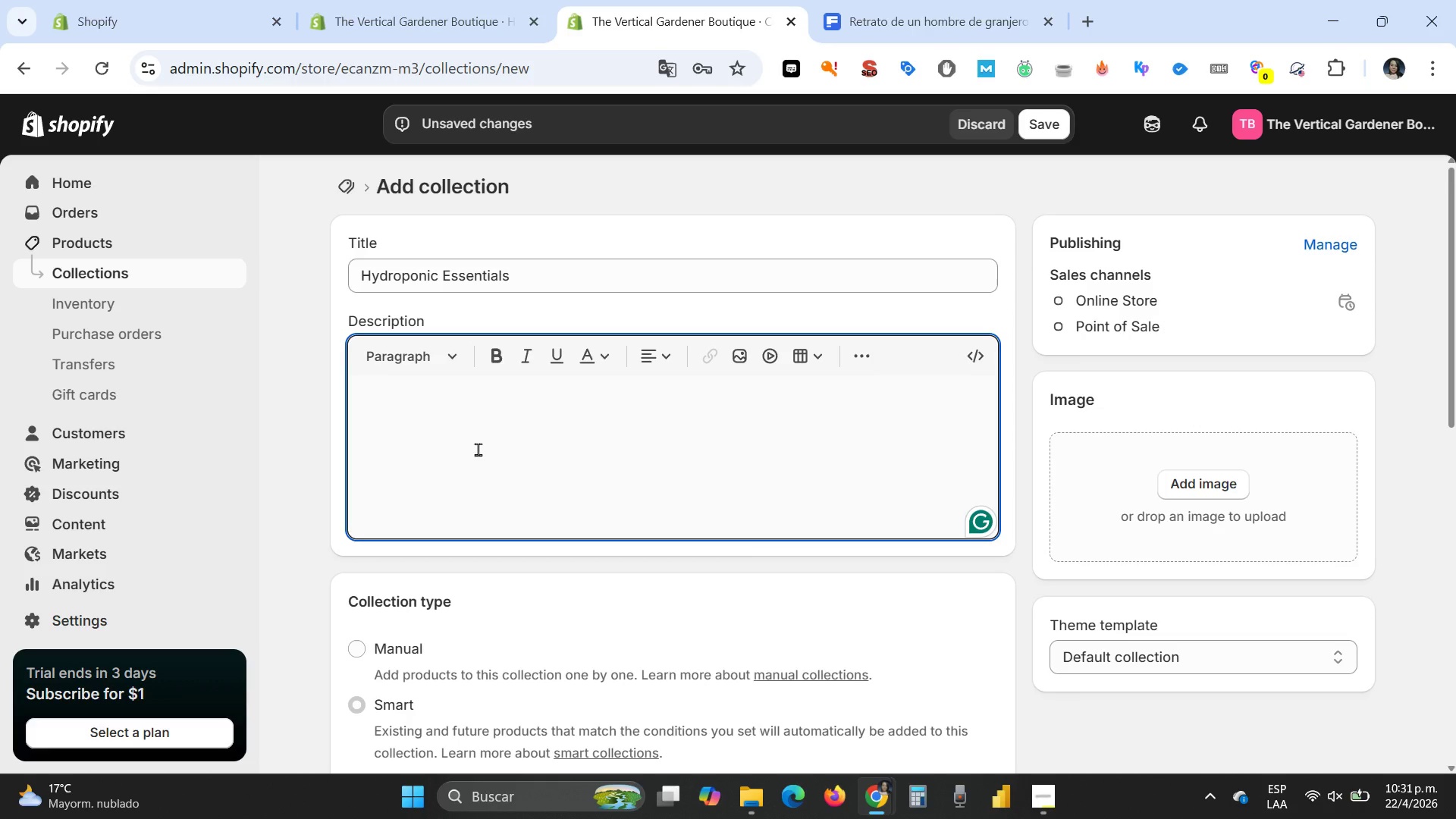 
scroll: coordinate [547, 494], scroll_direction: down, amount: 3.0
 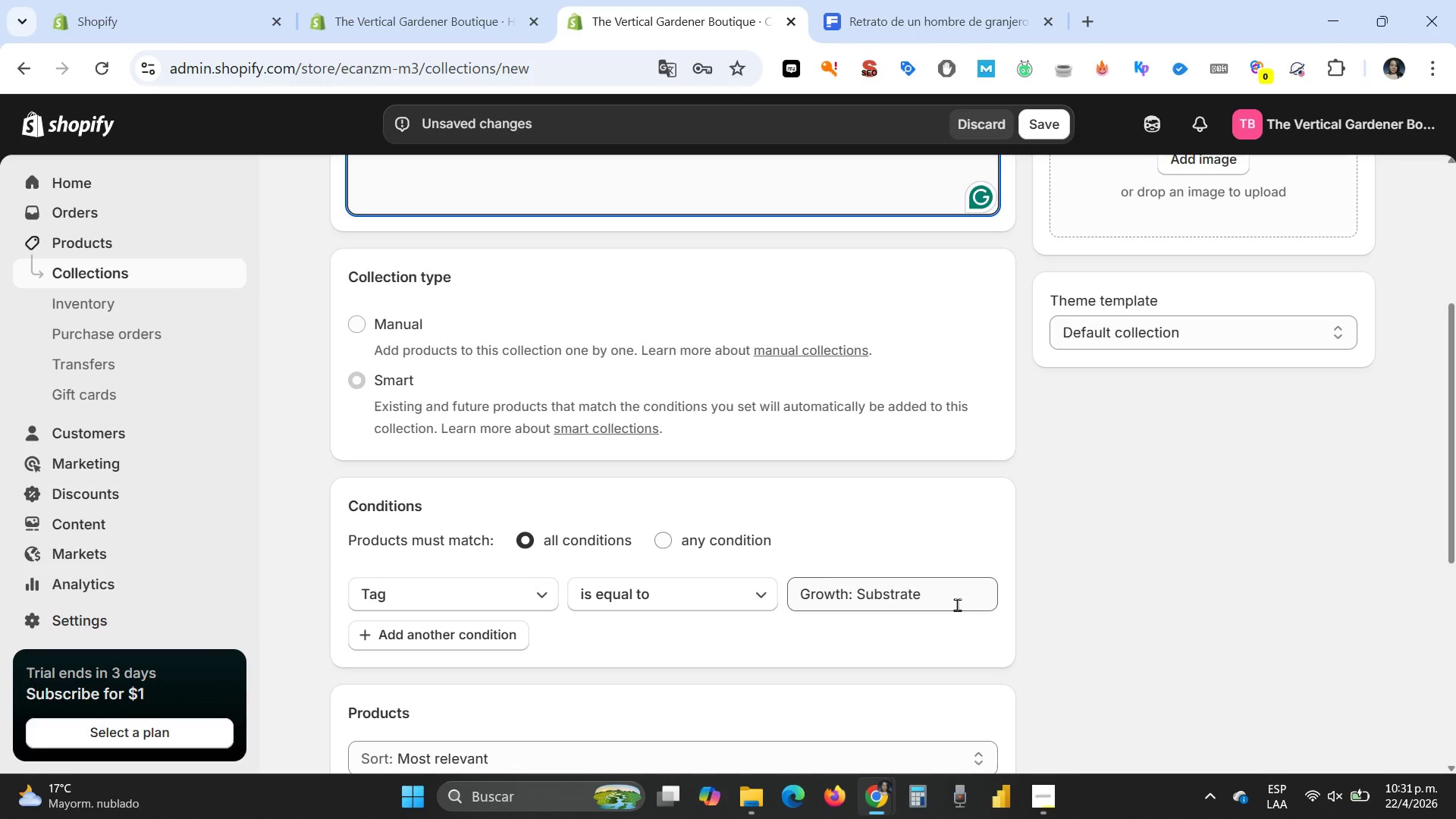 
left_click([936, 598])
 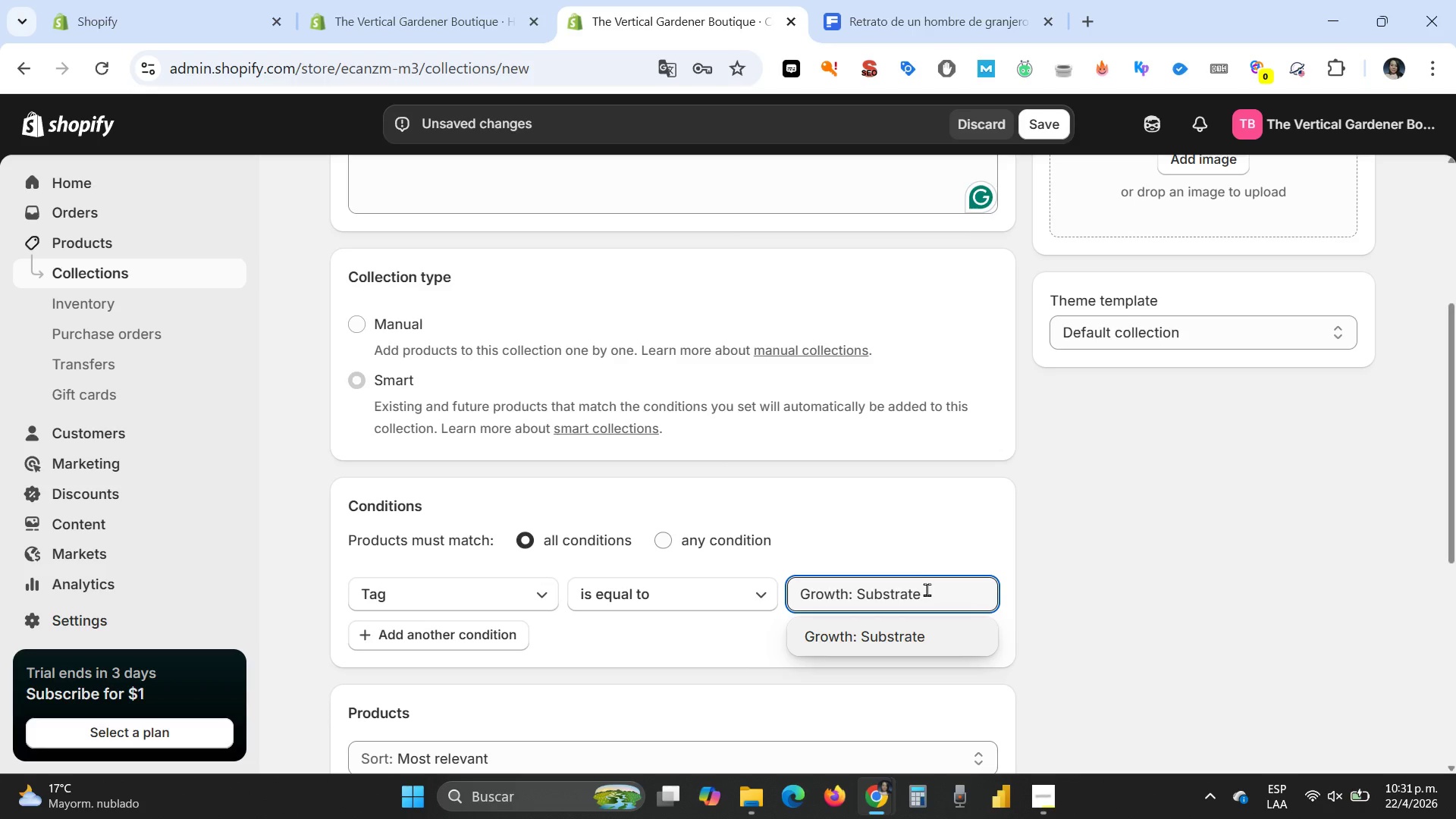 
left_click_drag(start_coordinate=[932, 592], to_coordinate=[711, 593])
 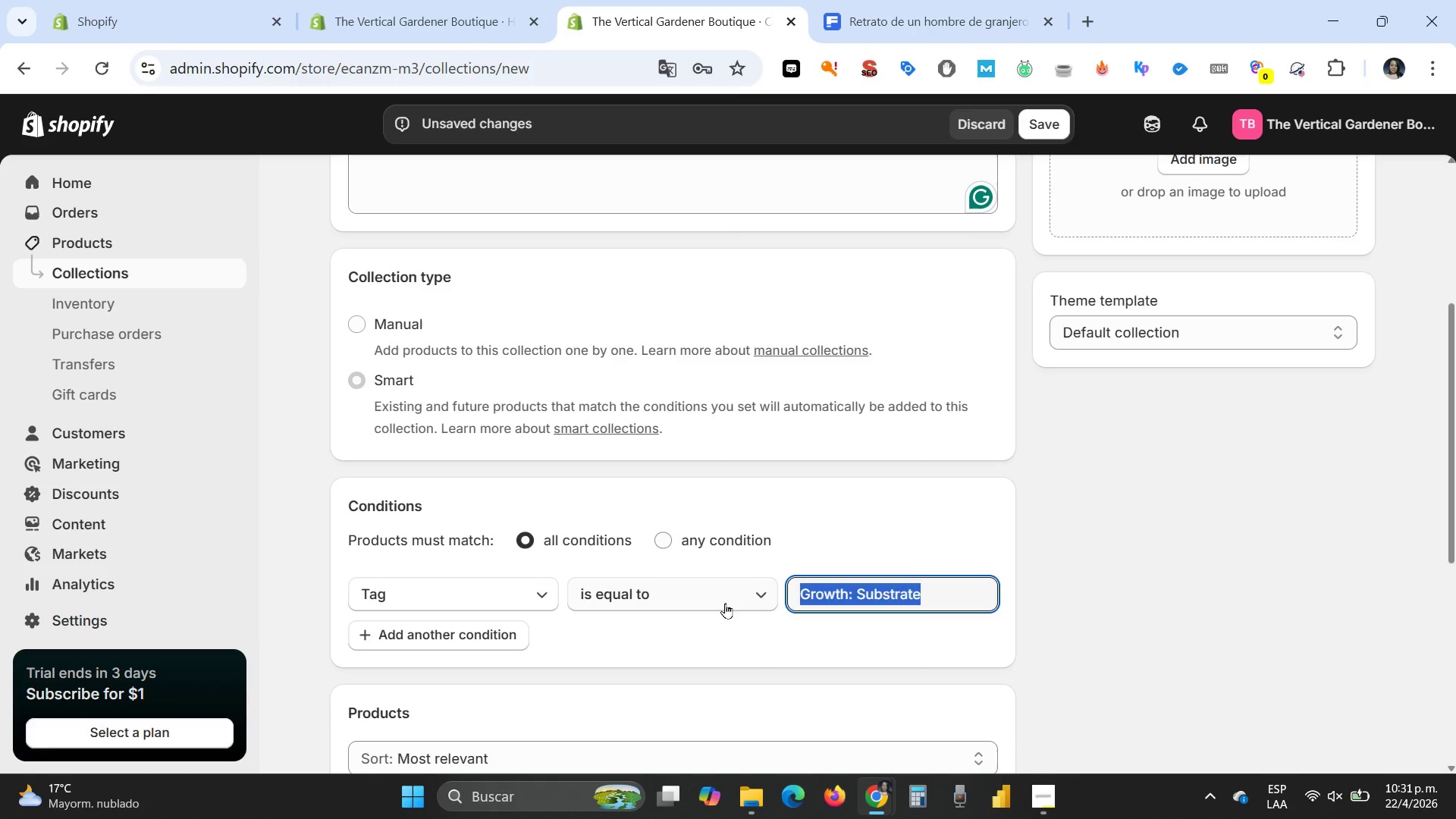 
key(Backspace)
 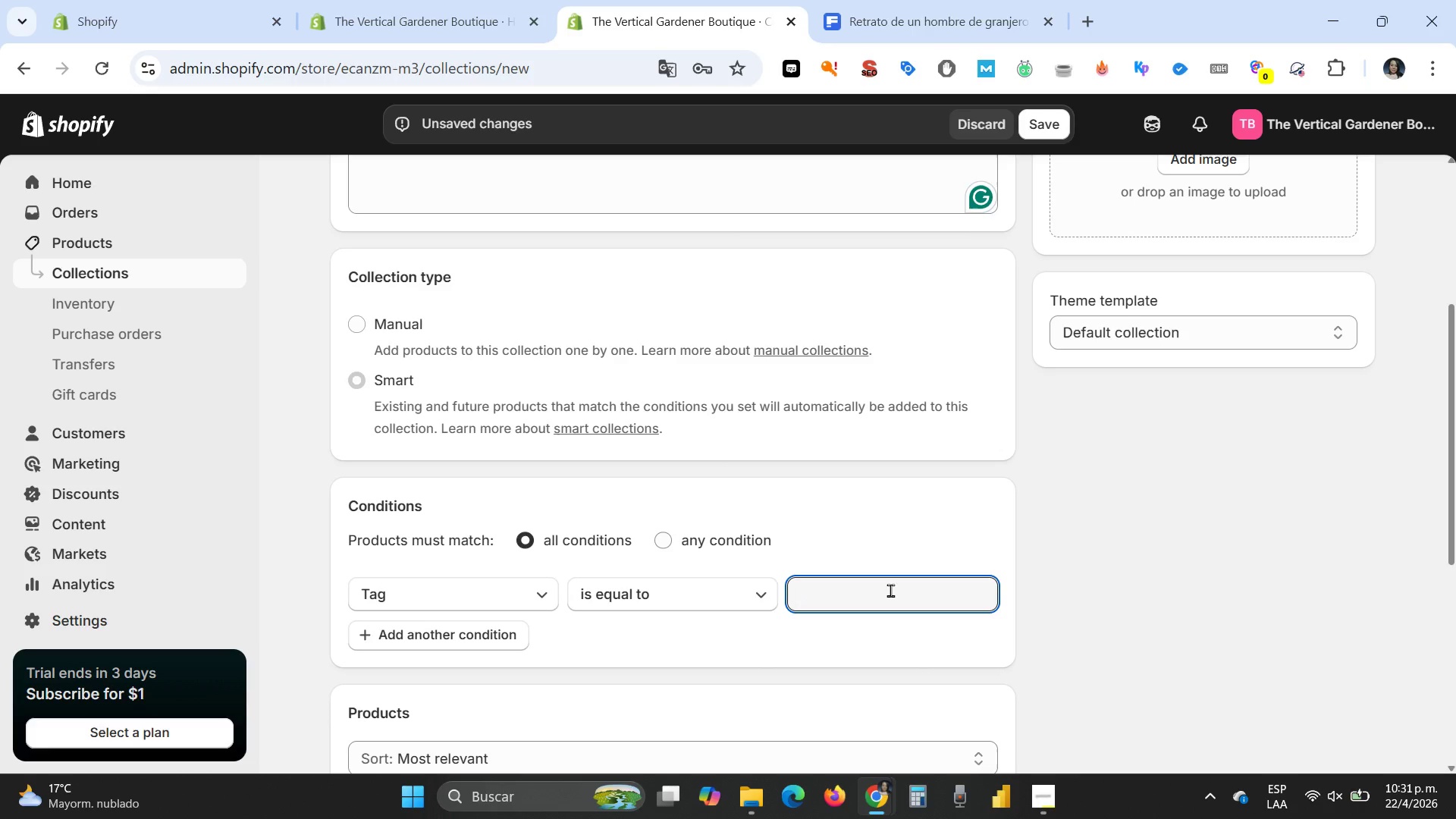 
left_click([890, 590])
 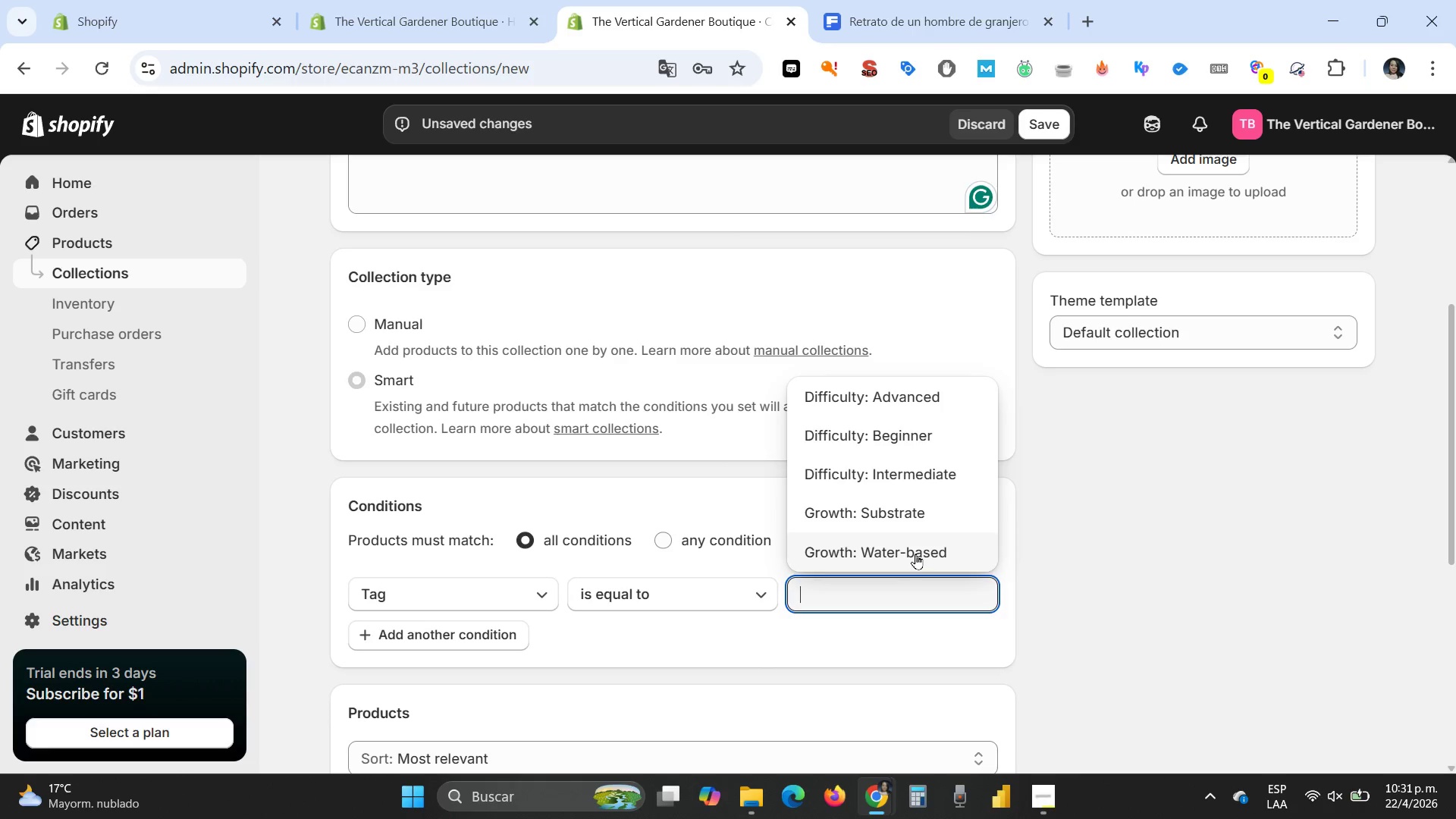 
left_click([915, 554])
 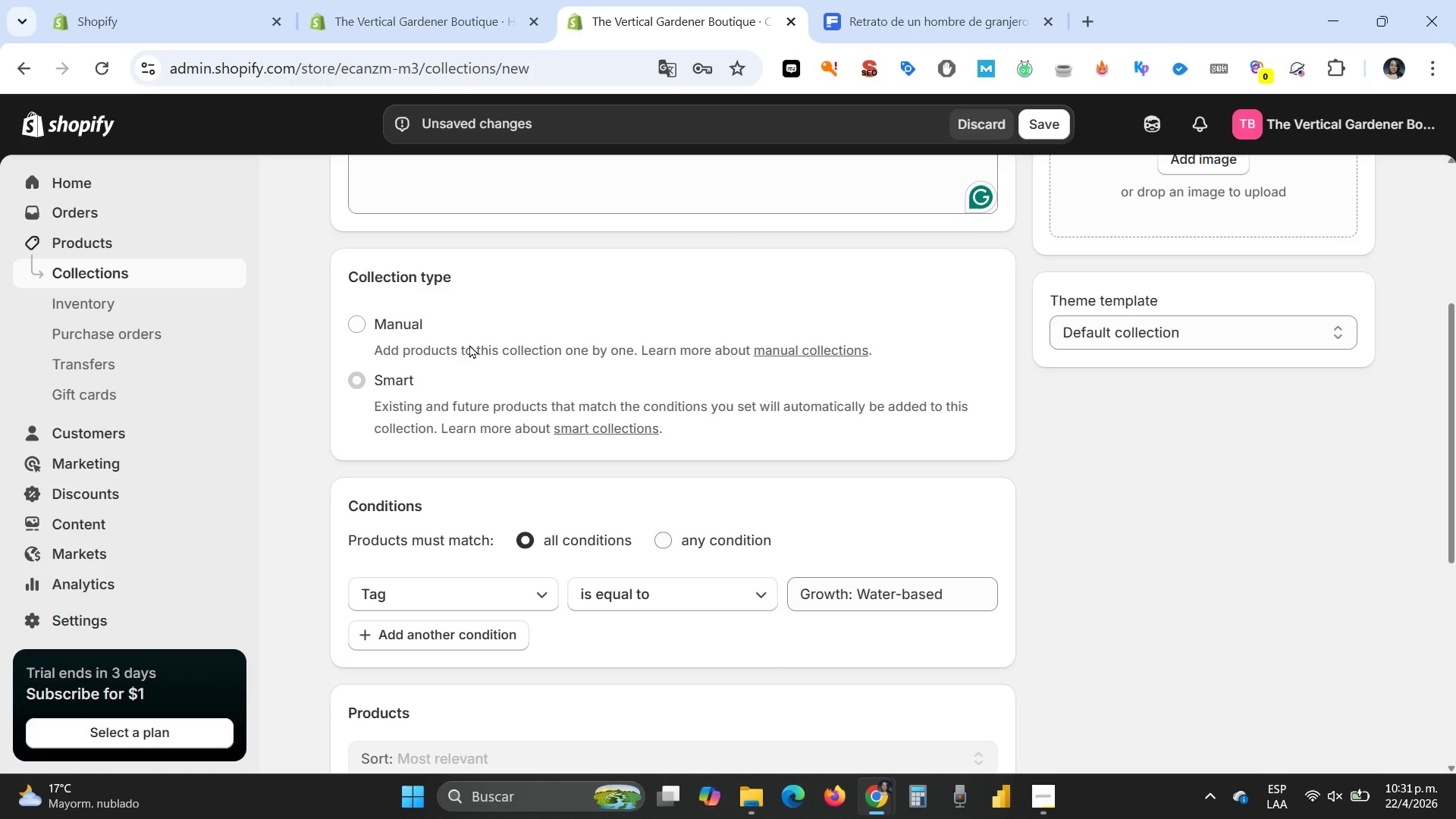 
scroll: coordinate [469, 344], scroll_direction: up, amount: 5.0
 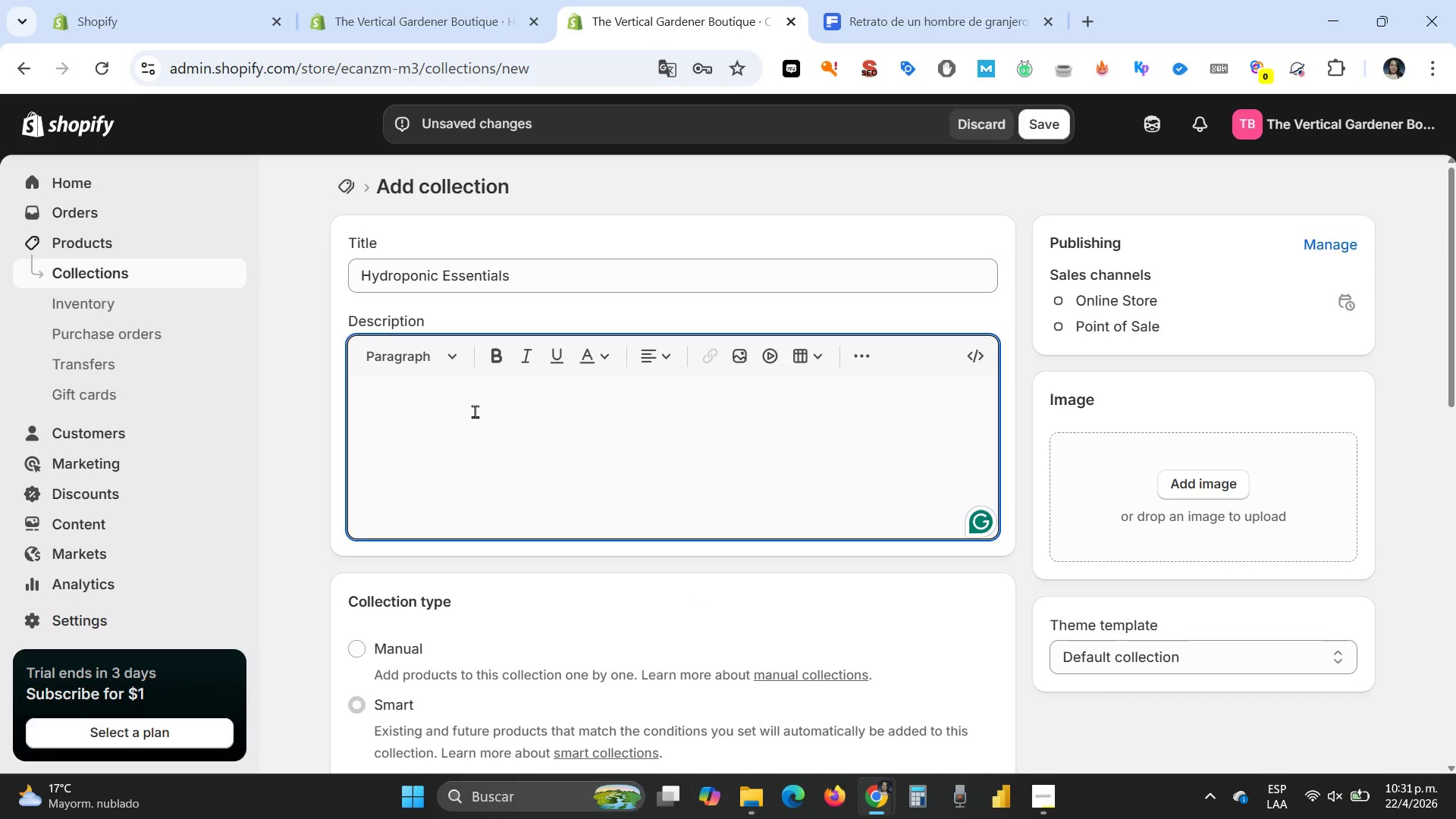 
left_click([475, 411])
 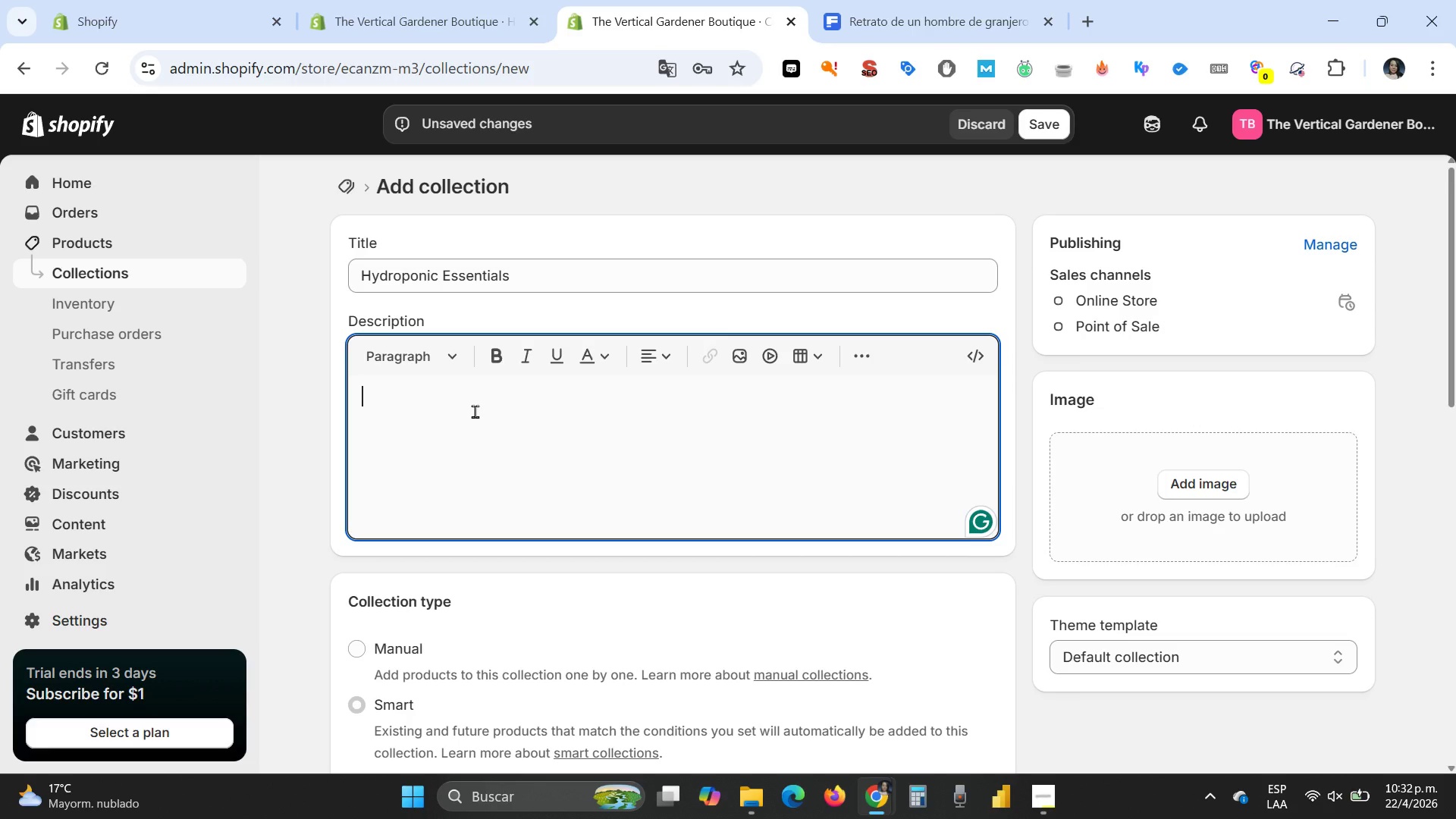 
wait(14.86)
 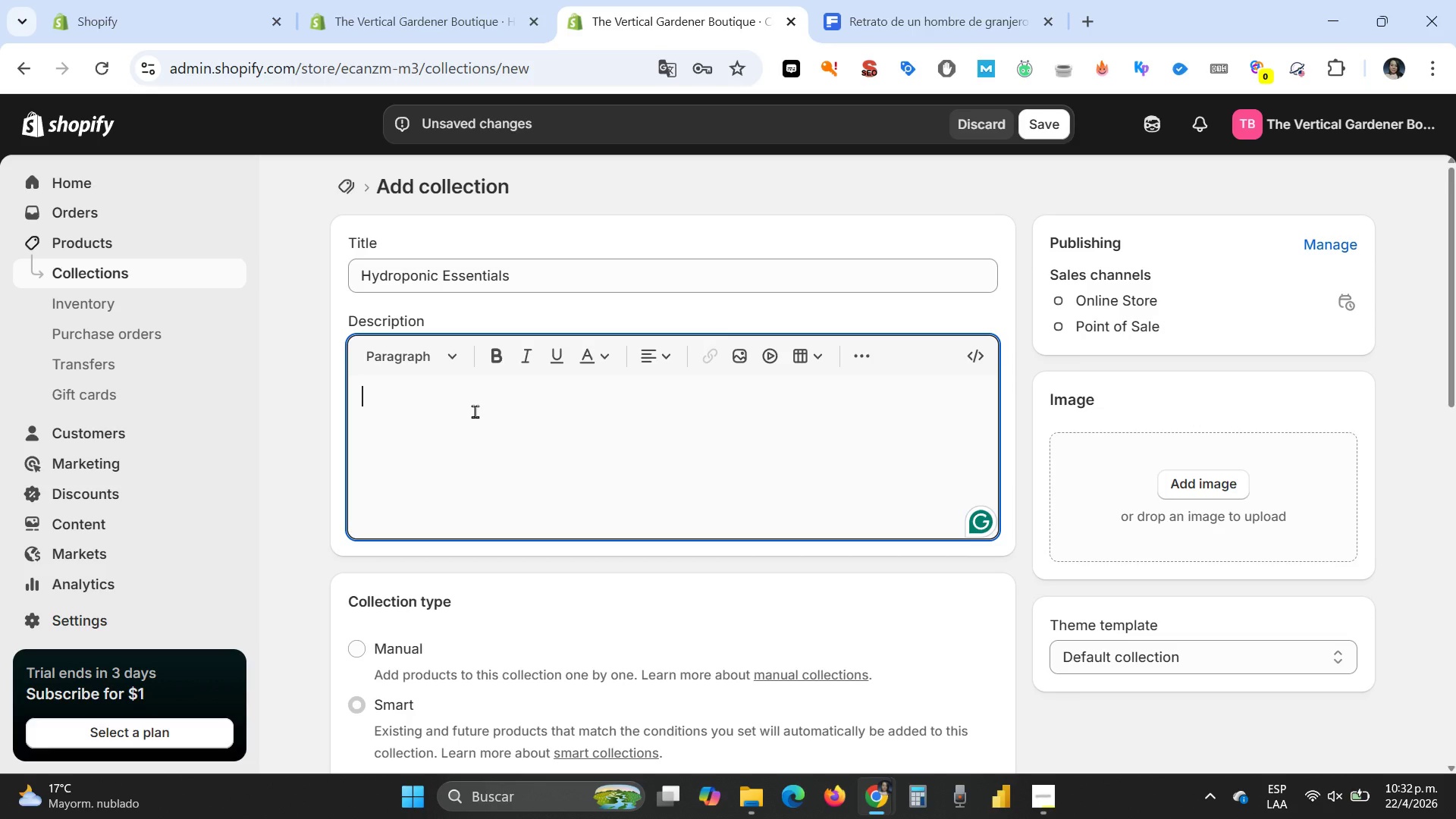 
type(Specialized systems and seeds designed fo pue e)
key(Backspace)
type(water circulation. Ideal for rapid growth and maxu)
key(Backspace)
type(imun efficiency in smart indoor farming.)
 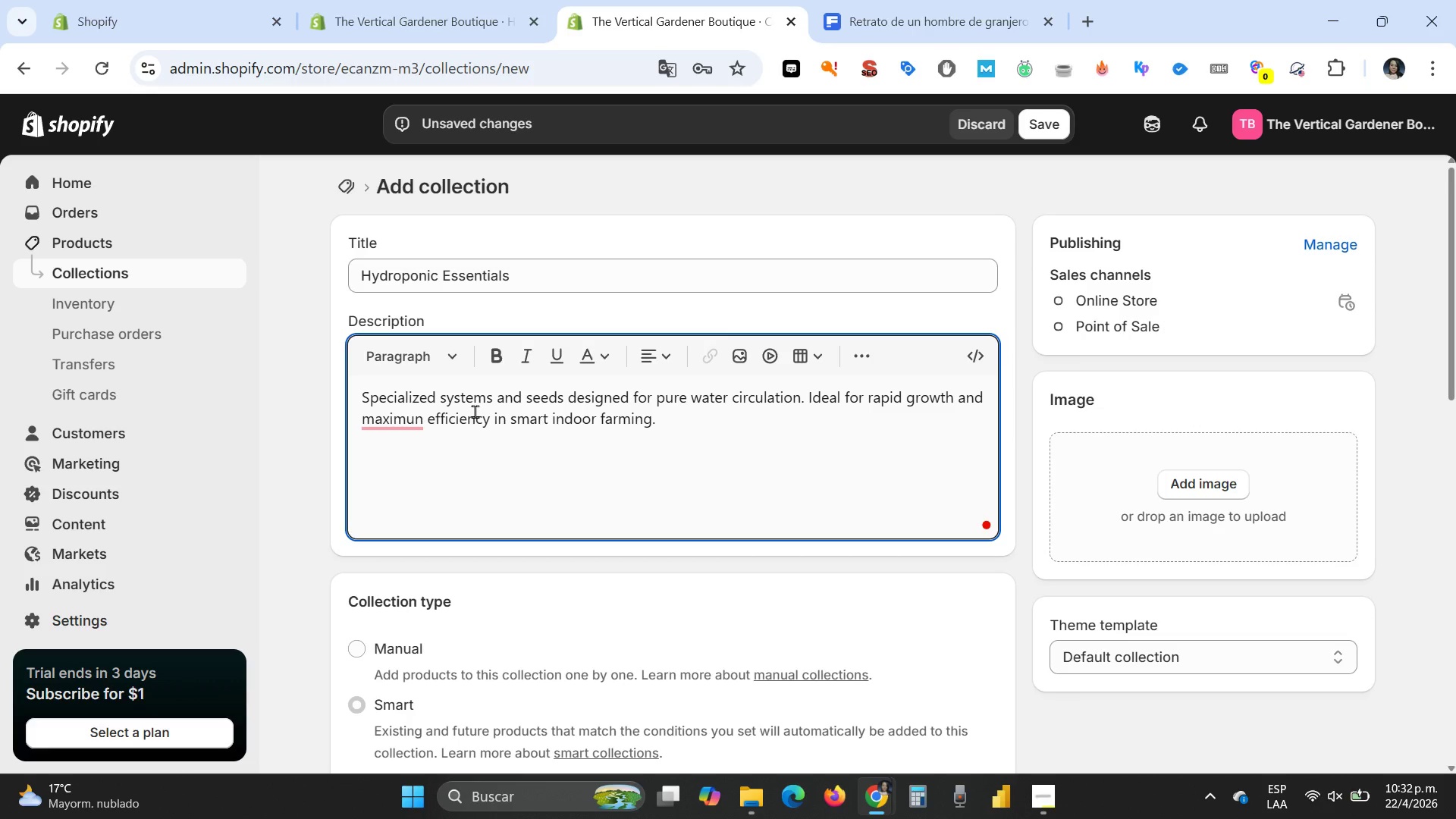 
scroll: coordinate [629, 441], scroll_direction: down, amount: 3.0
 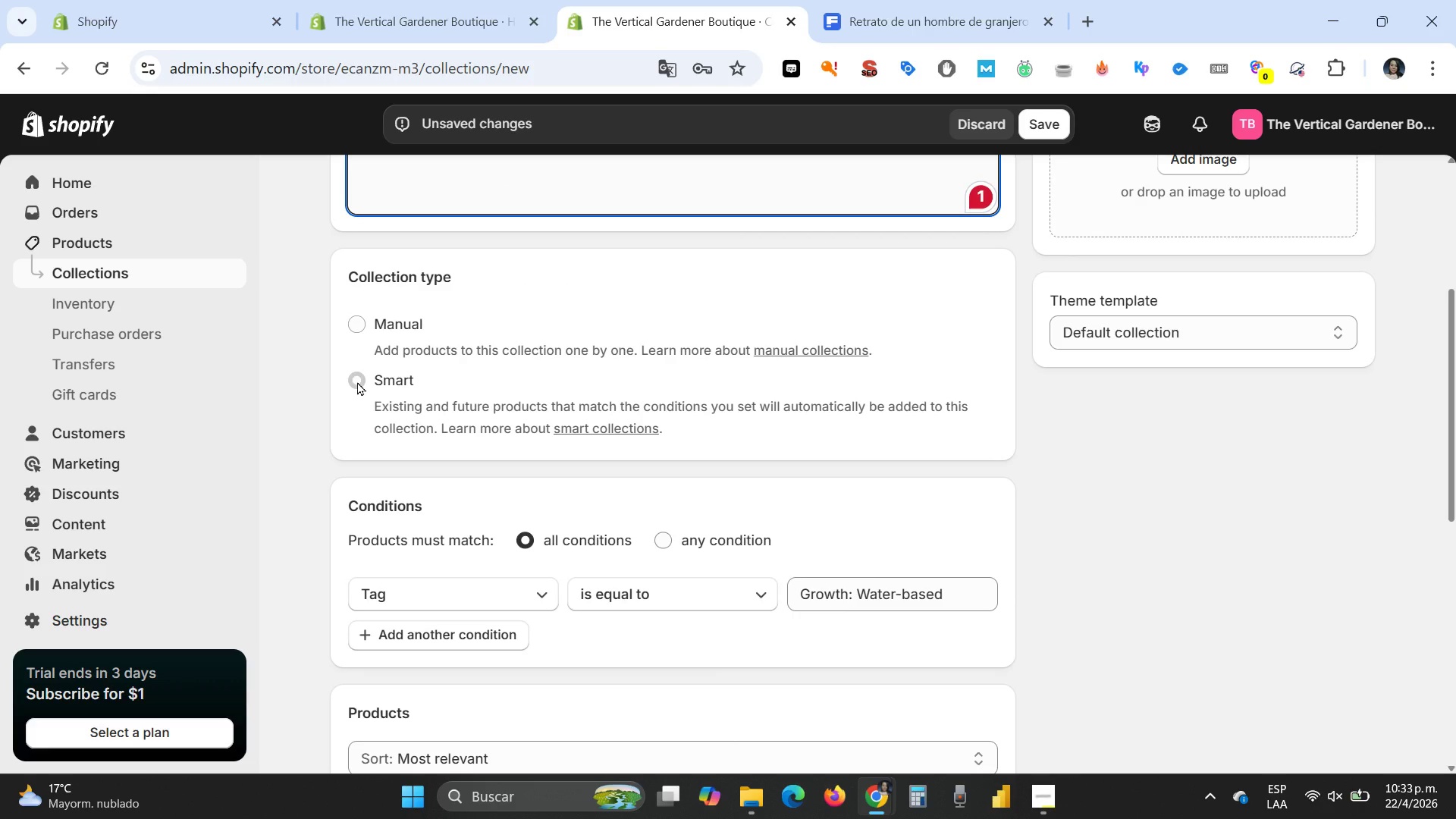 
left_click([357, 381])
 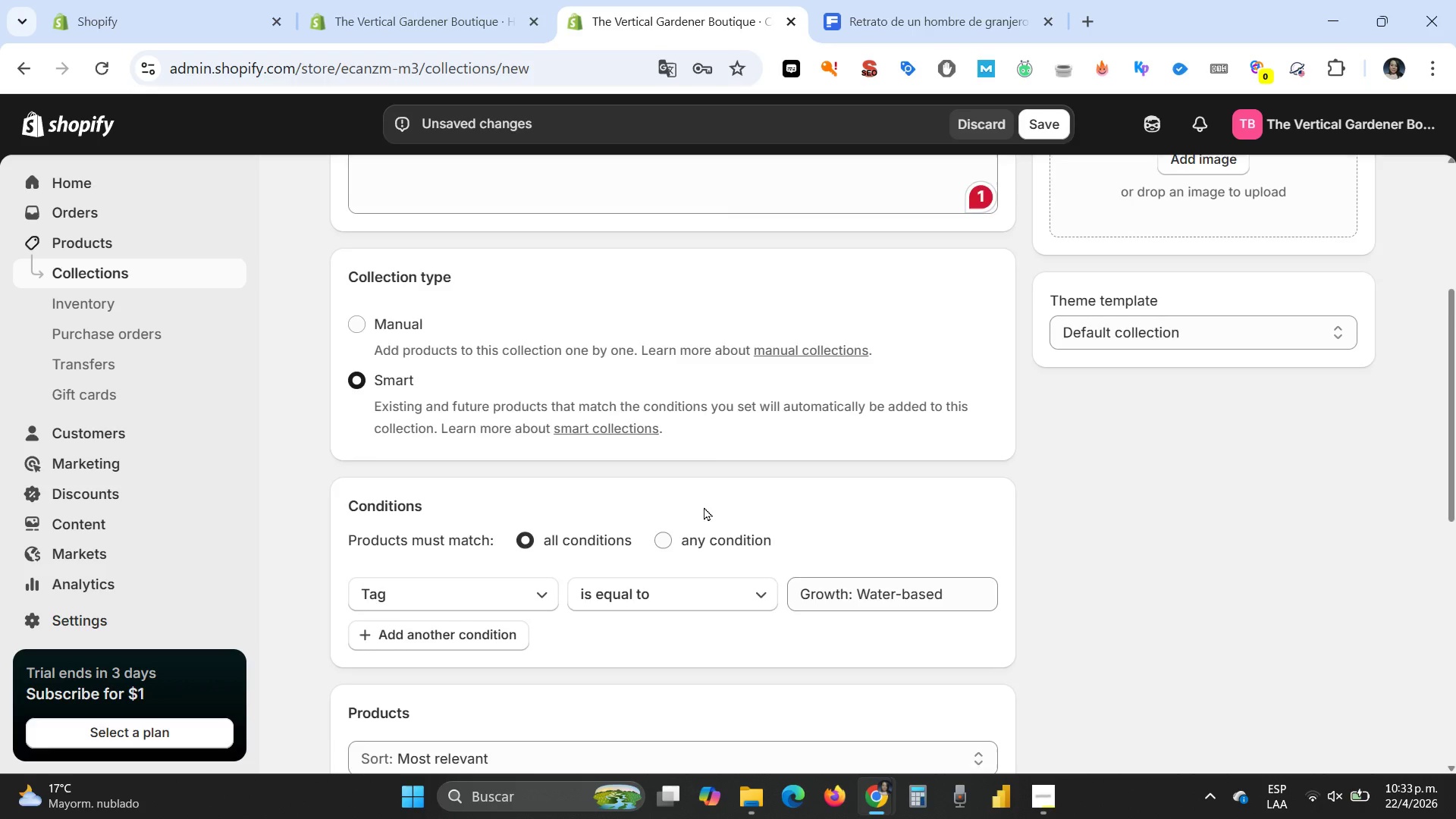 
scroll: coordinate [704, 507], scroll_direction: down, amount: 1.0
 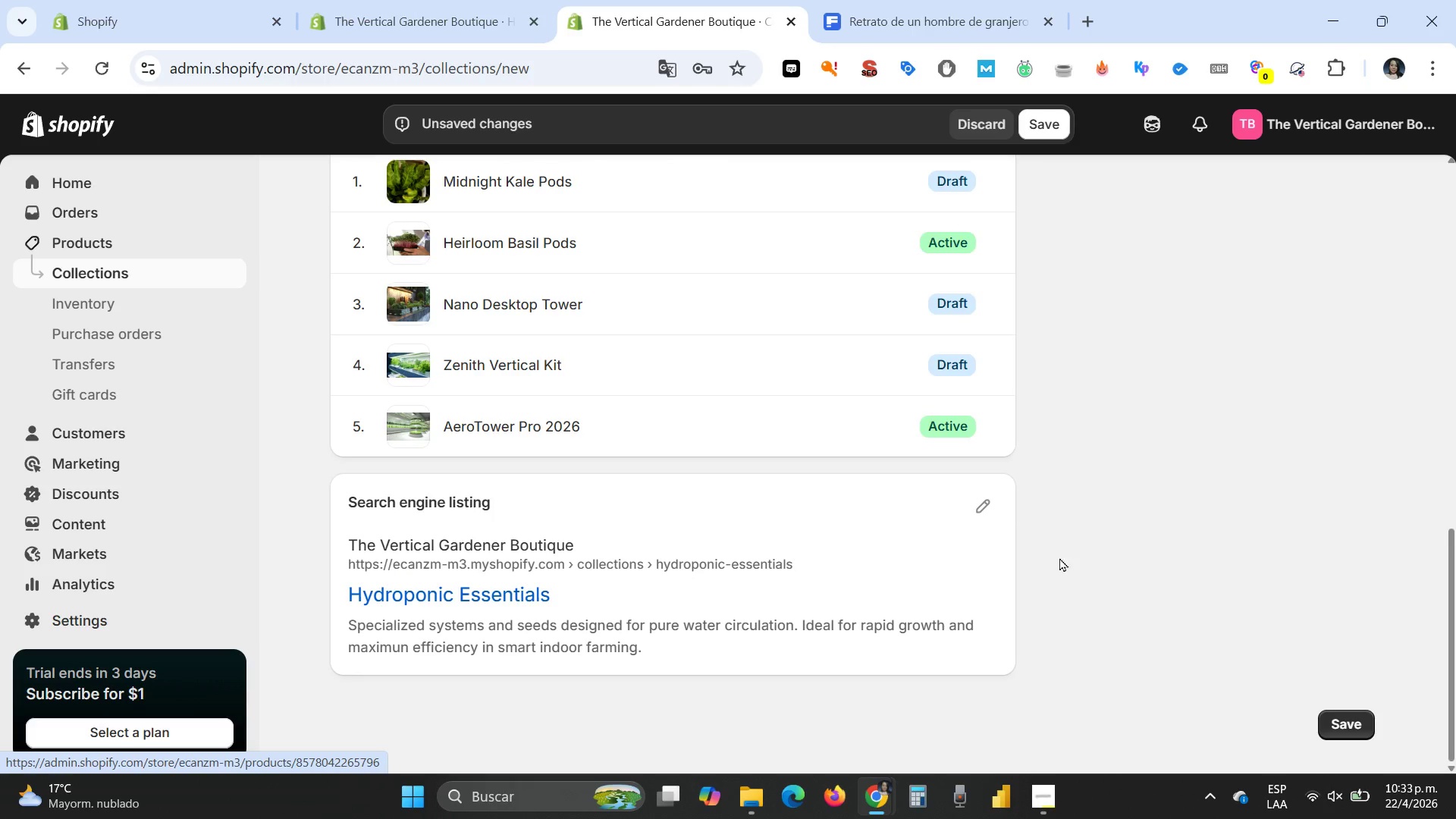 
left_click([988, 500])
 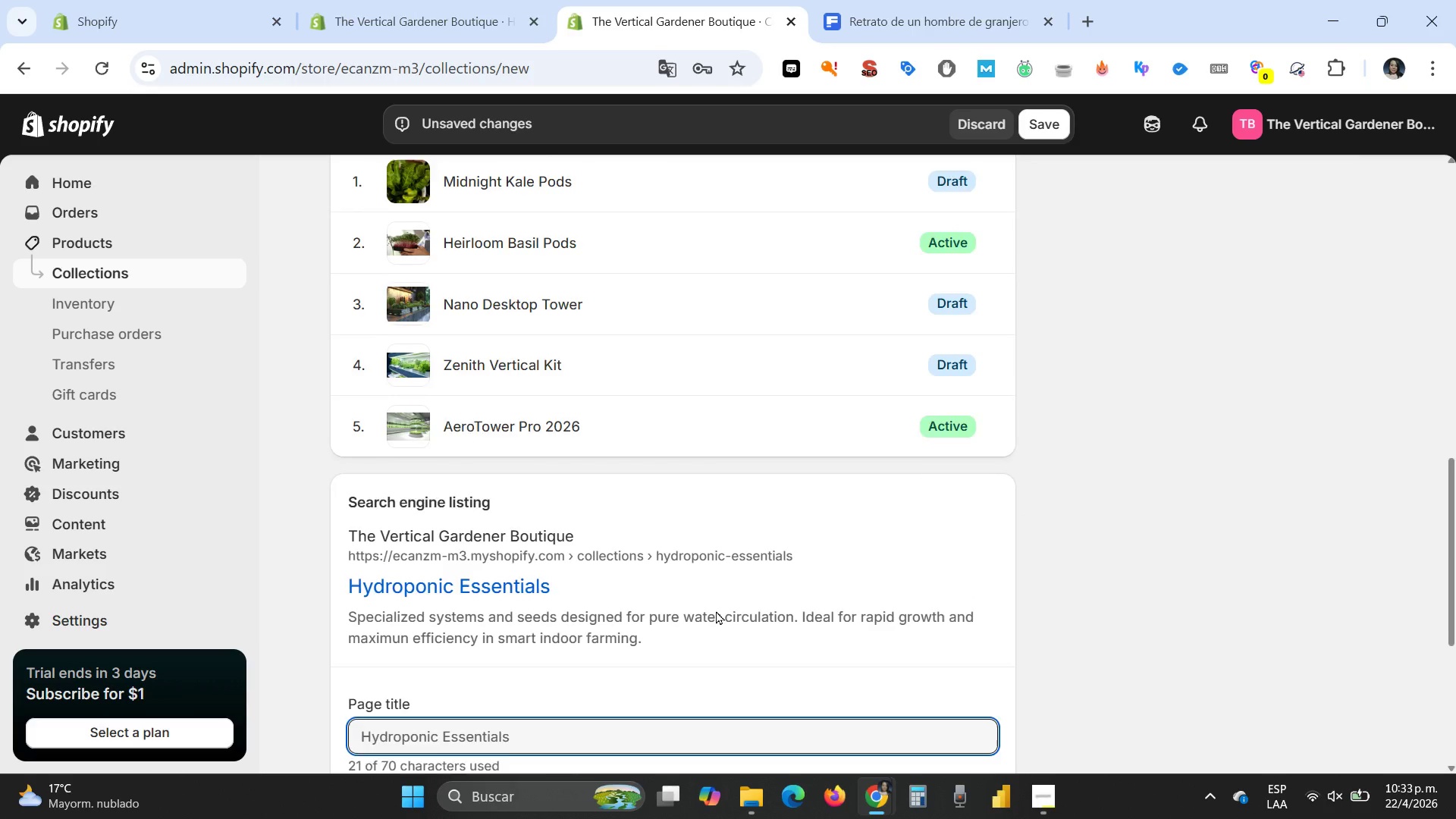 
scroll: coordinate [716, 610], scroll_direction: down, amount: 3.0
 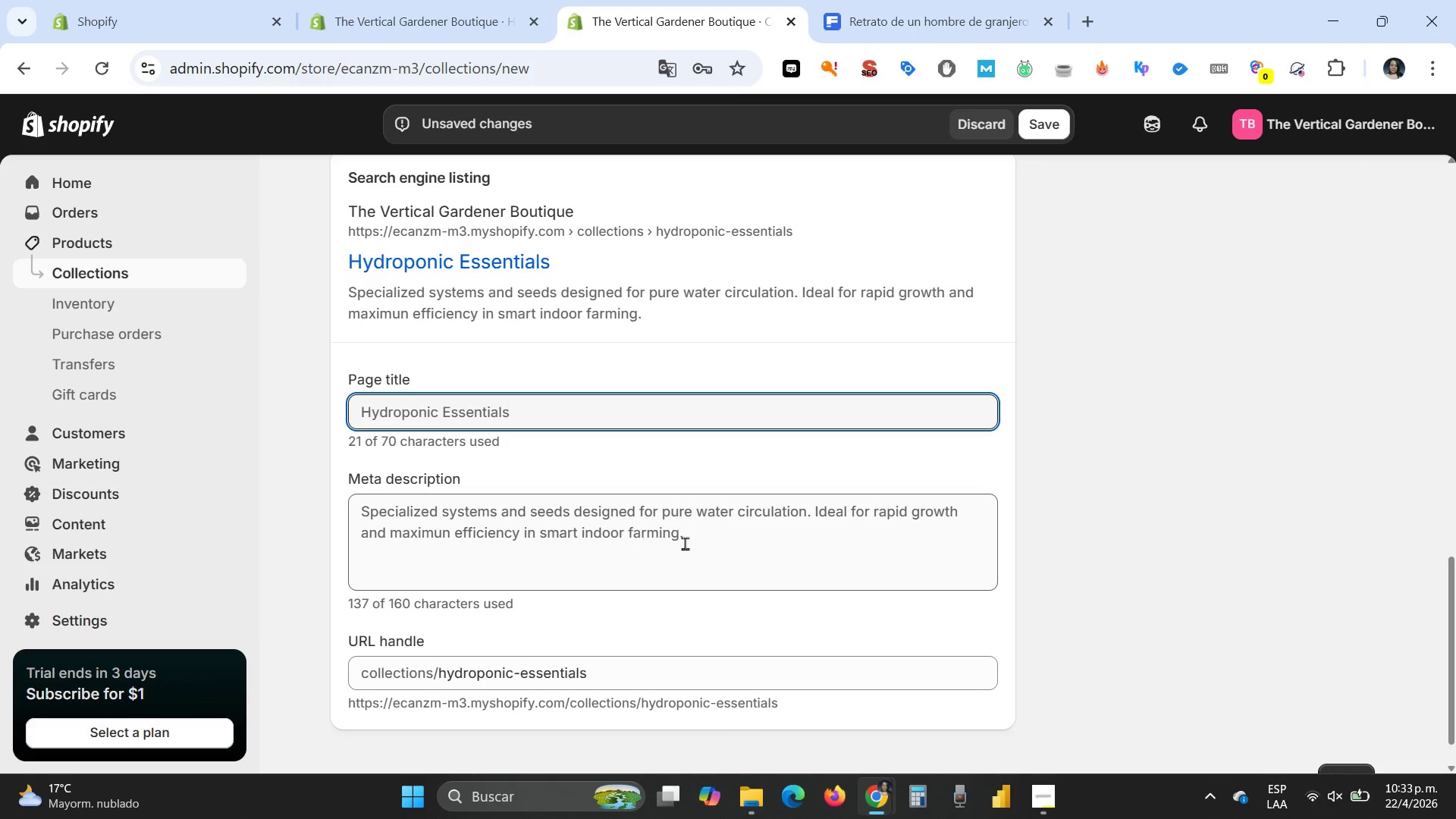 
left_click_drag(start_coordinate=[694, 542], to_coordinate=[334, 514])
 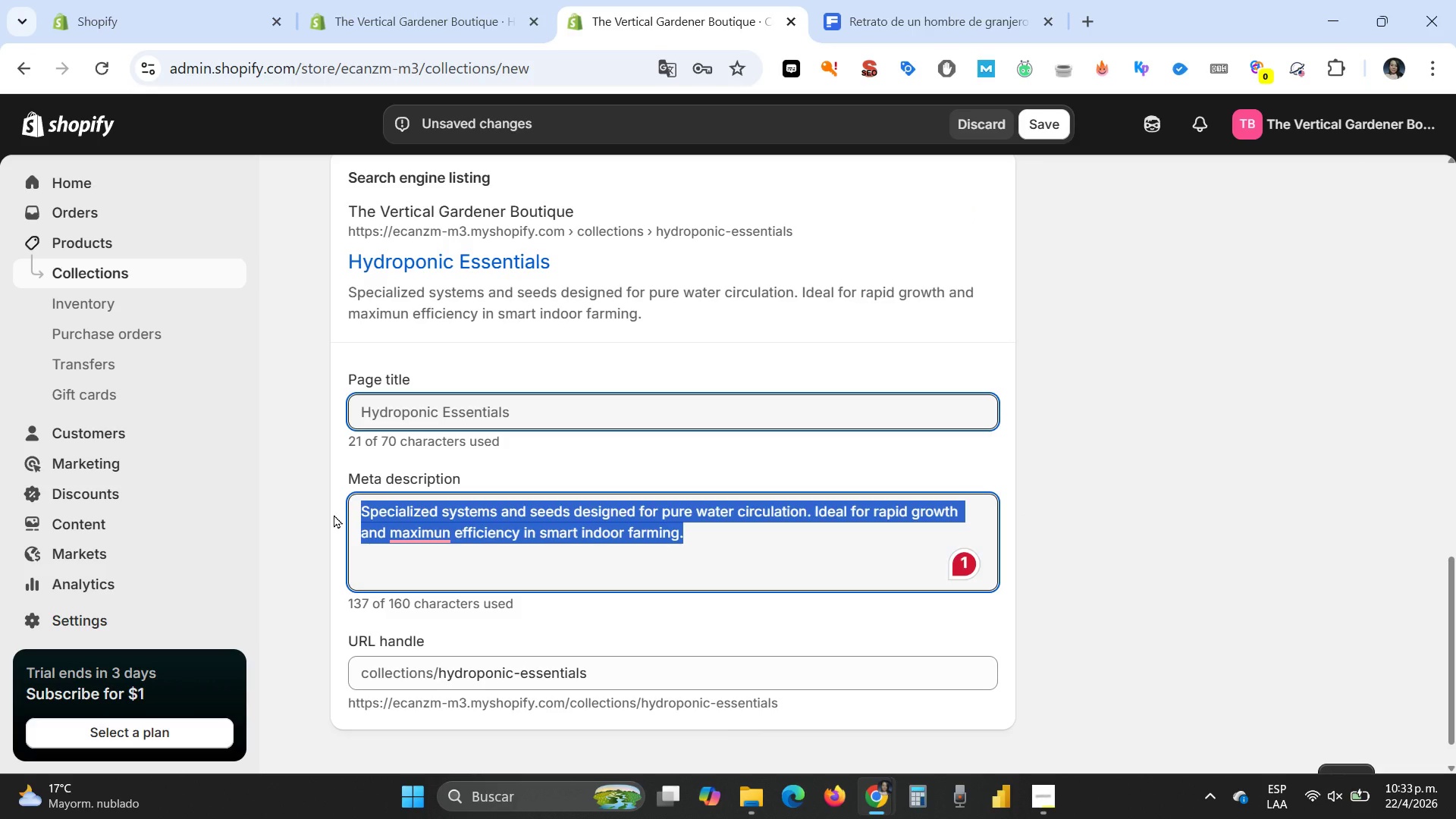 
type(Shop water-based growth essentials. Eberyti)
key(Backspace)
key(Backspace)
key(Backspace)
key(Backspace)
key(Backspace)
key(Backspace)
type(verithing you need for your vertical garden to achieve sis)
key(Backspace)
key(Backspace)
type(ustaninable urban living.)
 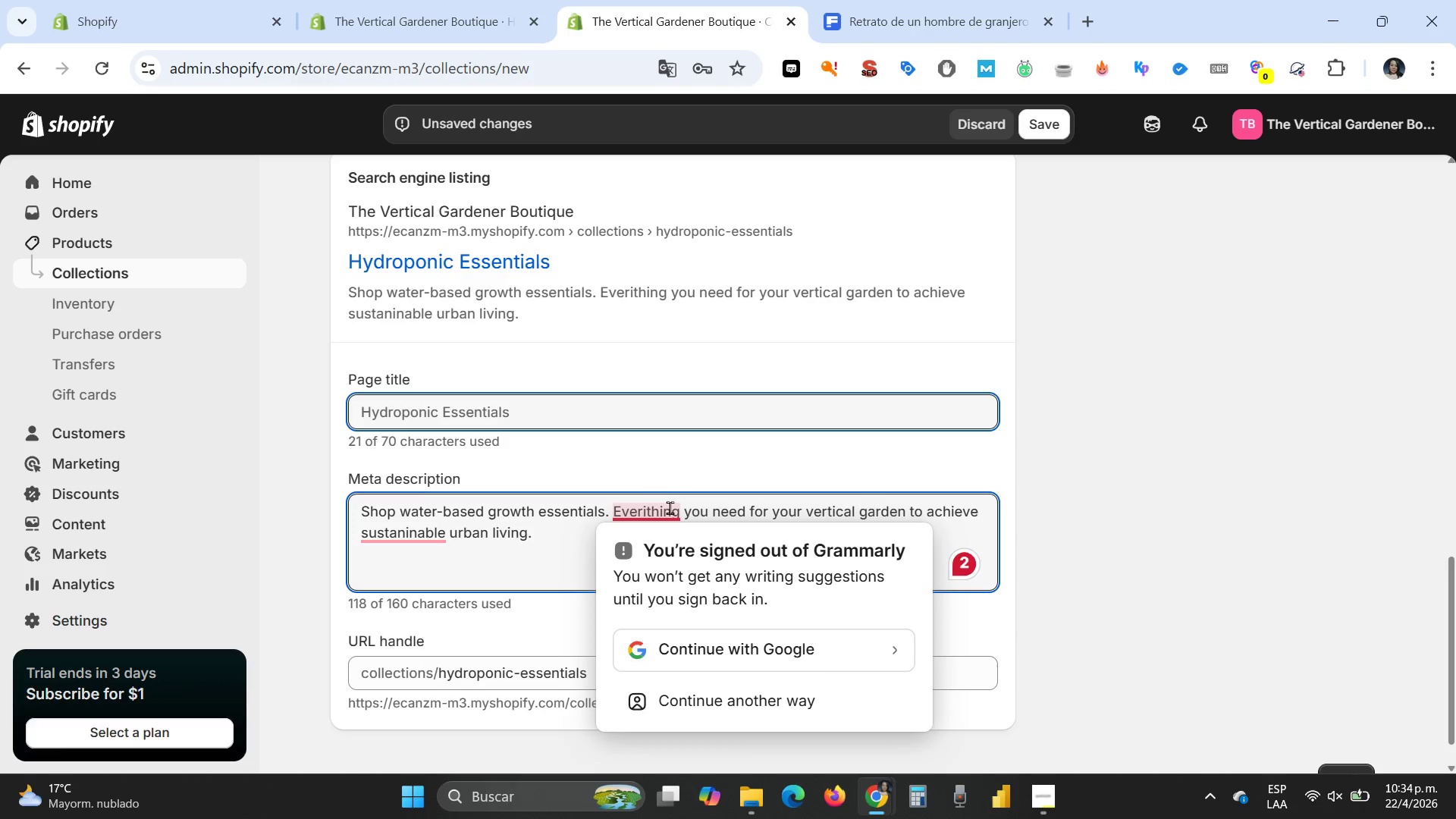 
left_click([645, 504])
 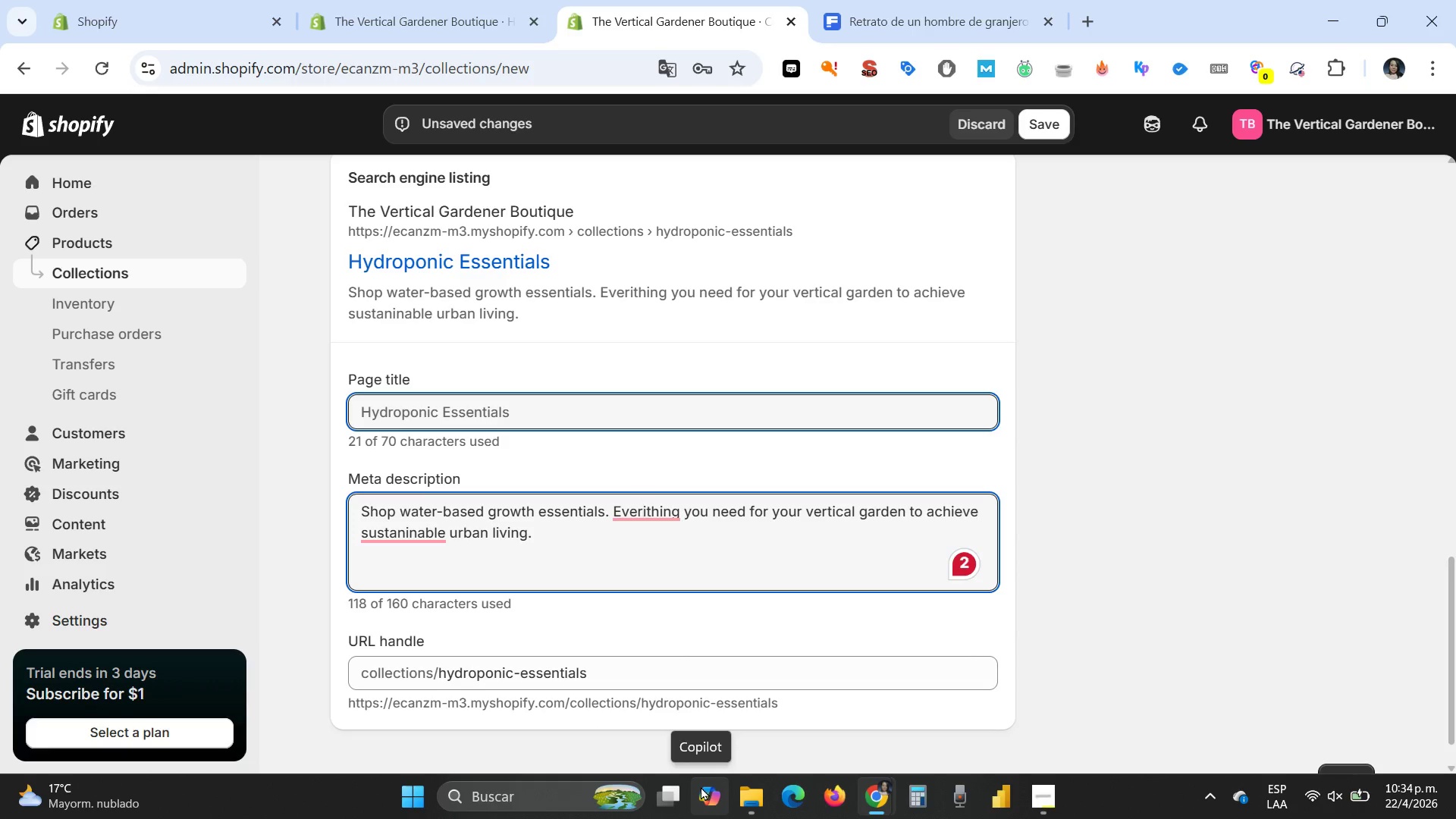 
key(Delete)
 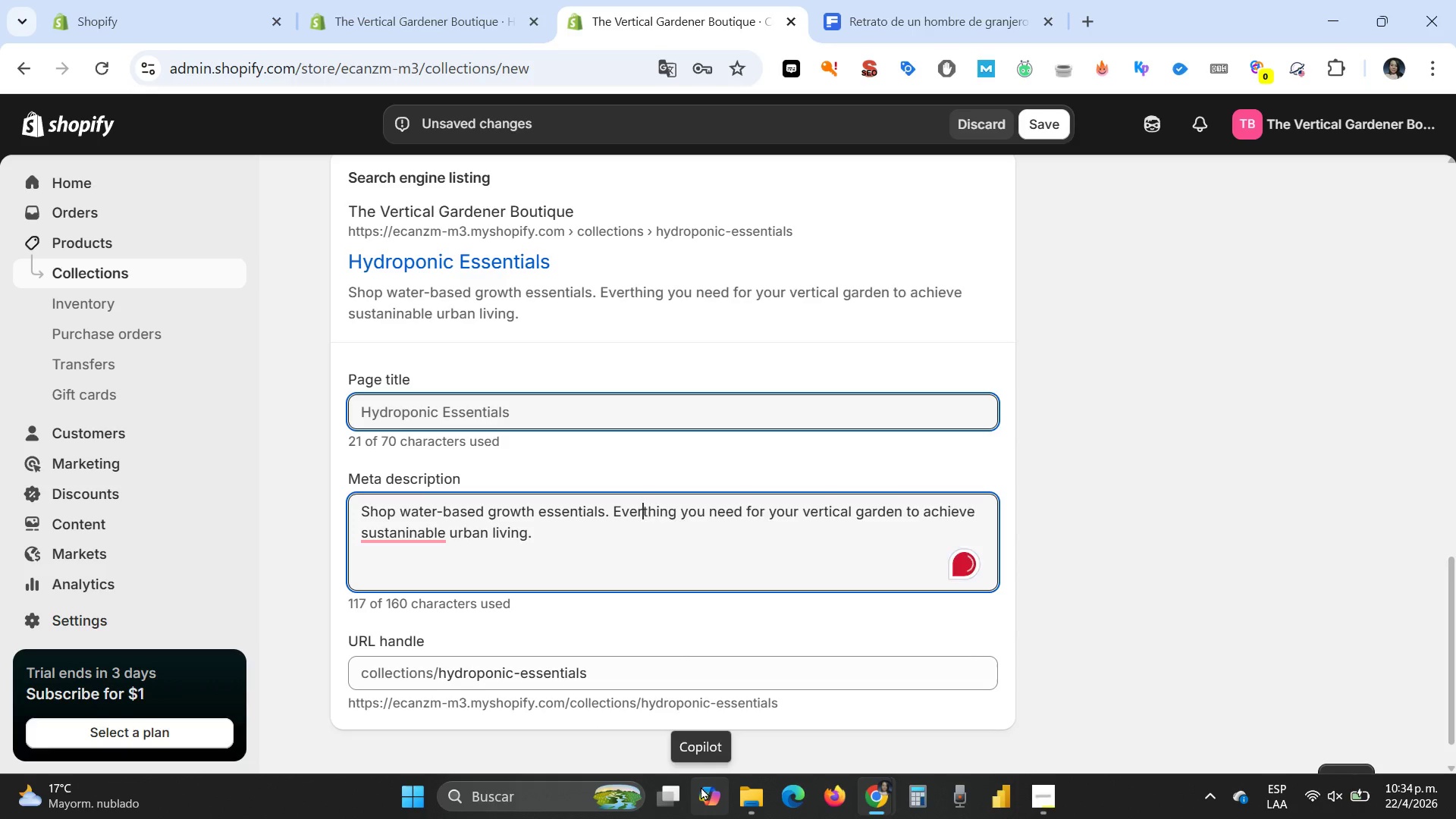 
key(Y)
 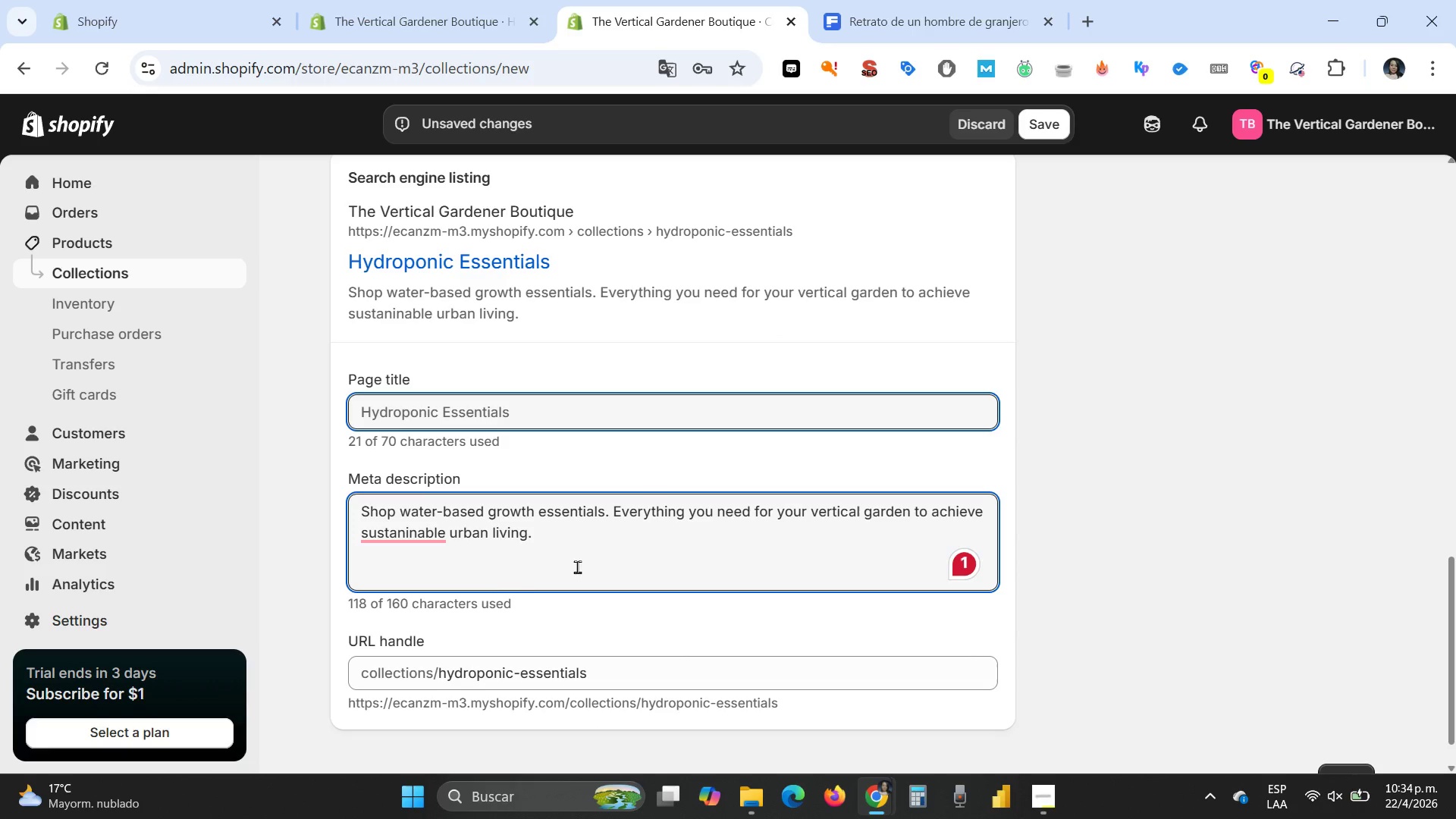 
left_click([400, 539])
 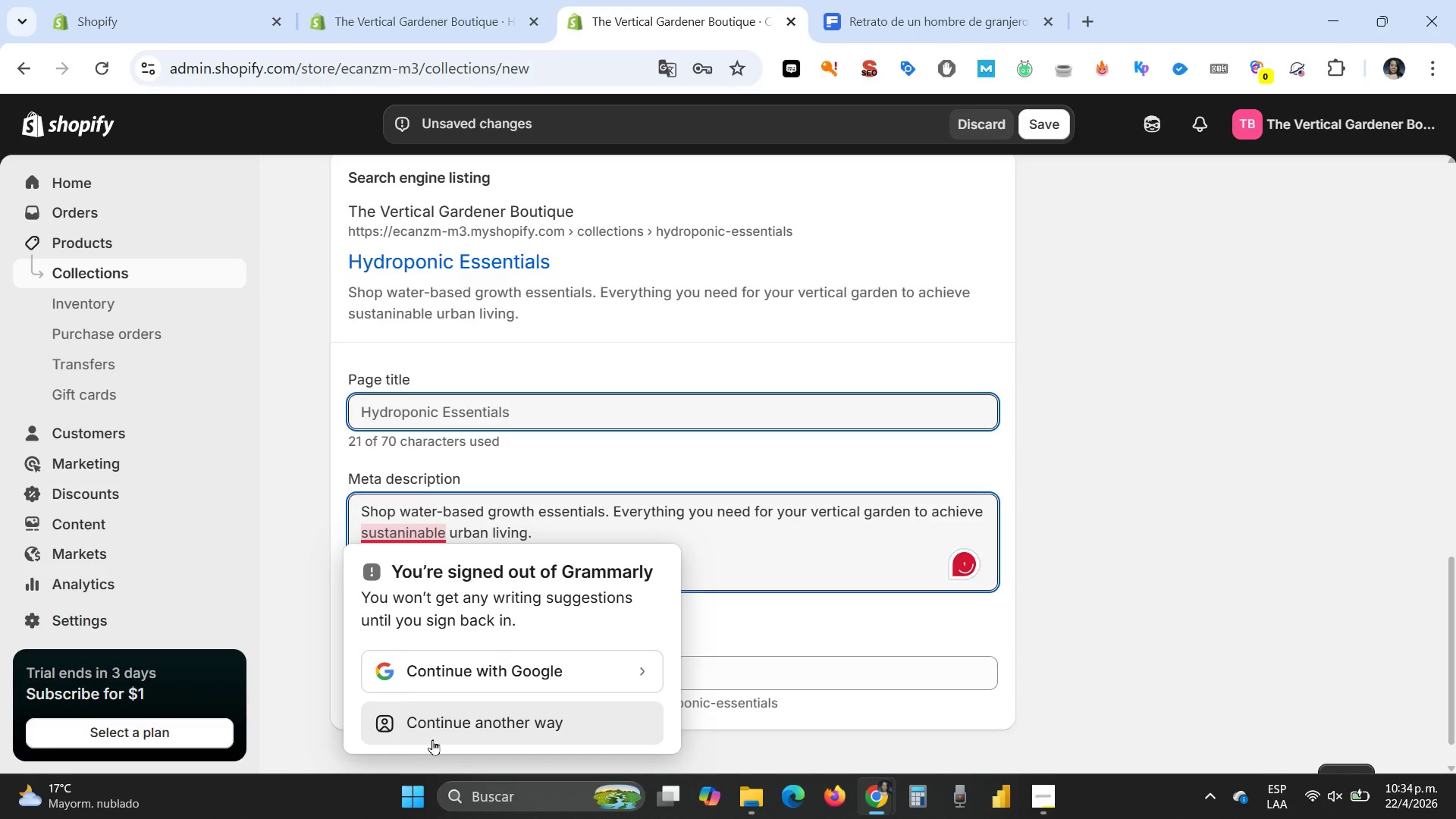 
key(Delete)
 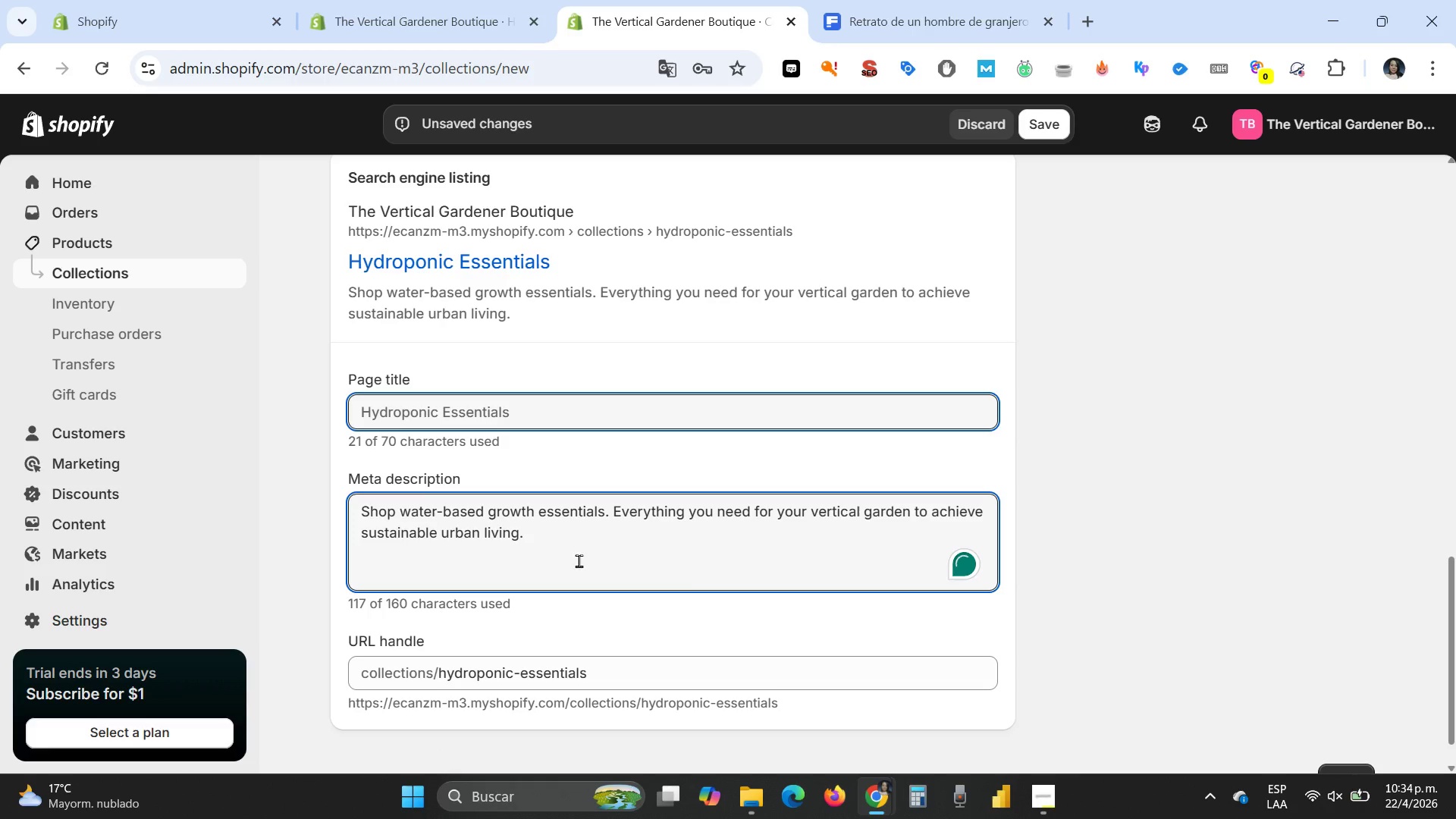 
left_click([592, 534])
 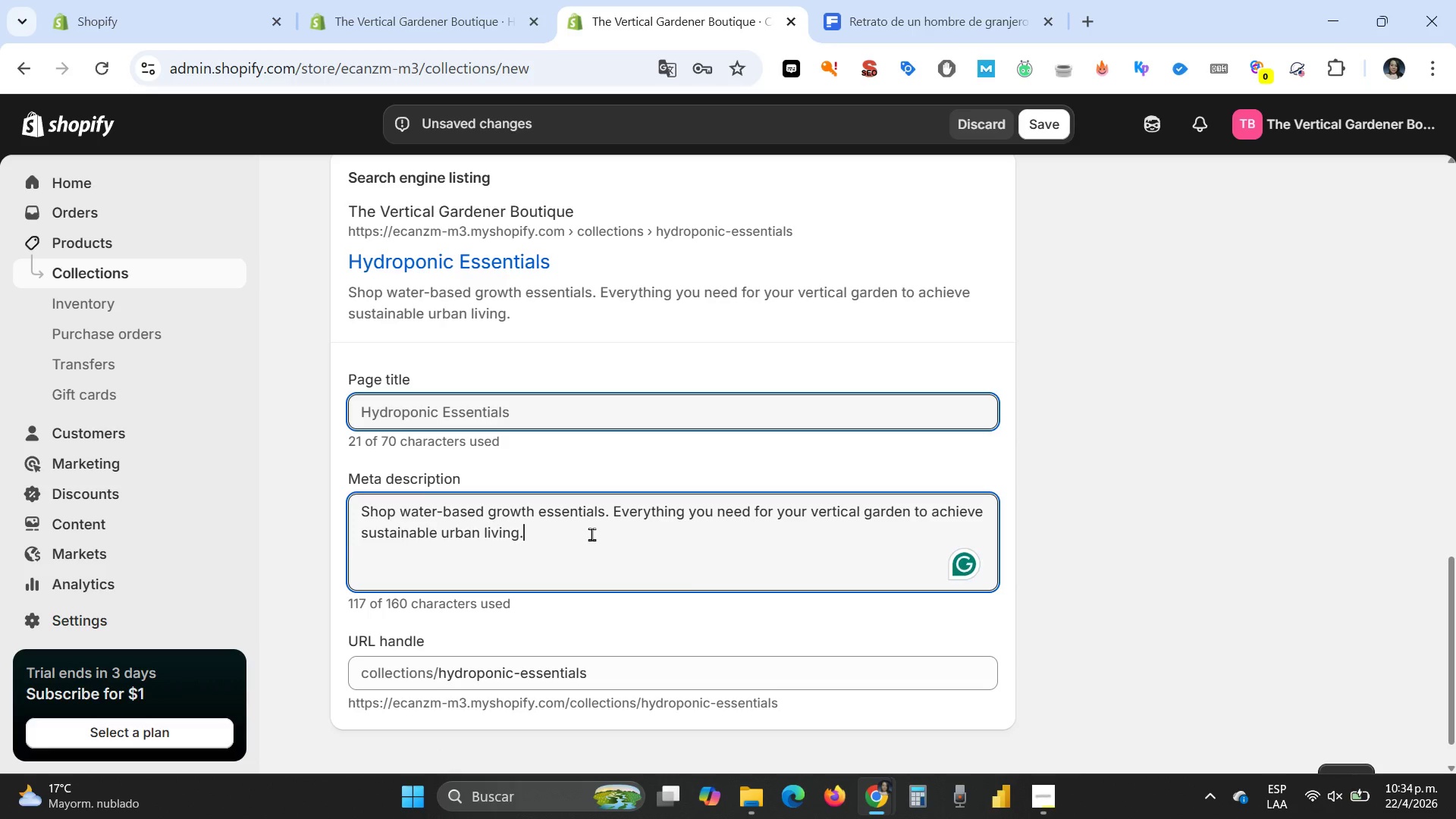 
scroll: coordinate [592, 533], scroll_direction: up, amount: 12.0
 